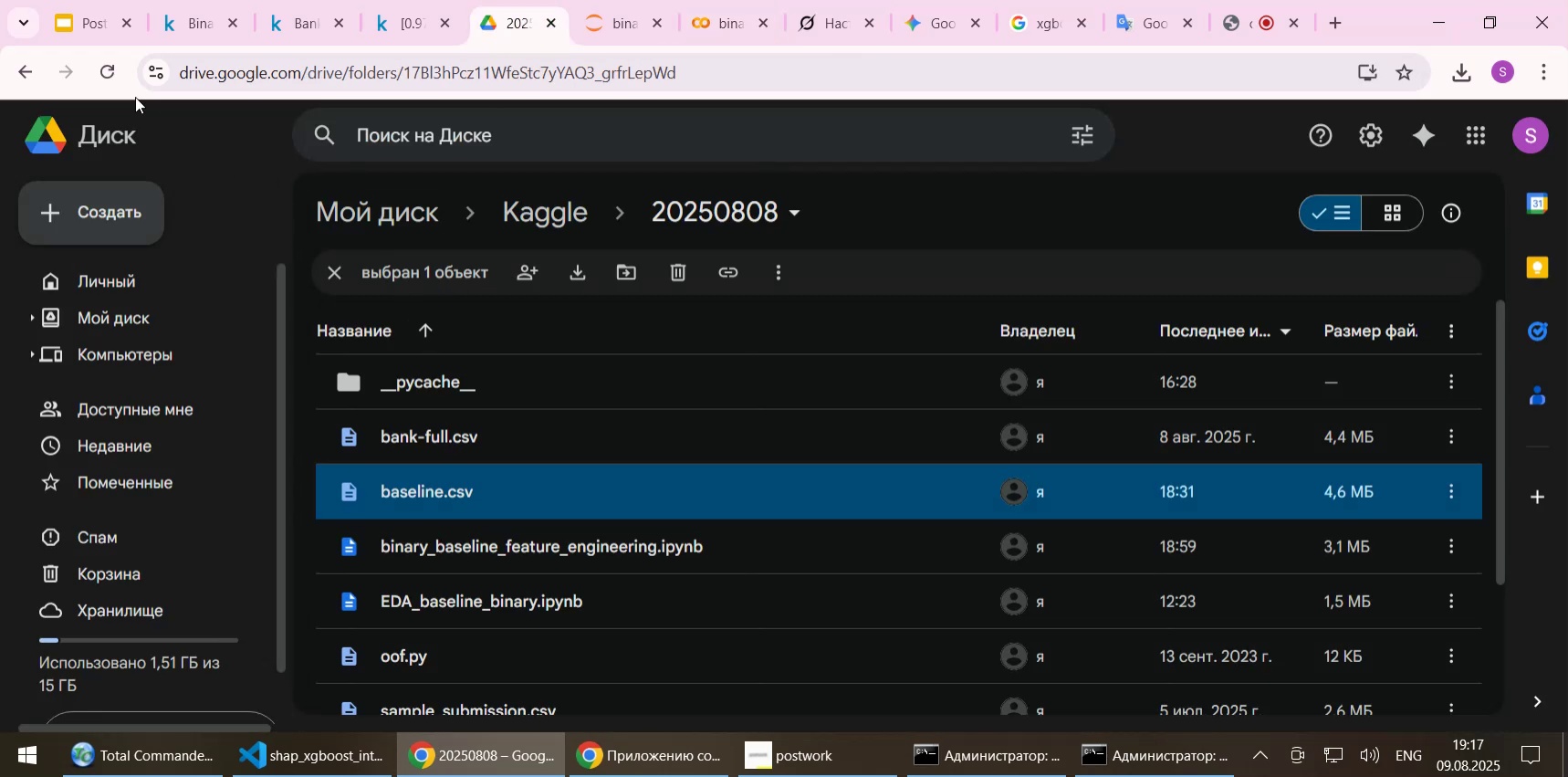 
left_click([103, 69])
 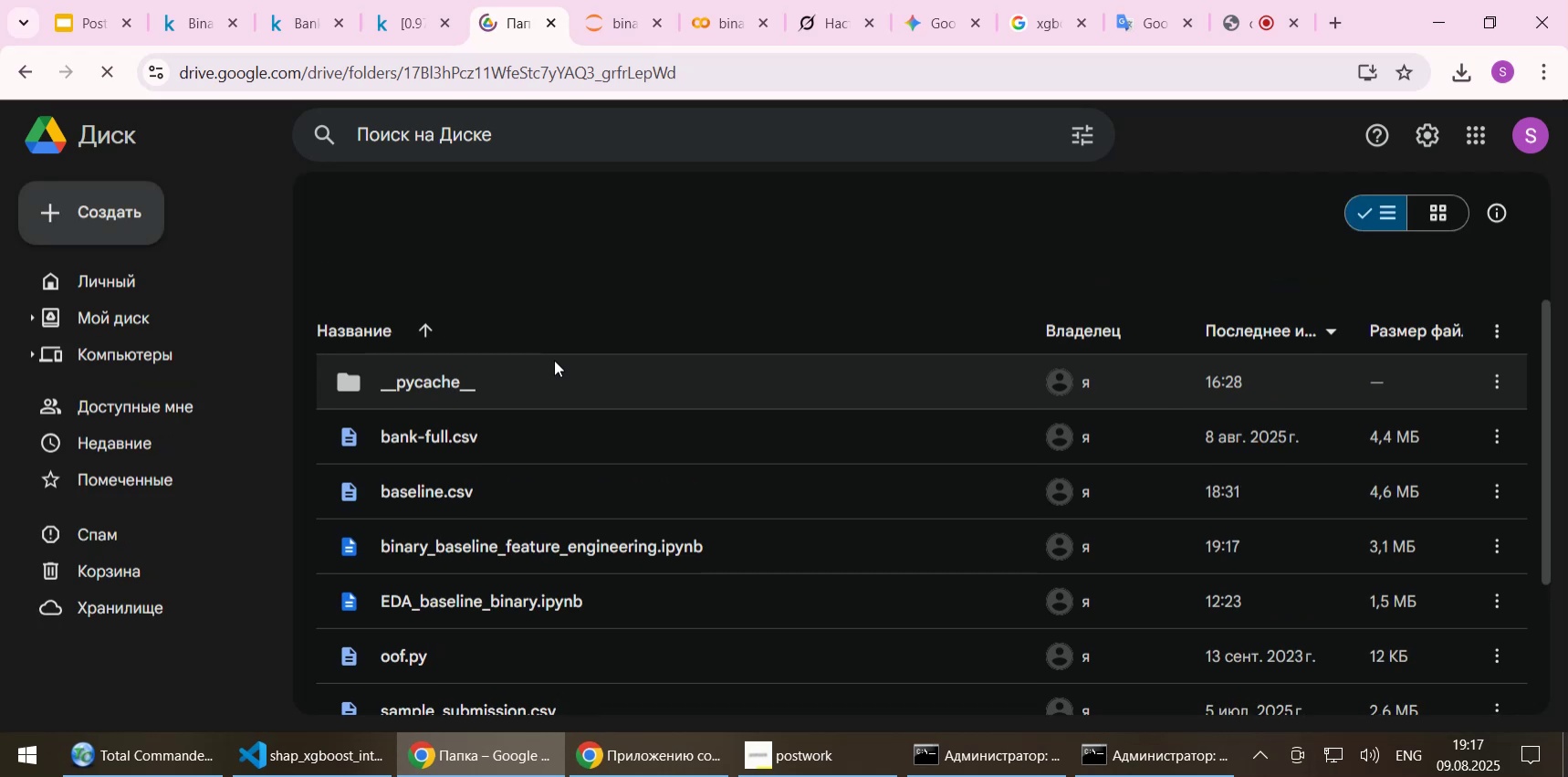 
wait(6.42)
 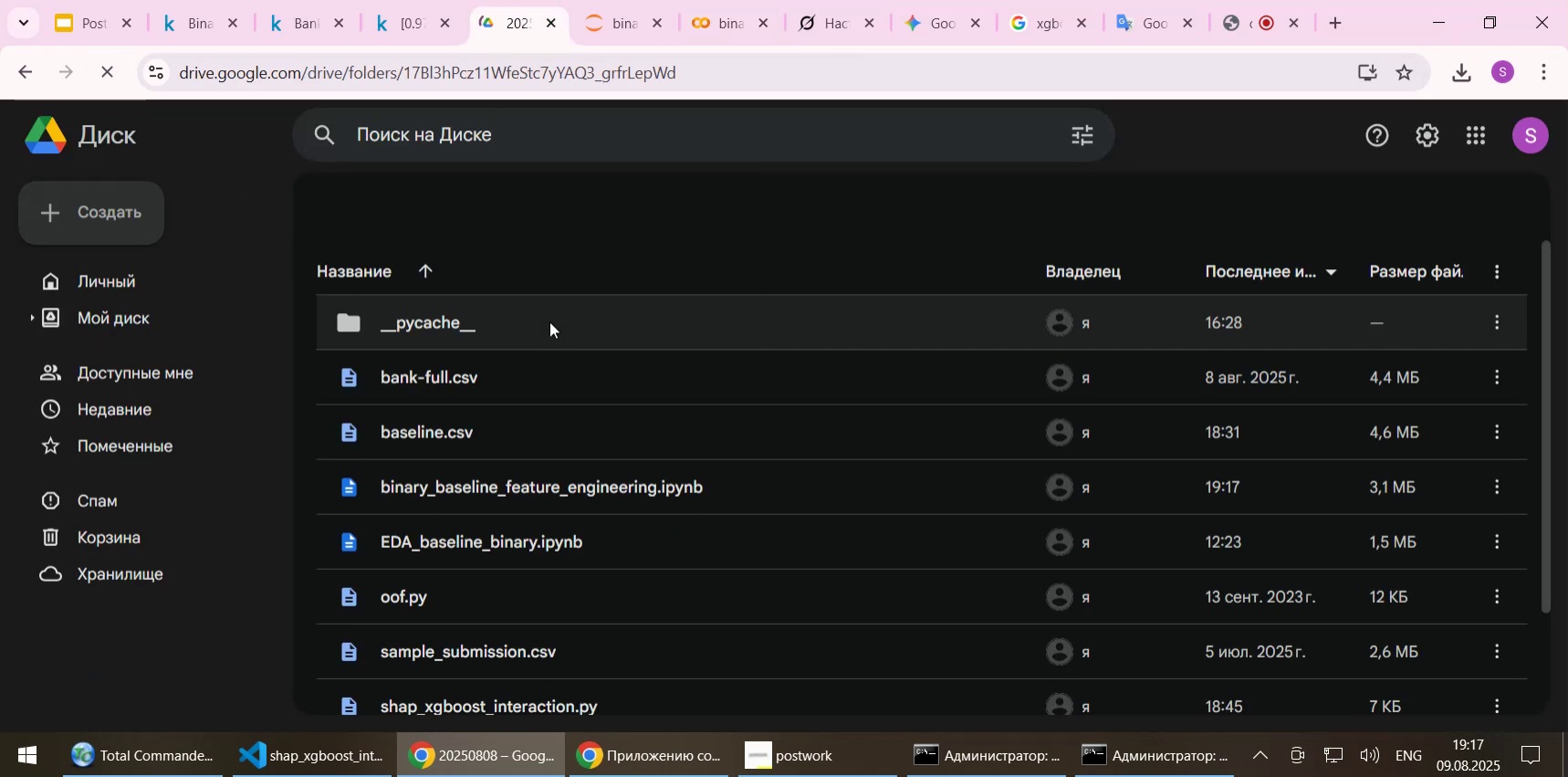 
scroll: coordinate [547, 387], scroll_direction: down, amount: 3.0
 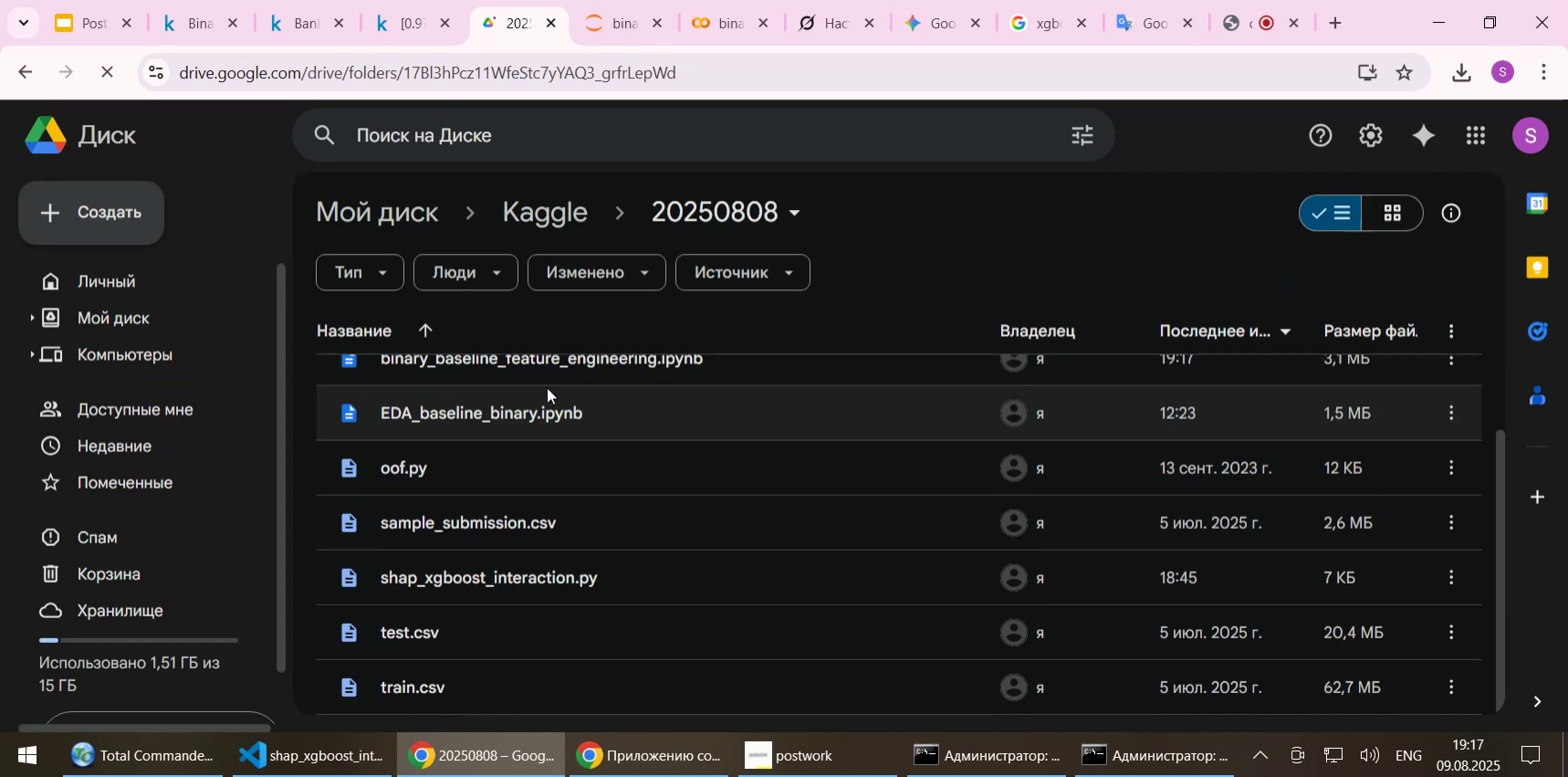 
scroll: coordinate [547, 387], scroll_direction: up, amount: 2.0
 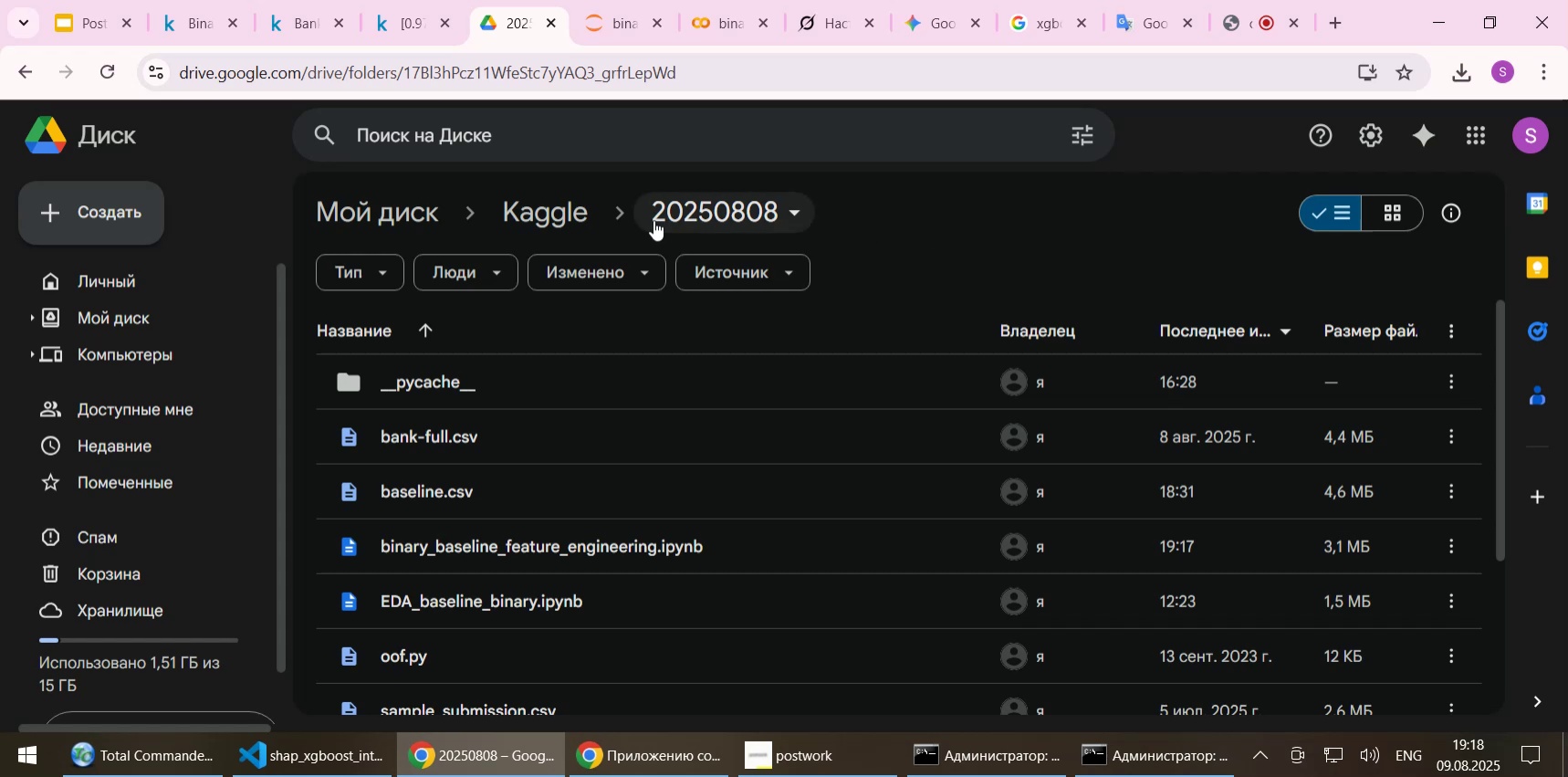 
wait(6.92)
 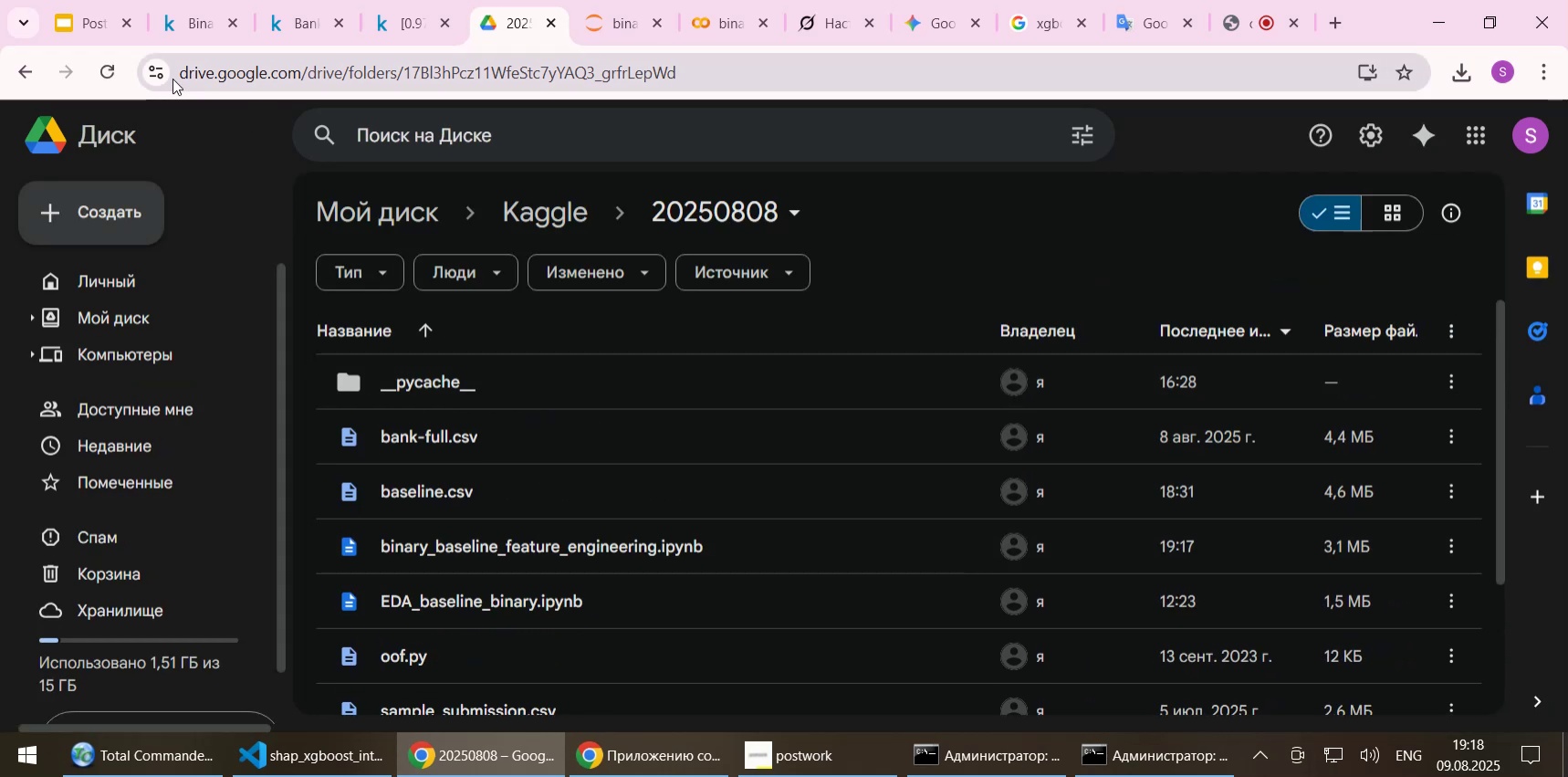 
left_click([111, 70])
 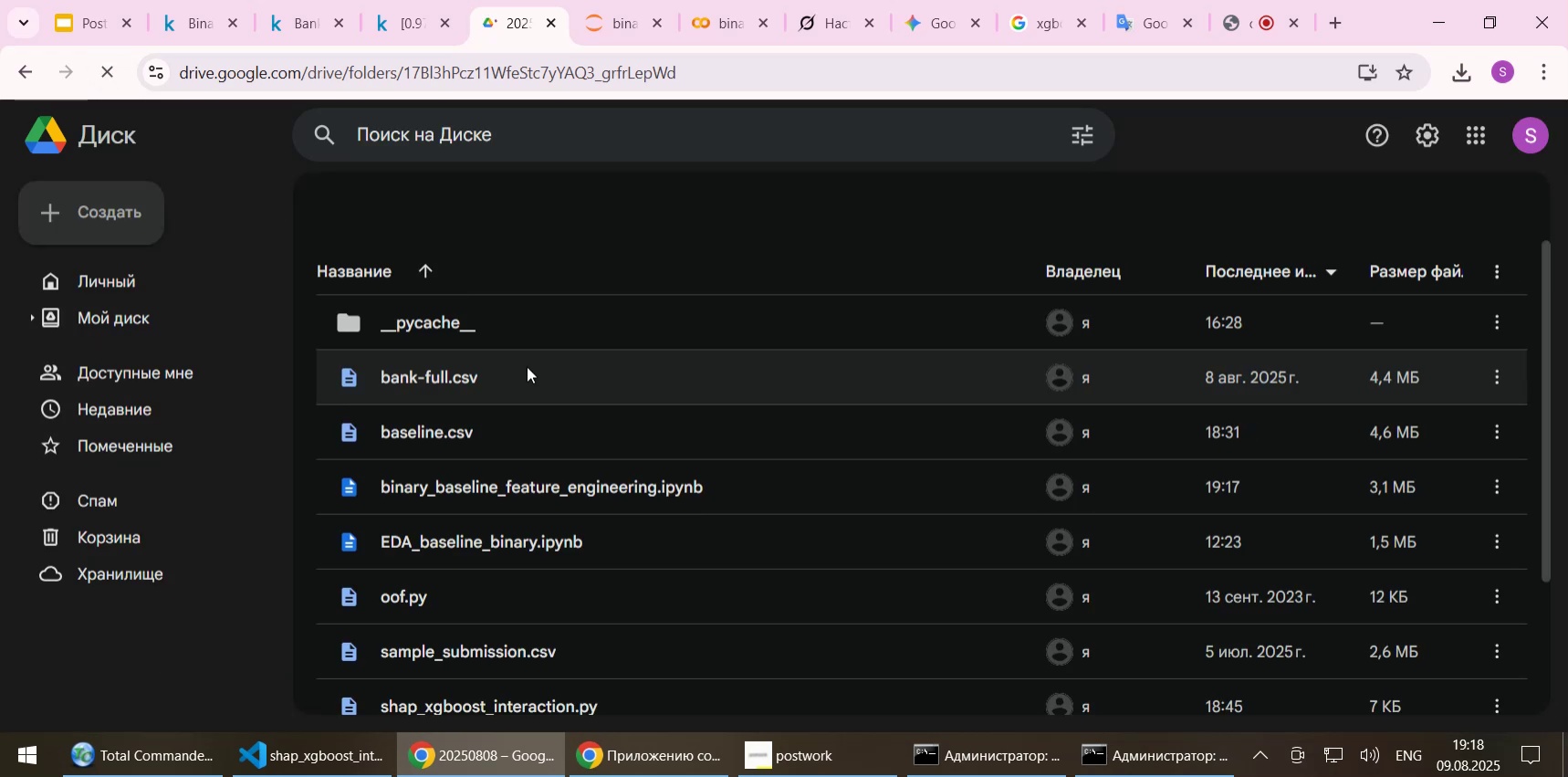 
scroll: coordinate [579, 457], scroll_direction: down, amount: 2.0
 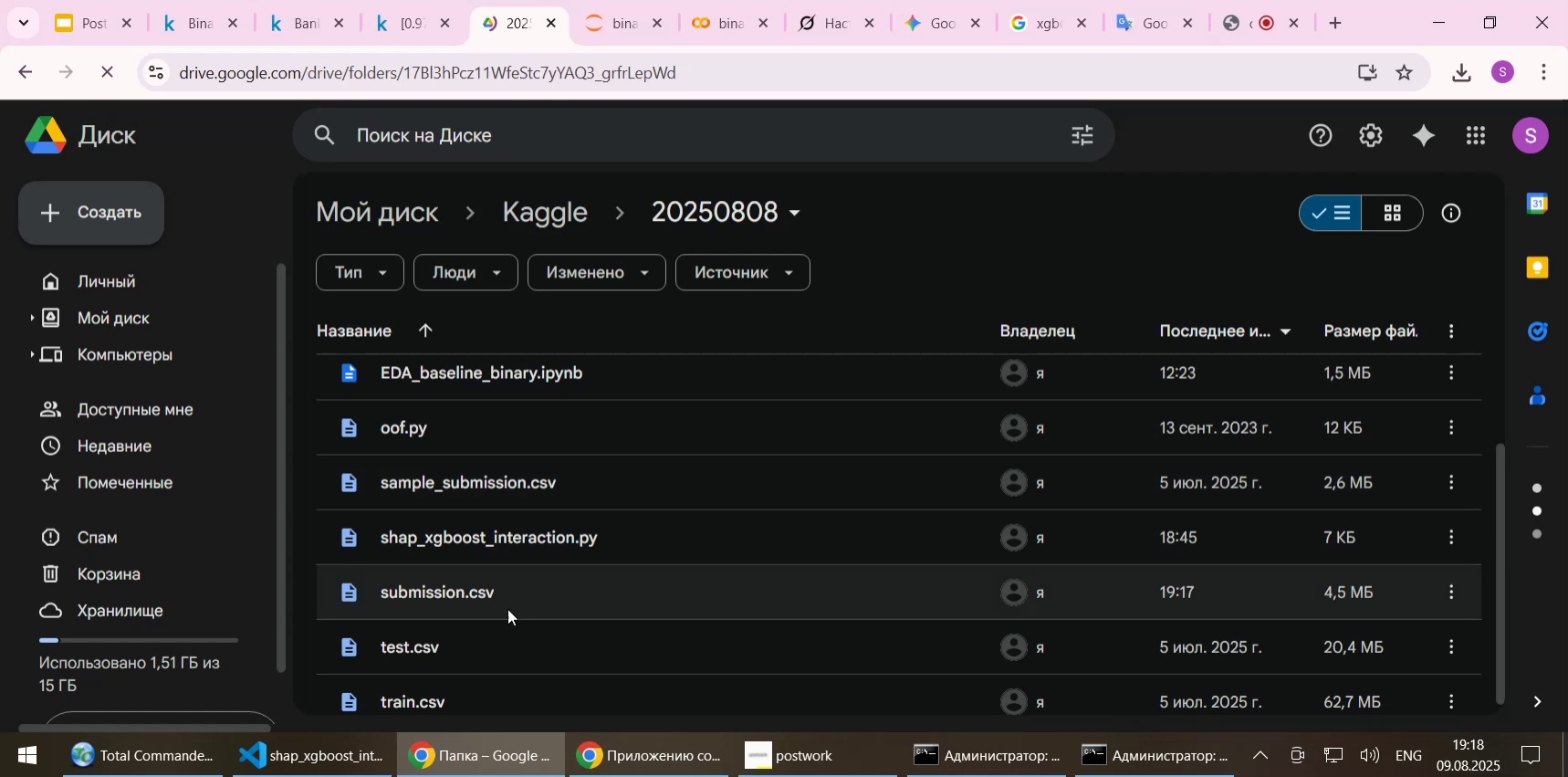 
right_click([518, 599])
 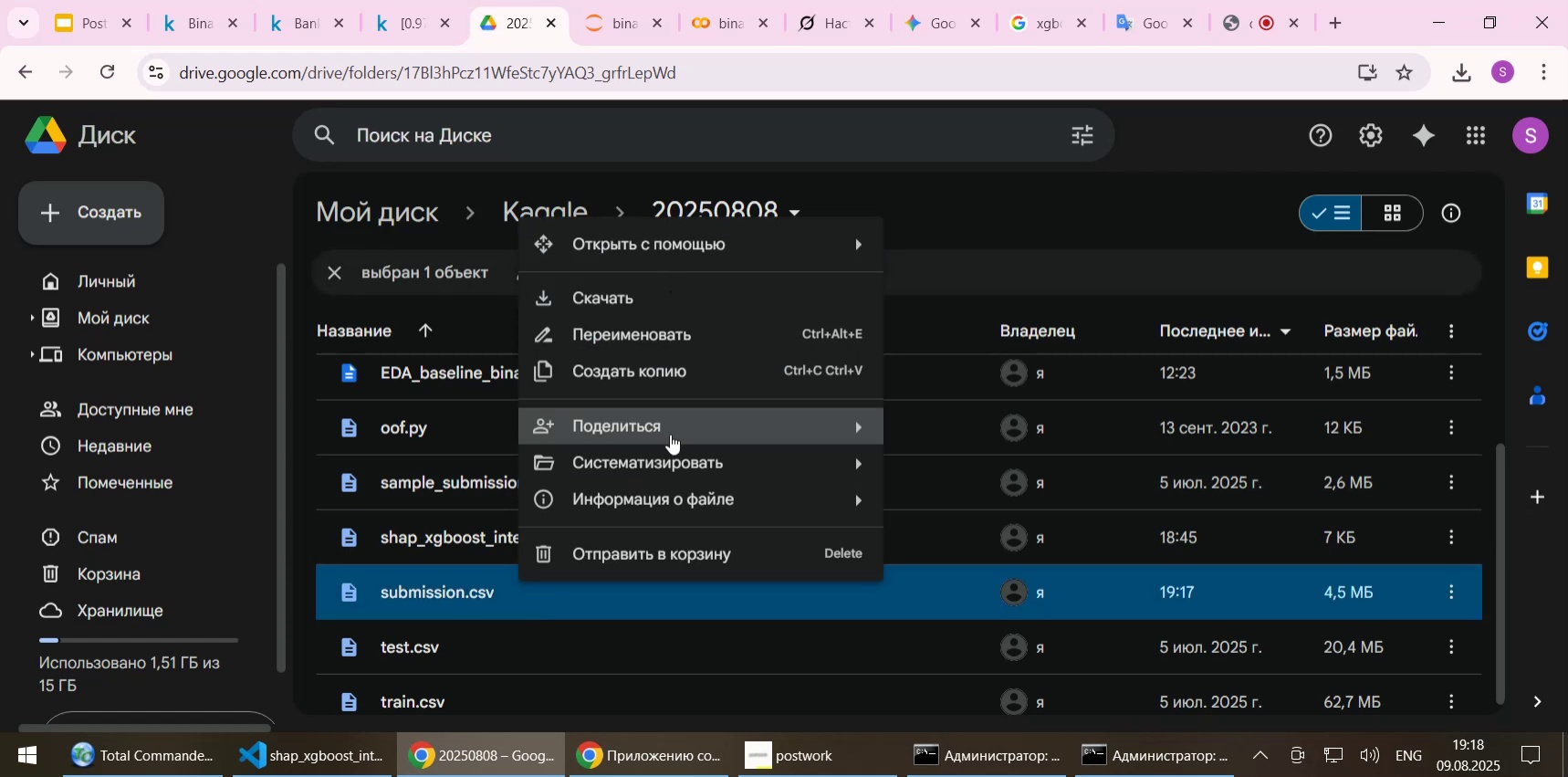 
wait(6.08)
 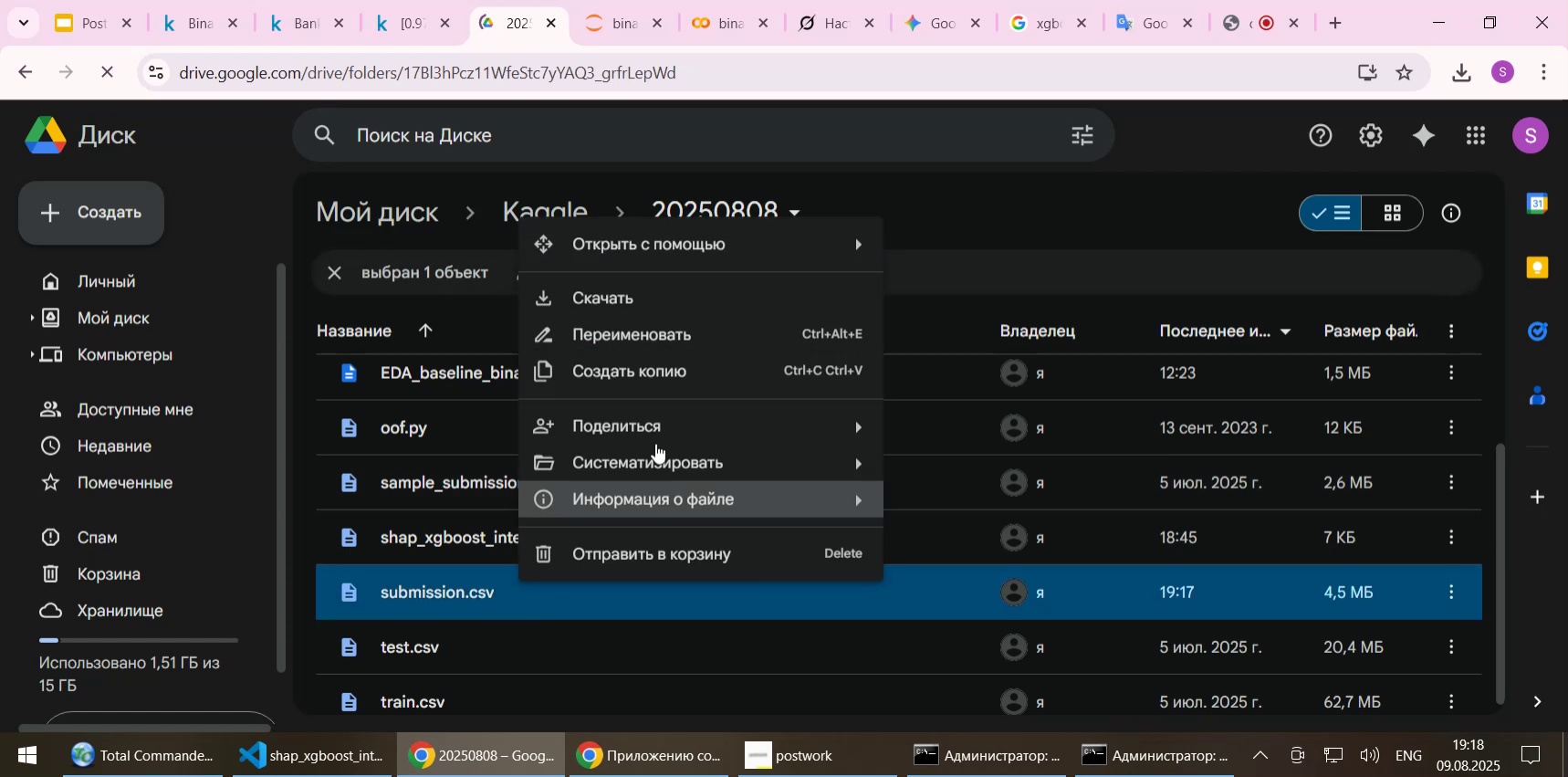 
left_click([664, 340])
 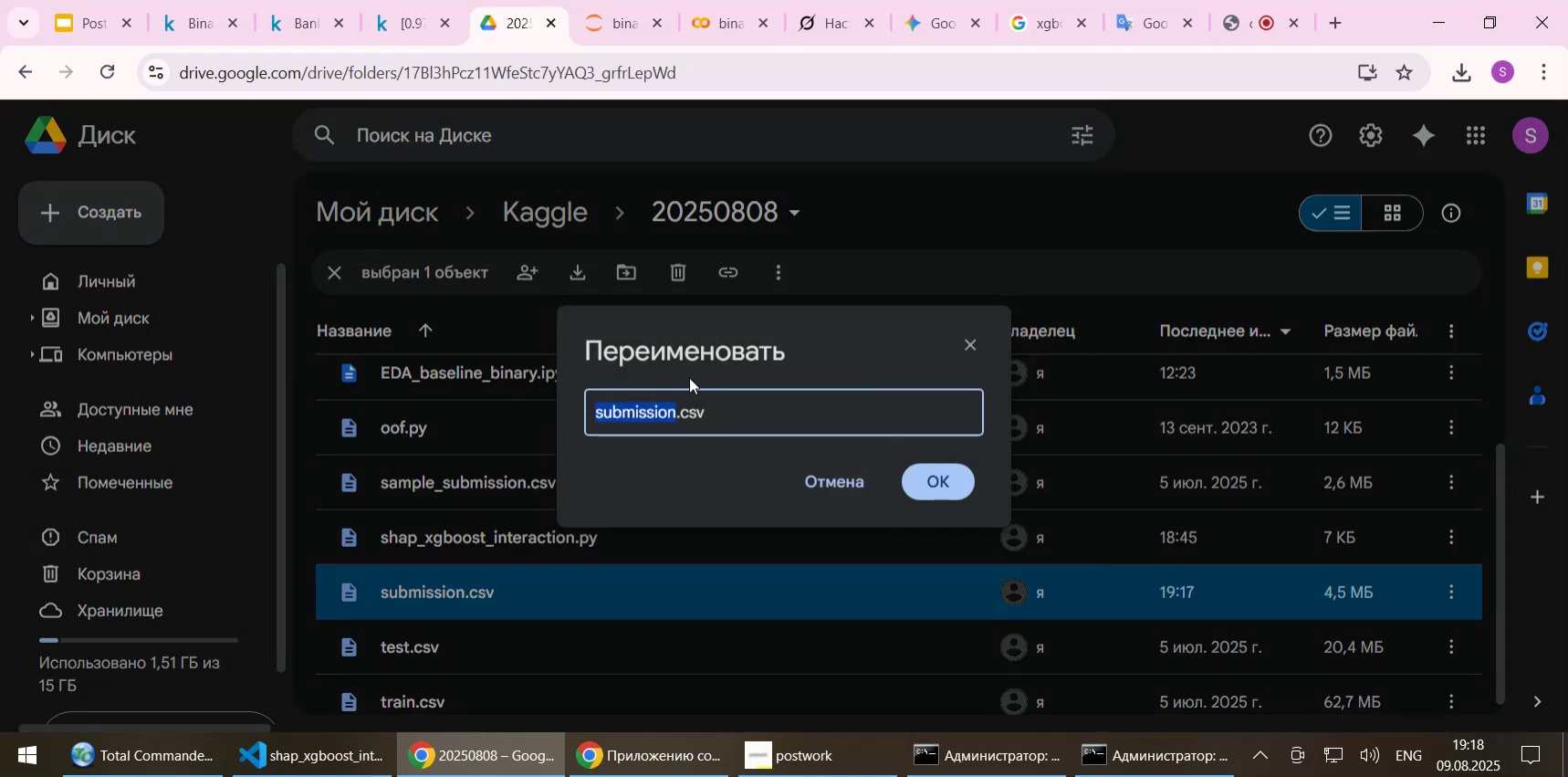 
type(baseline2)
 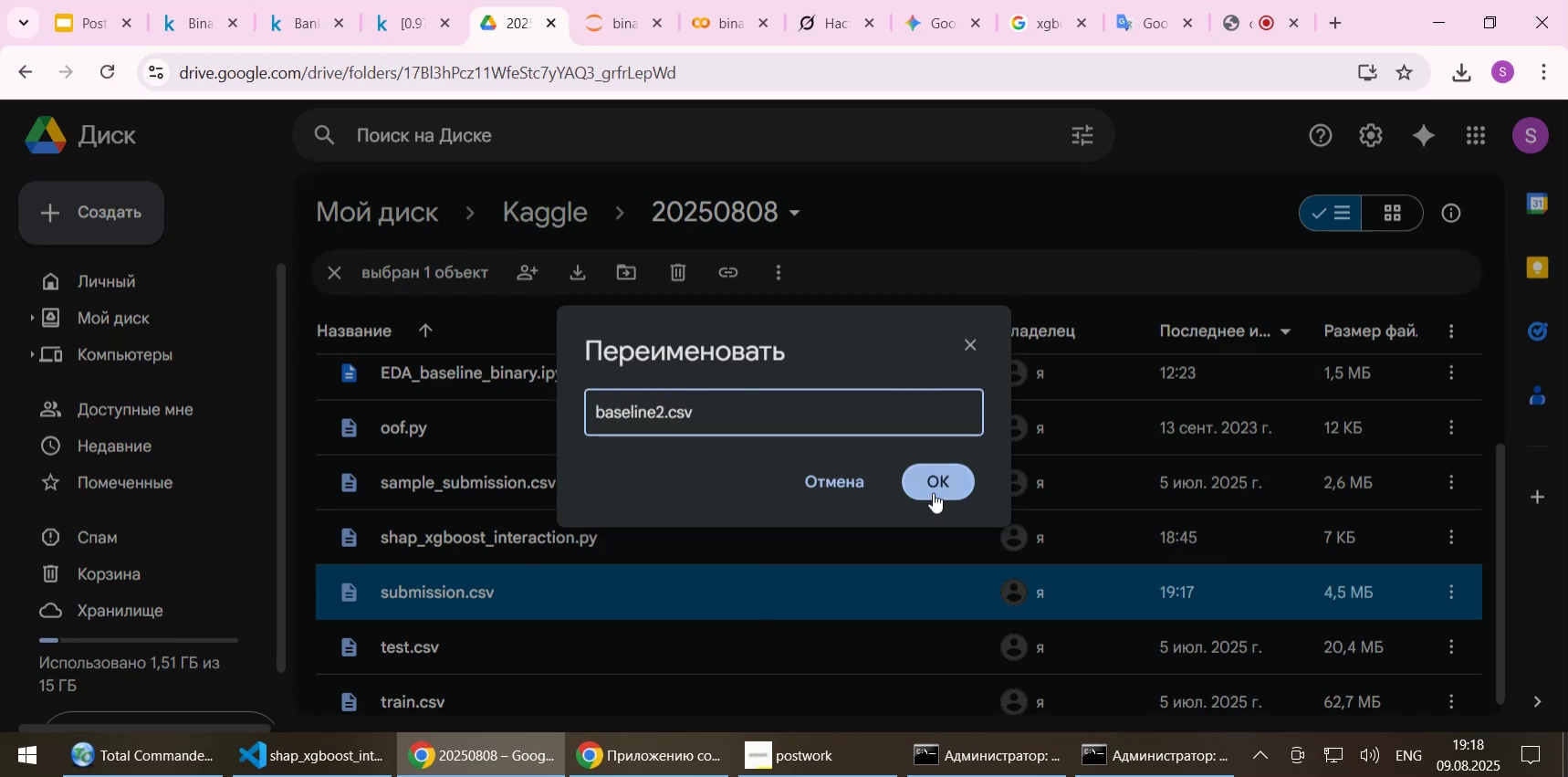 
left_click([939, 488])
 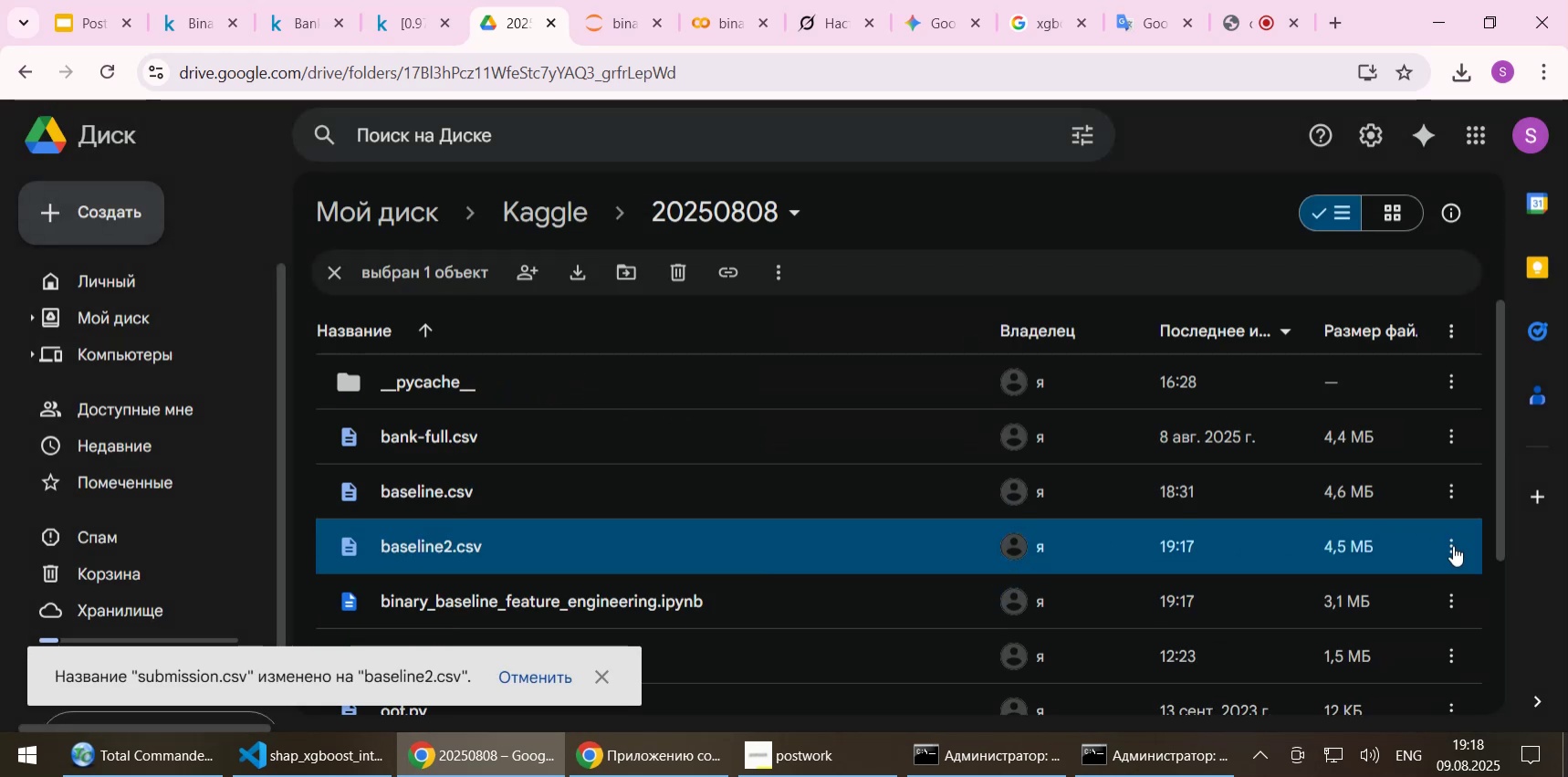 
left_click([1455, 546])
 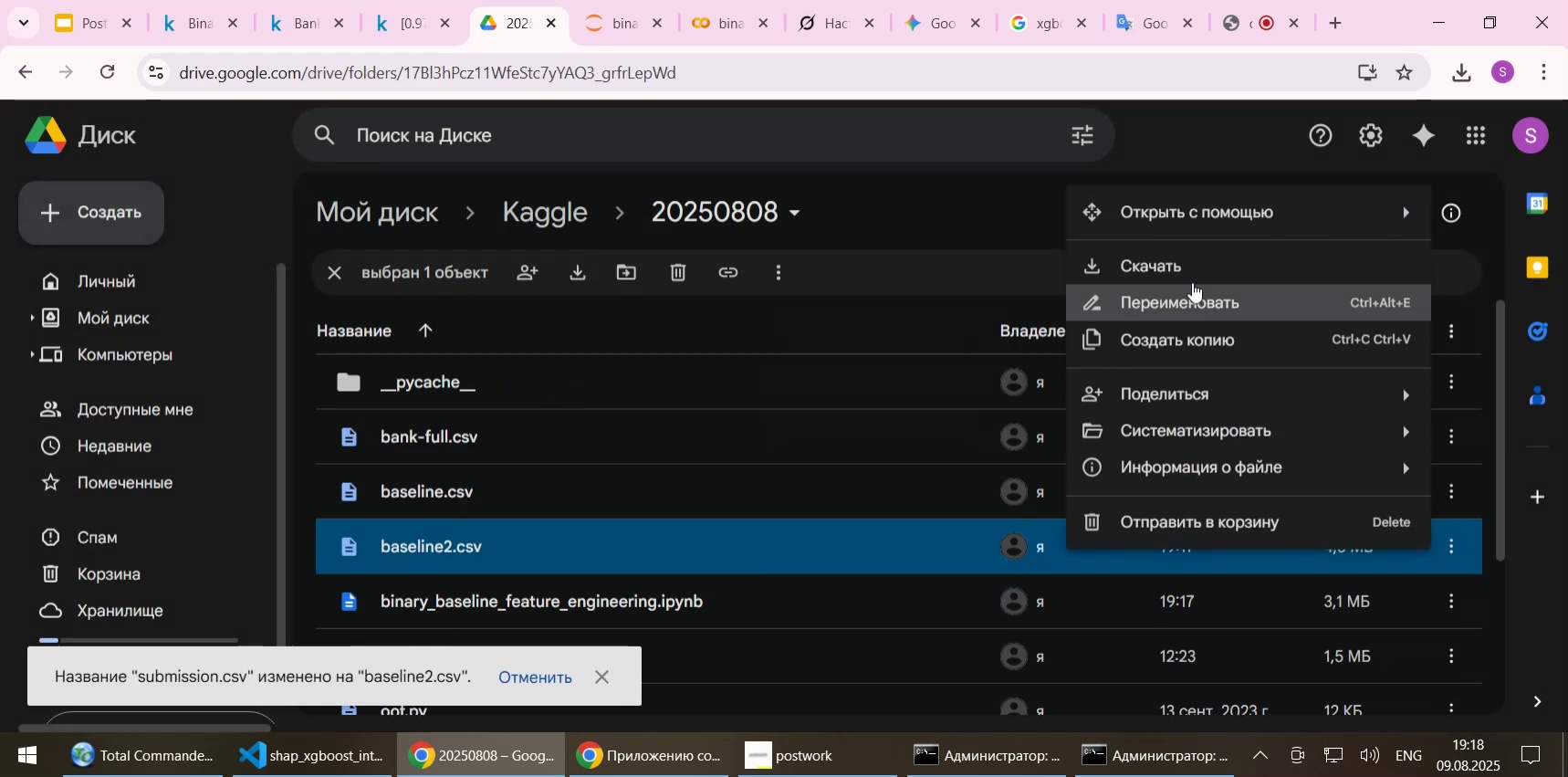 
left_click([1188, 270])
 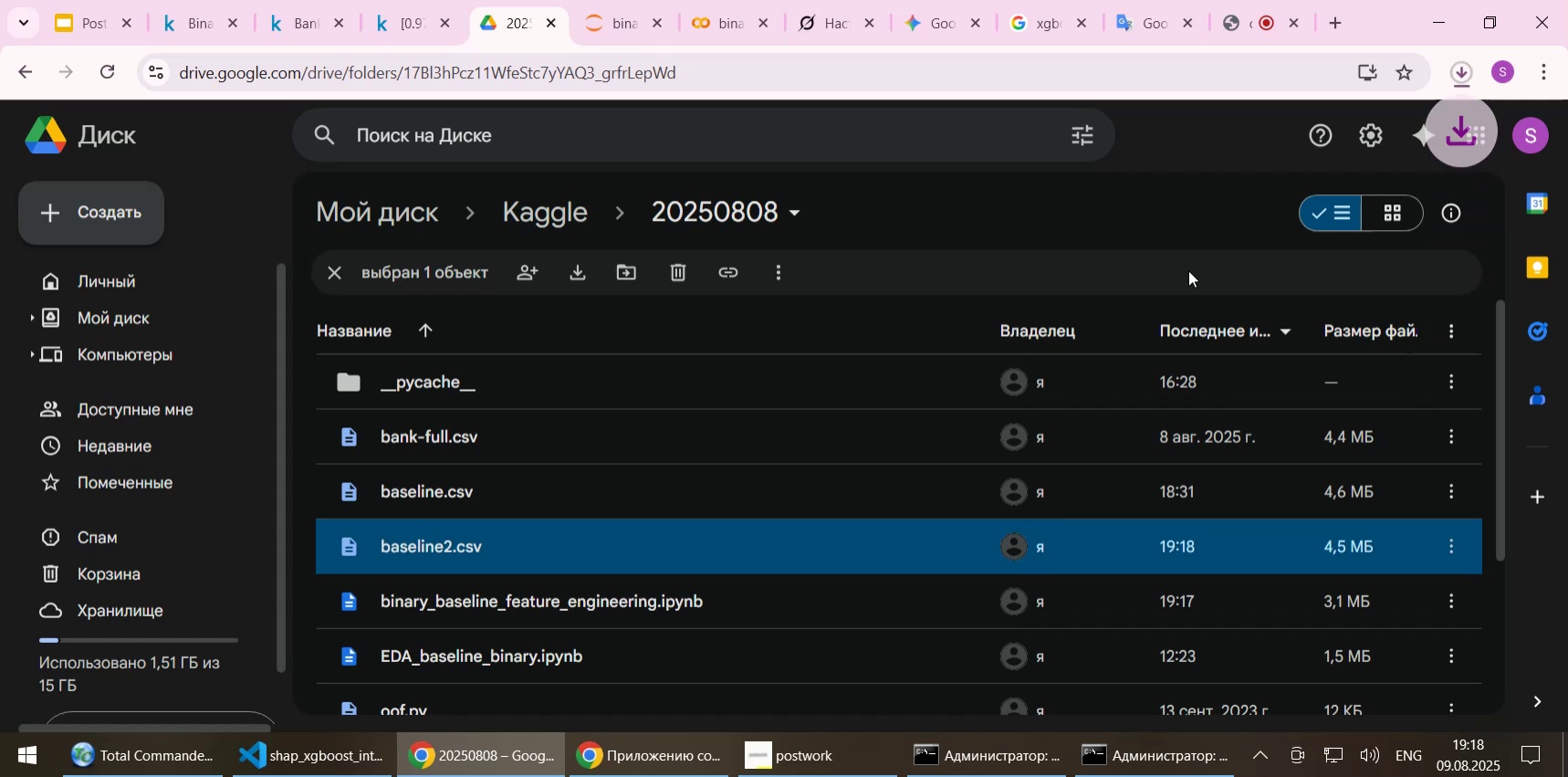 
wait(10.39)
 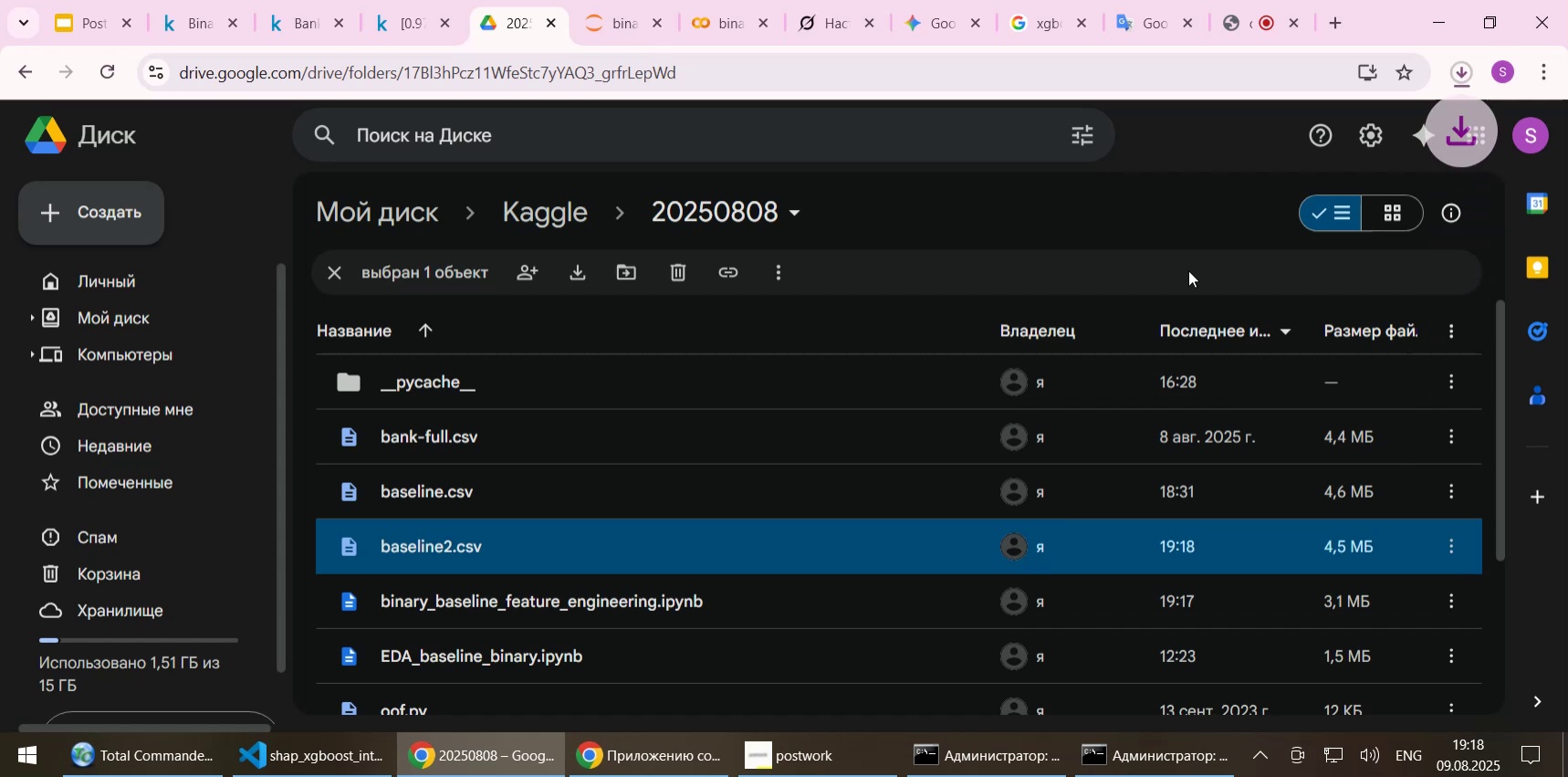 
left_click([1404, 126])
 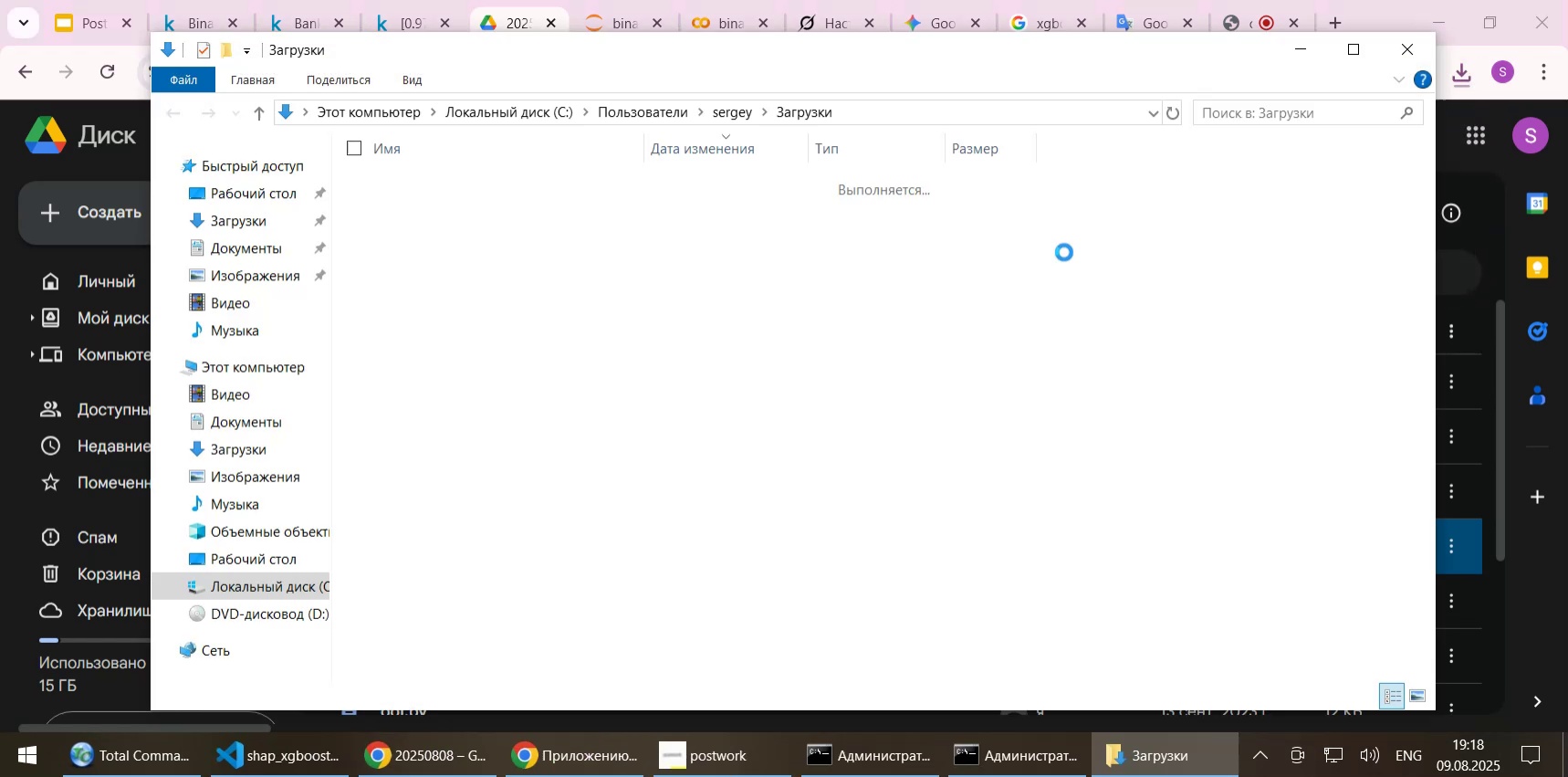 
key(Control+X)
 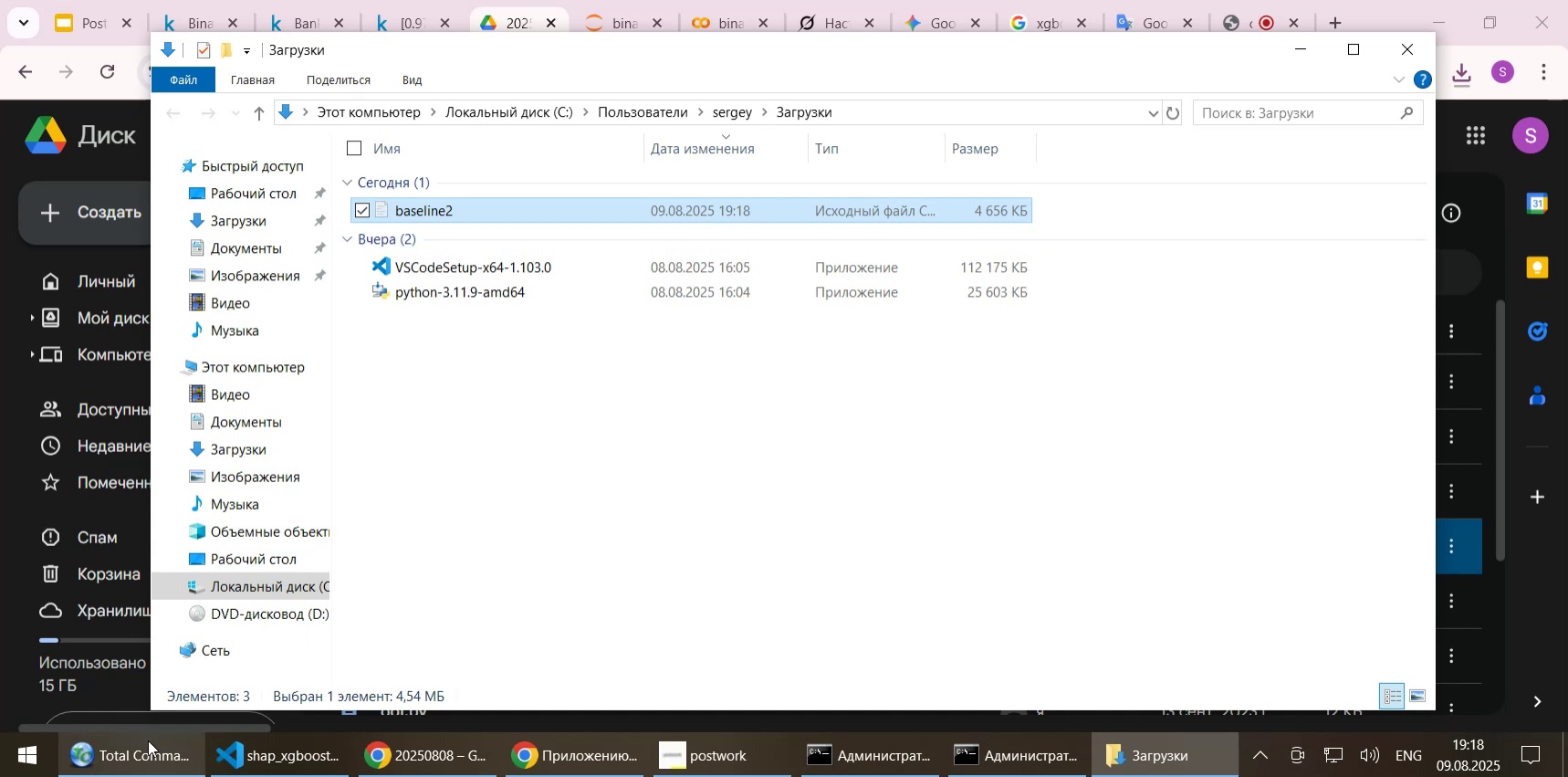 
left_click([148, 755])
 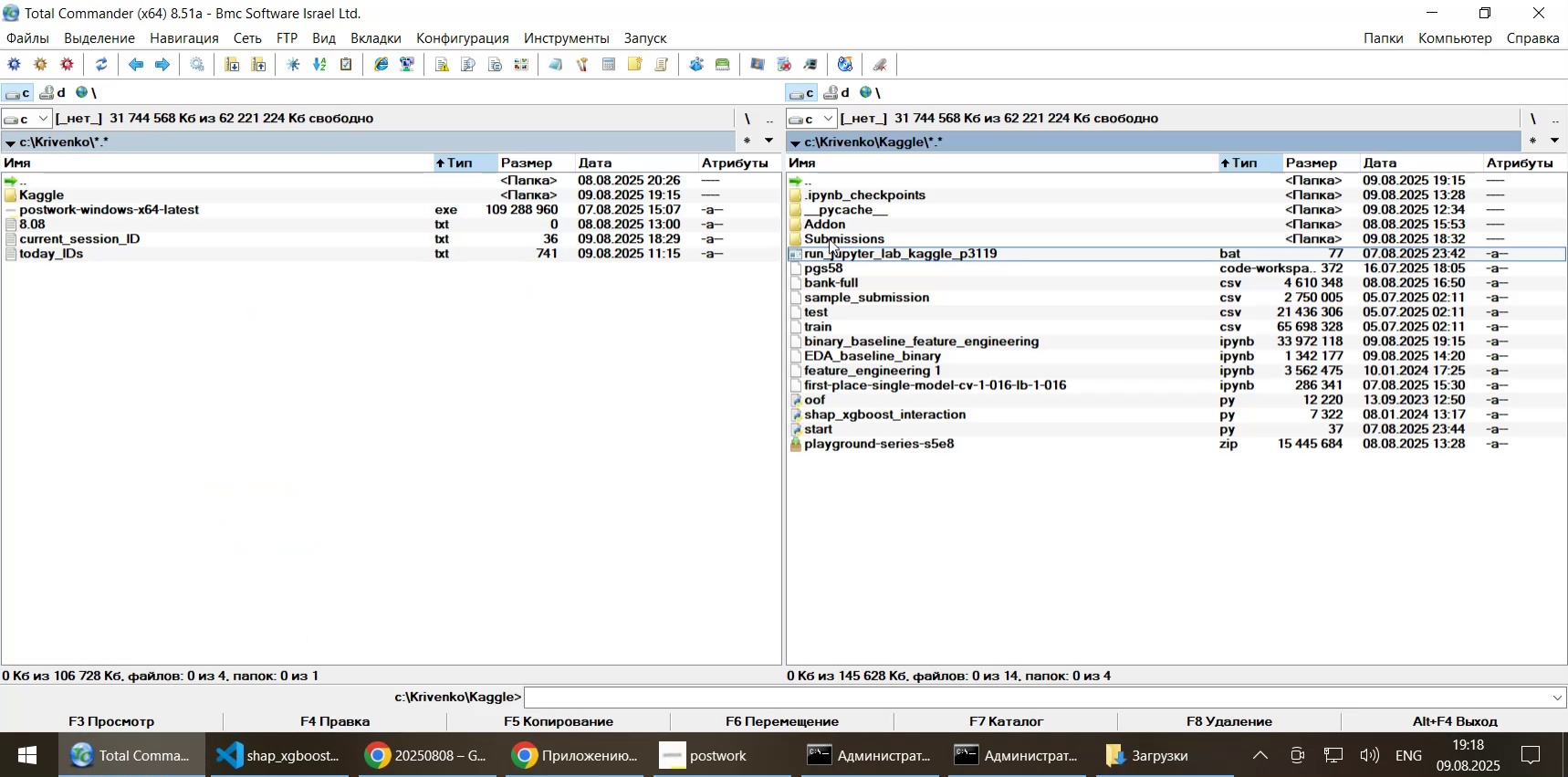 
double_click([829, 238])
 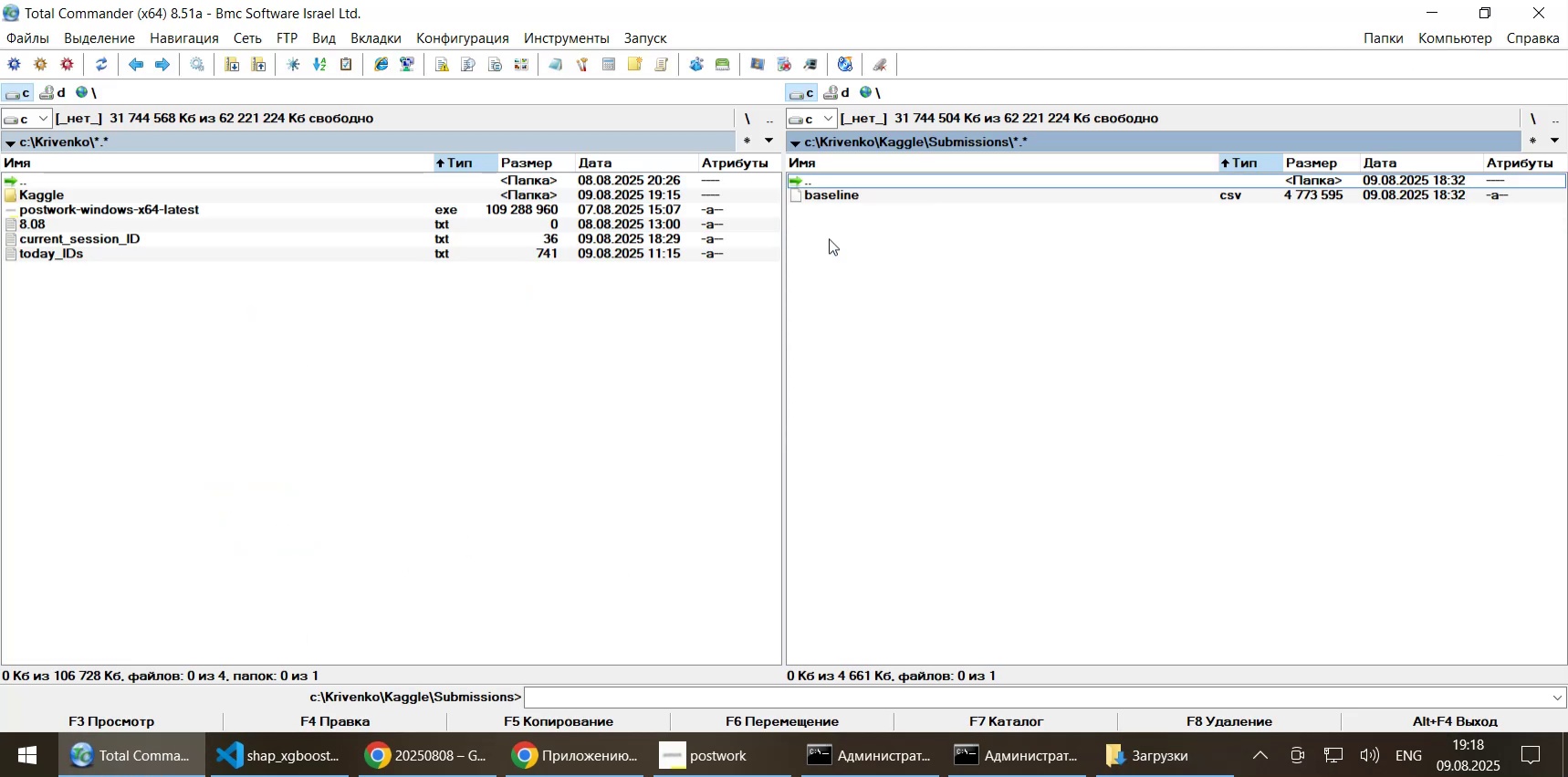 
key(Control+ControlLeft)
 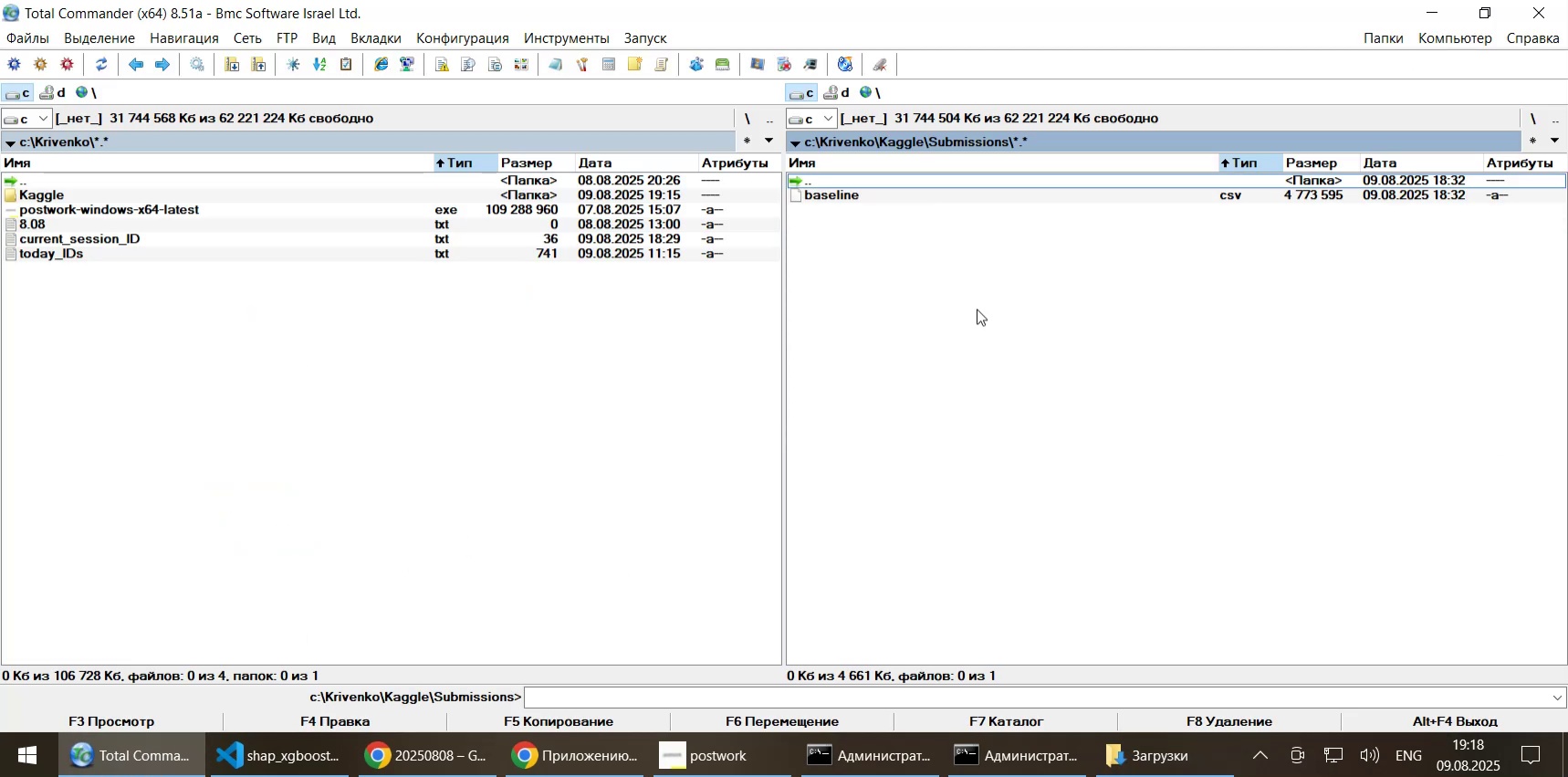 
key(Control+V)
 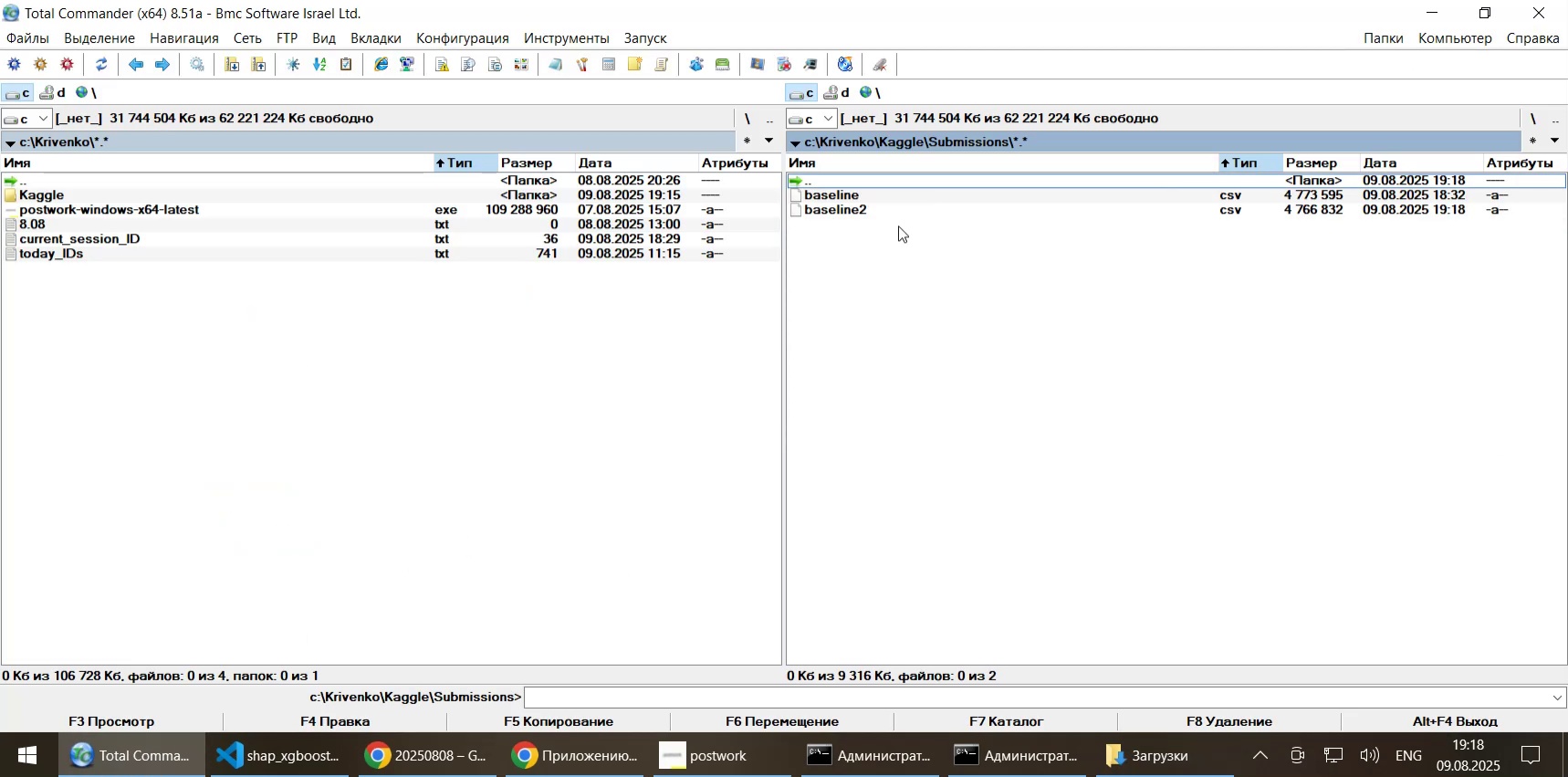 
left_click([876, 212])
 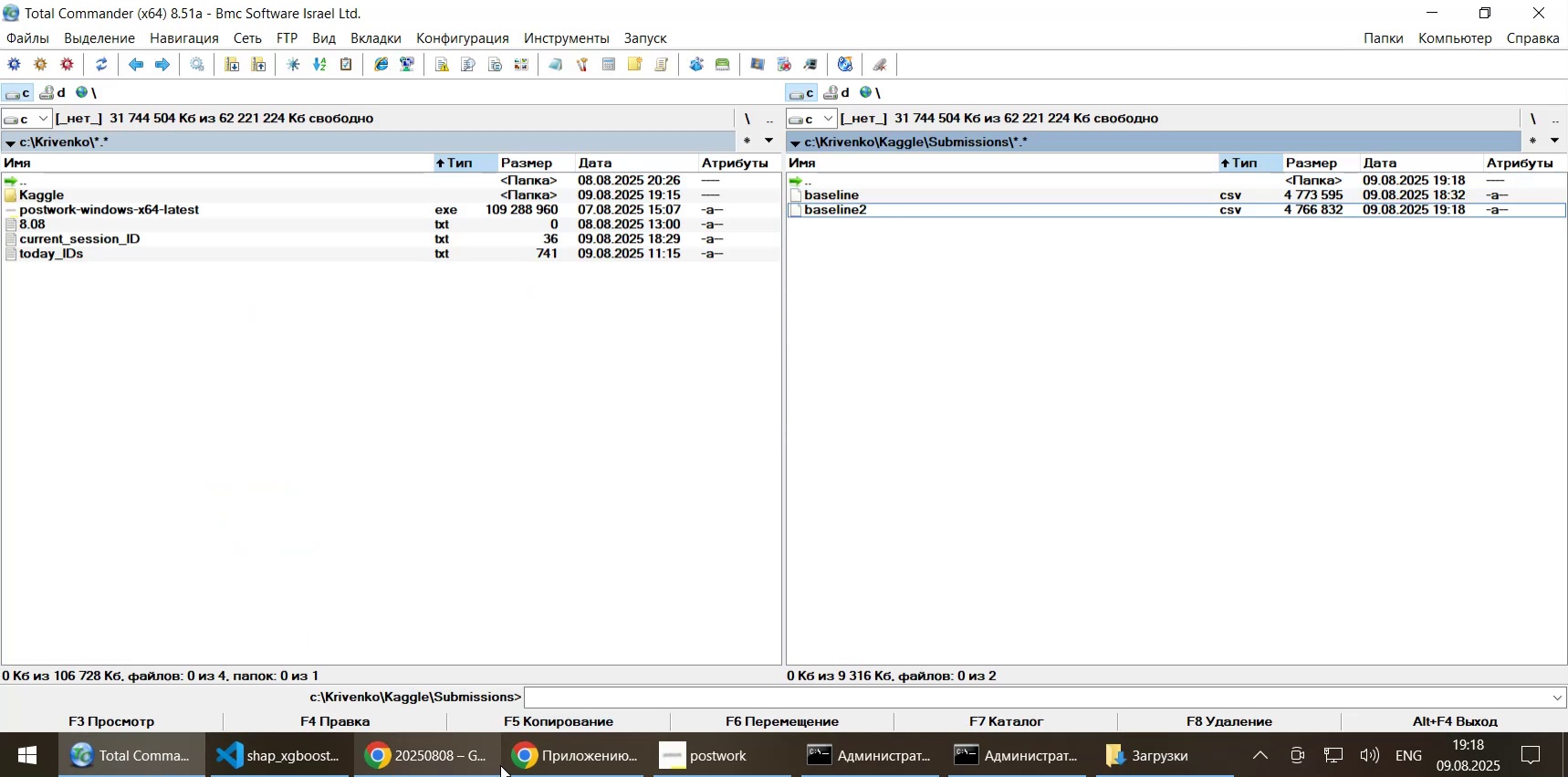 
left_click([464, 761])
 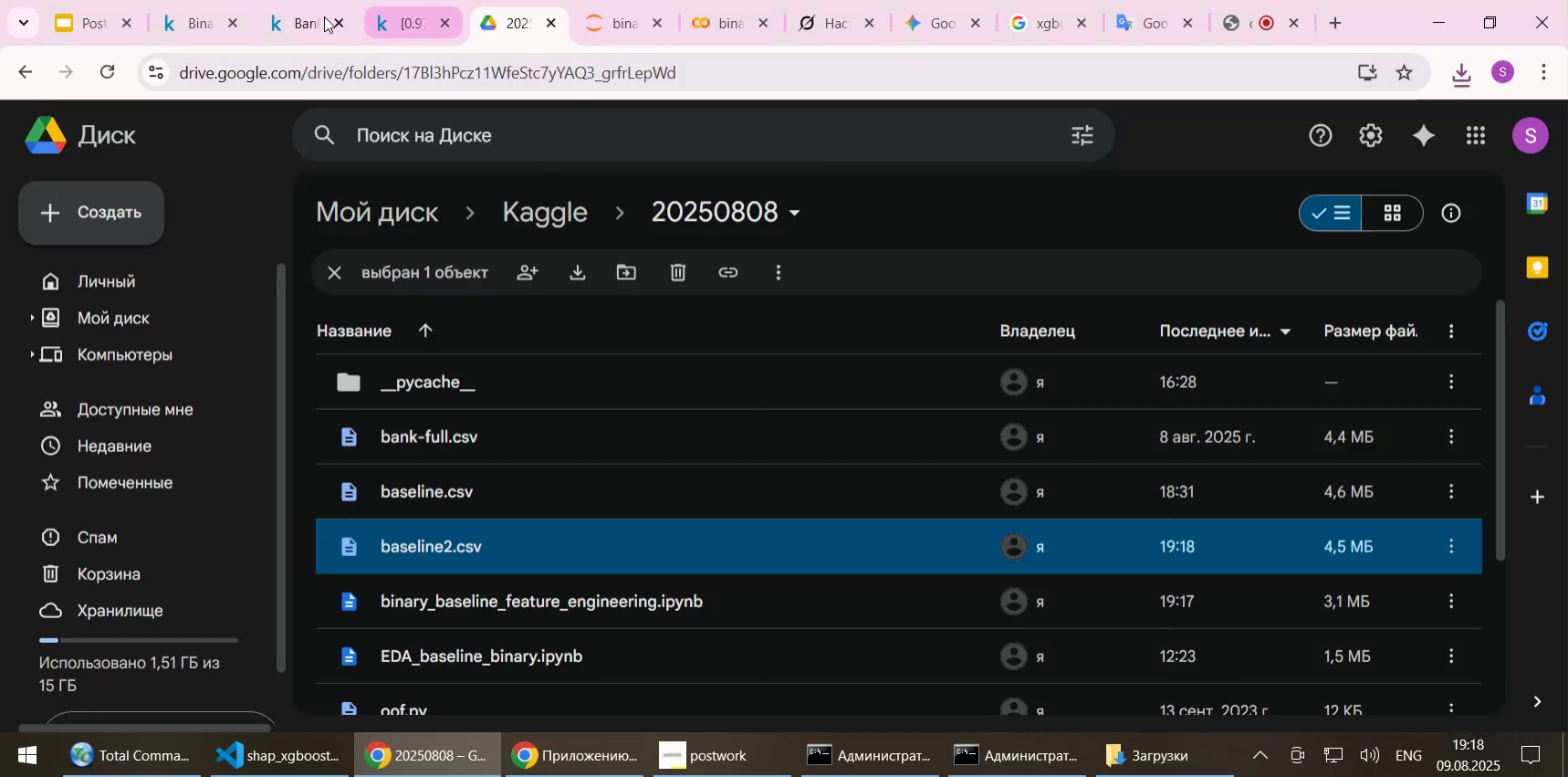 
left_click([196, 18])
 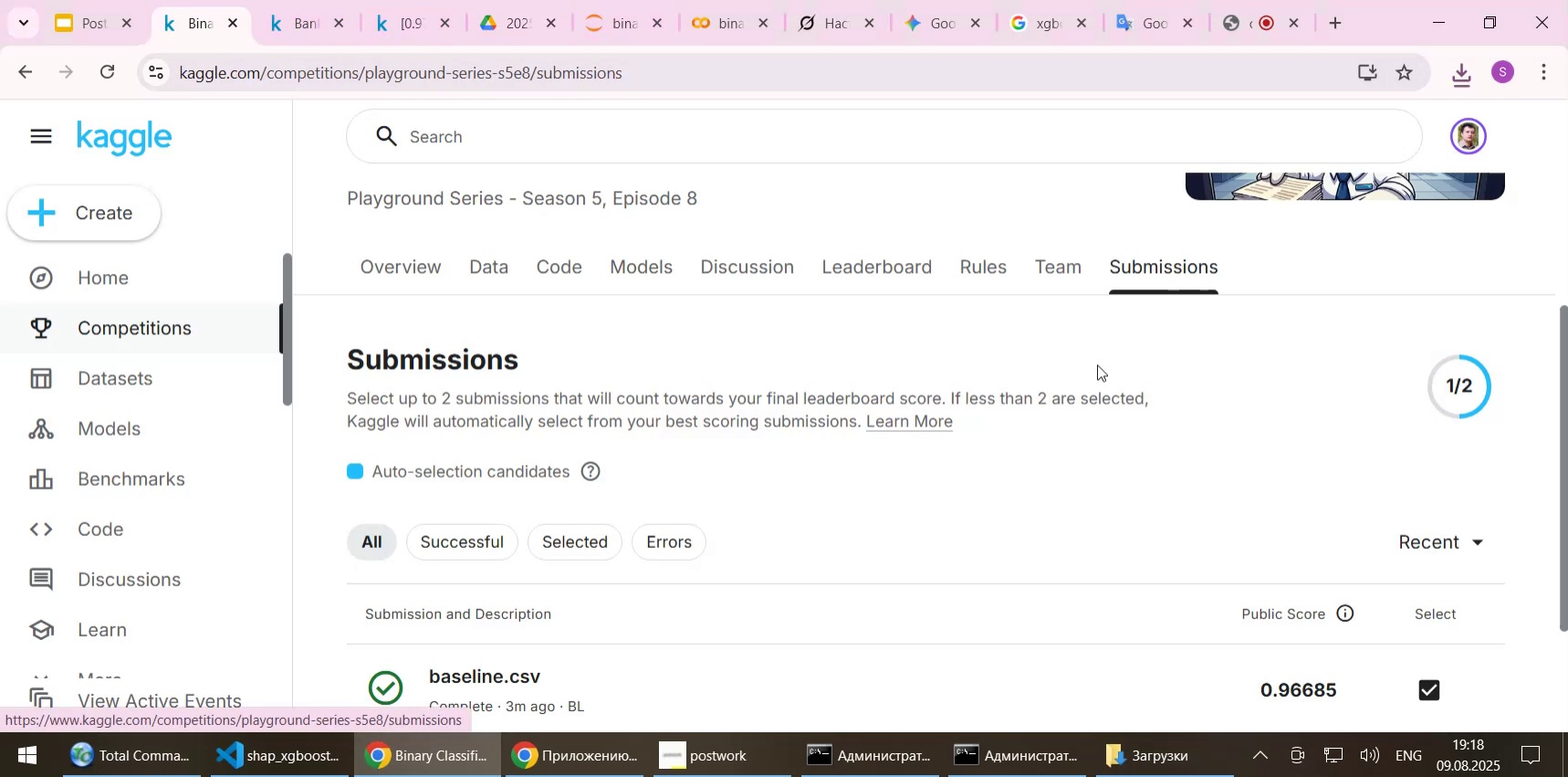 
scroll: coordinate [1323, 331], scroll_direction: up, amount: 2.0
 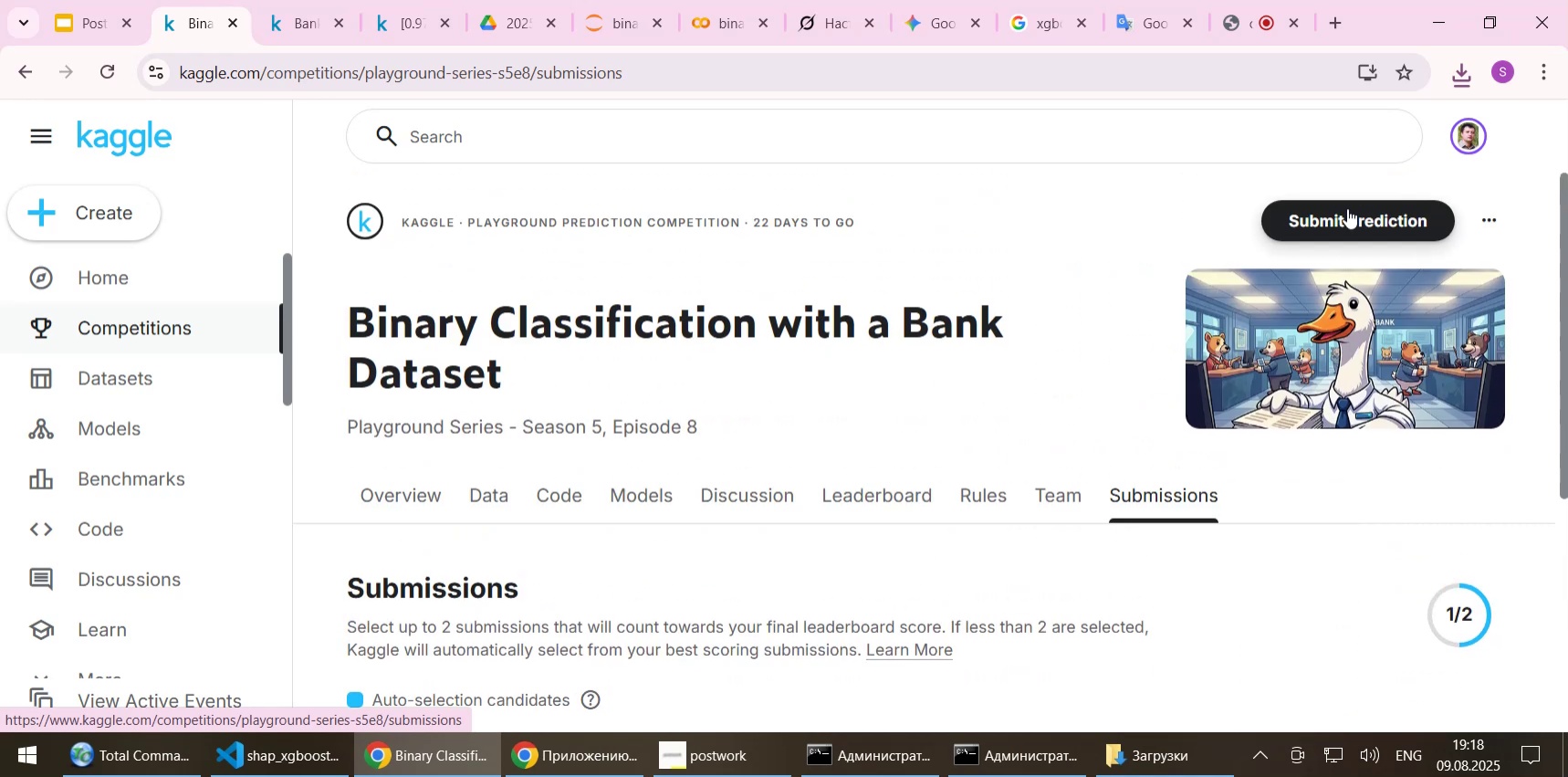 
left_click([1343, 224])
 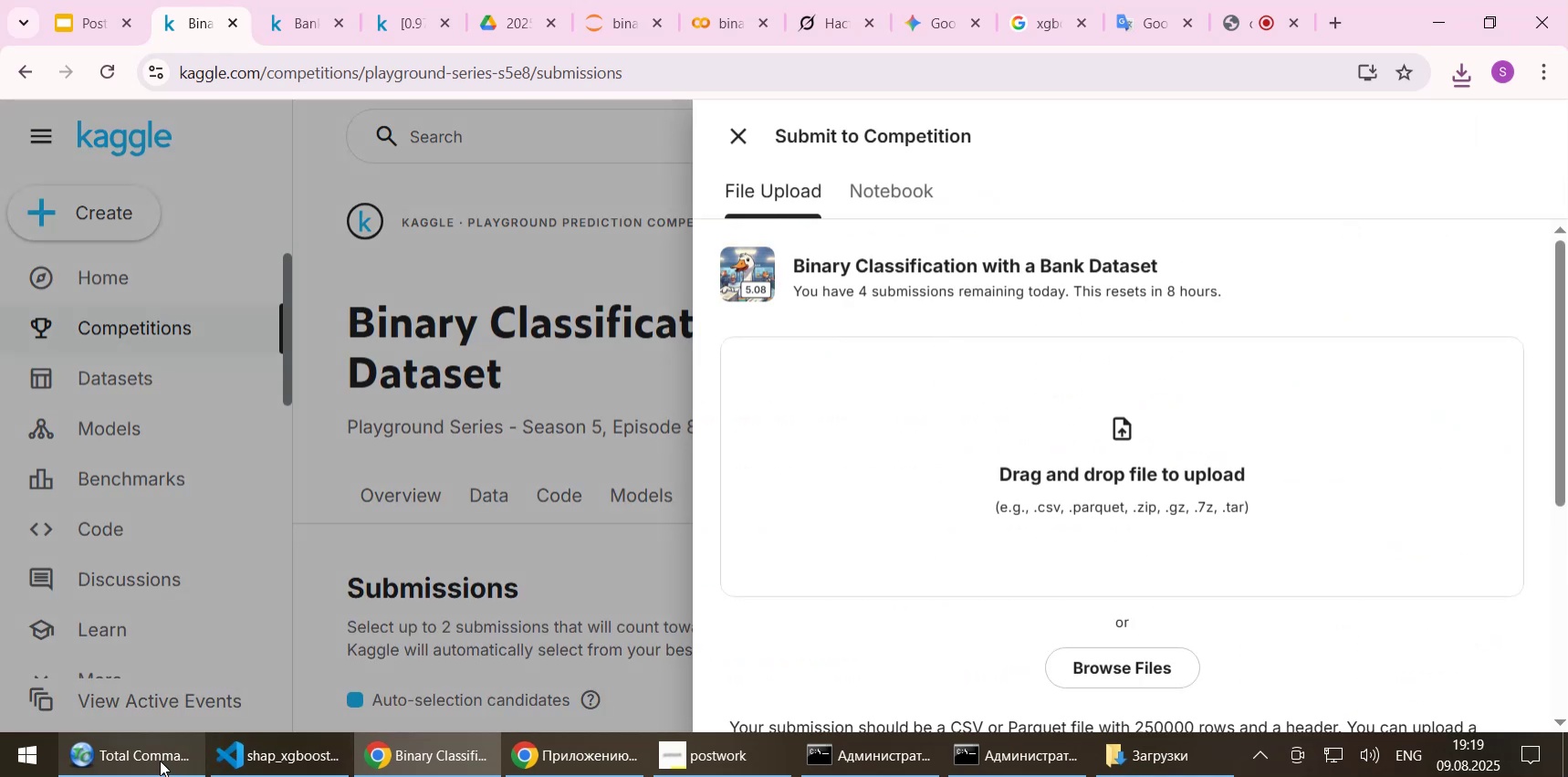 
left_click([154, 757])
 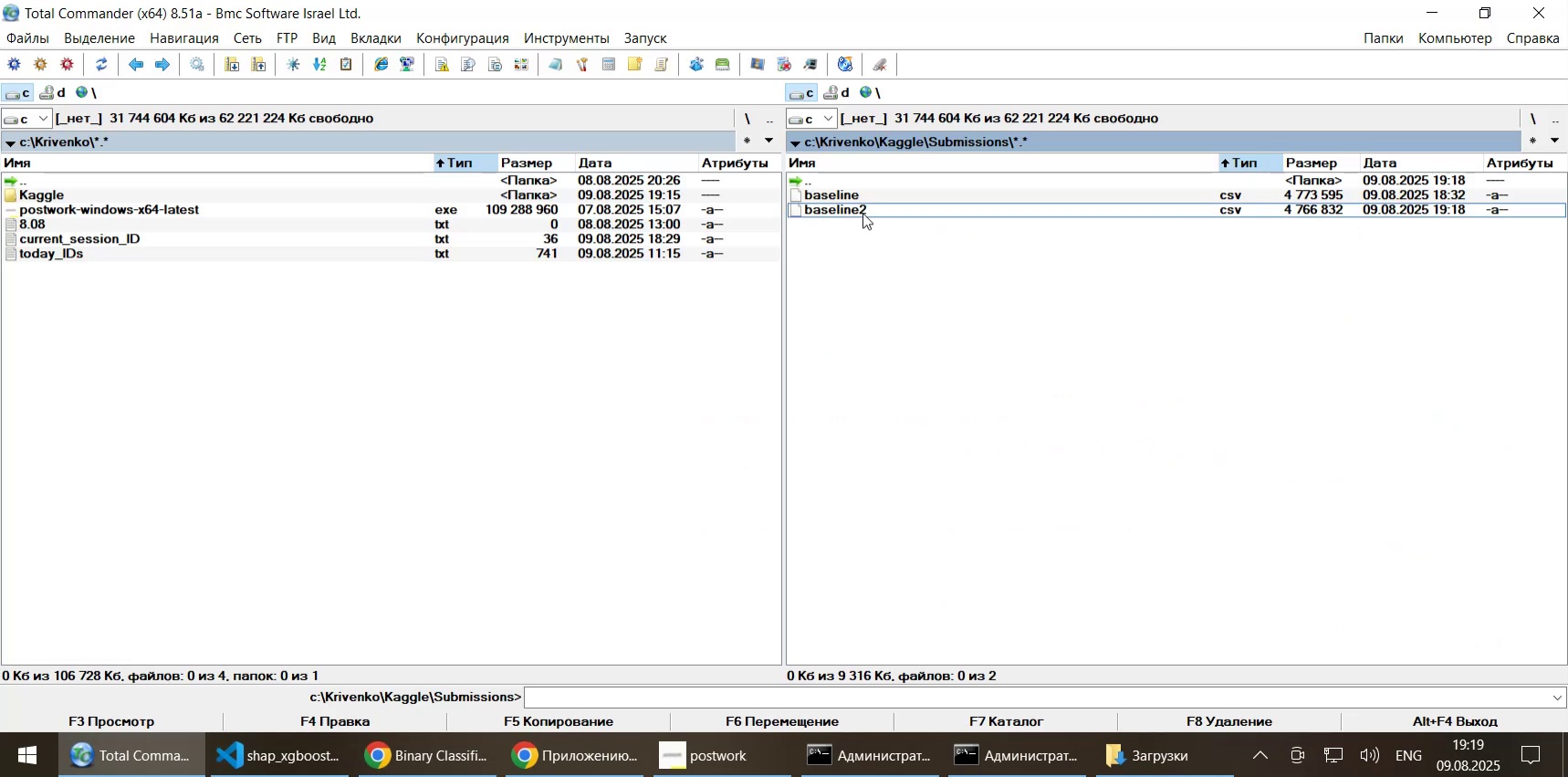 
left_click_drag(start_coordinate=[862, 209], to_coordinate=[1026, 475])
 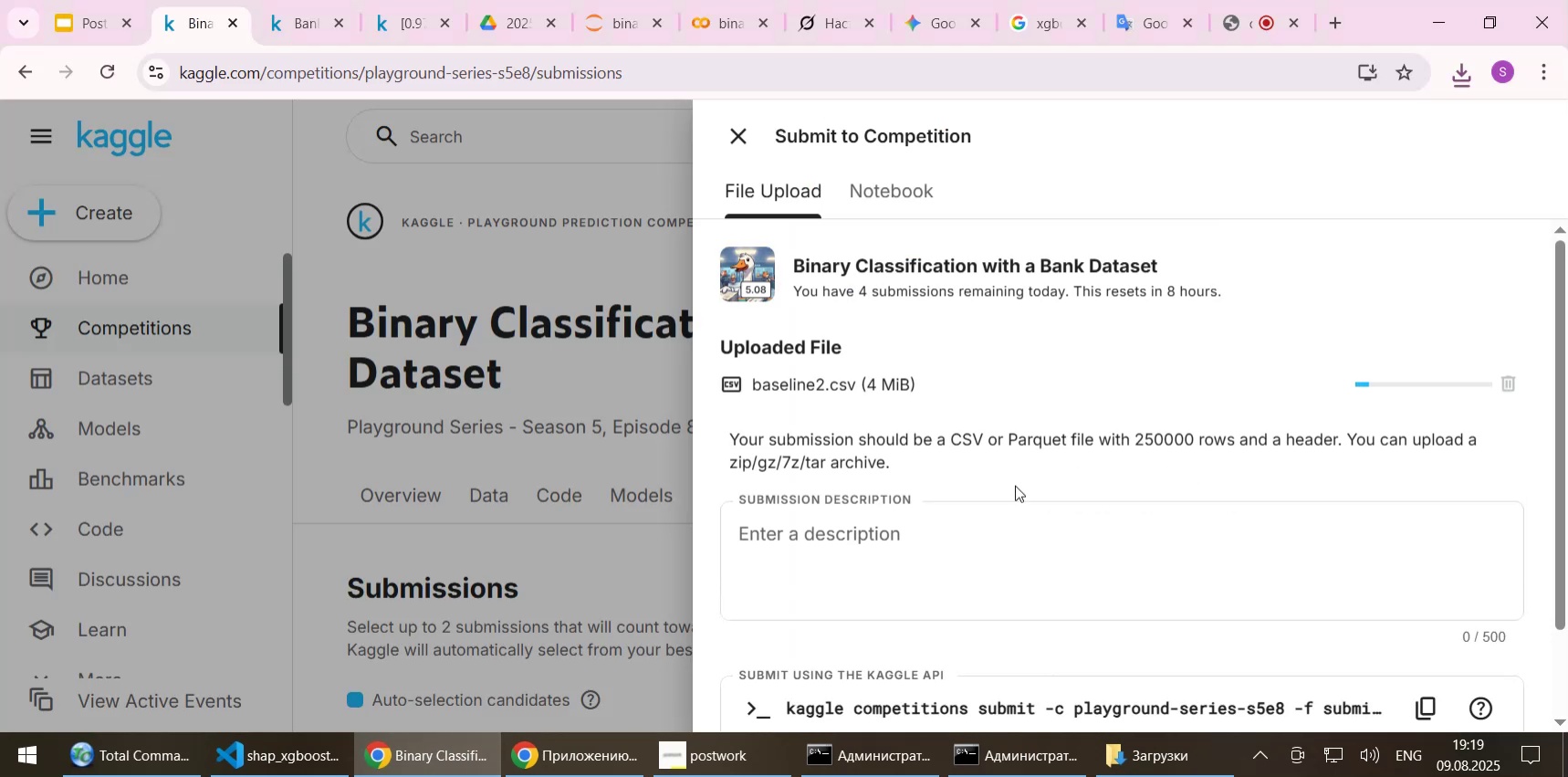 
left_click([919, 536])
 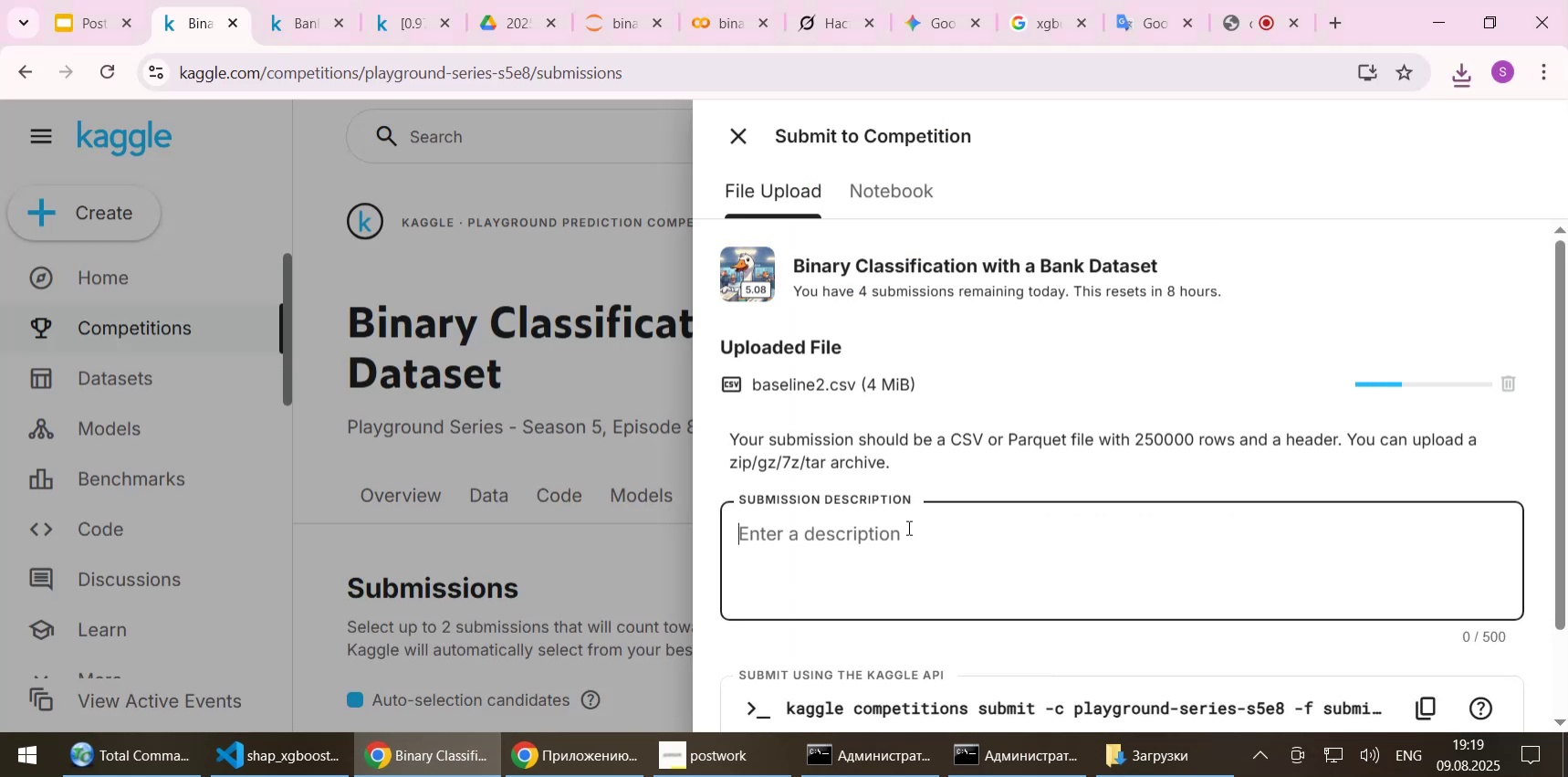 
type(Baseline2)
 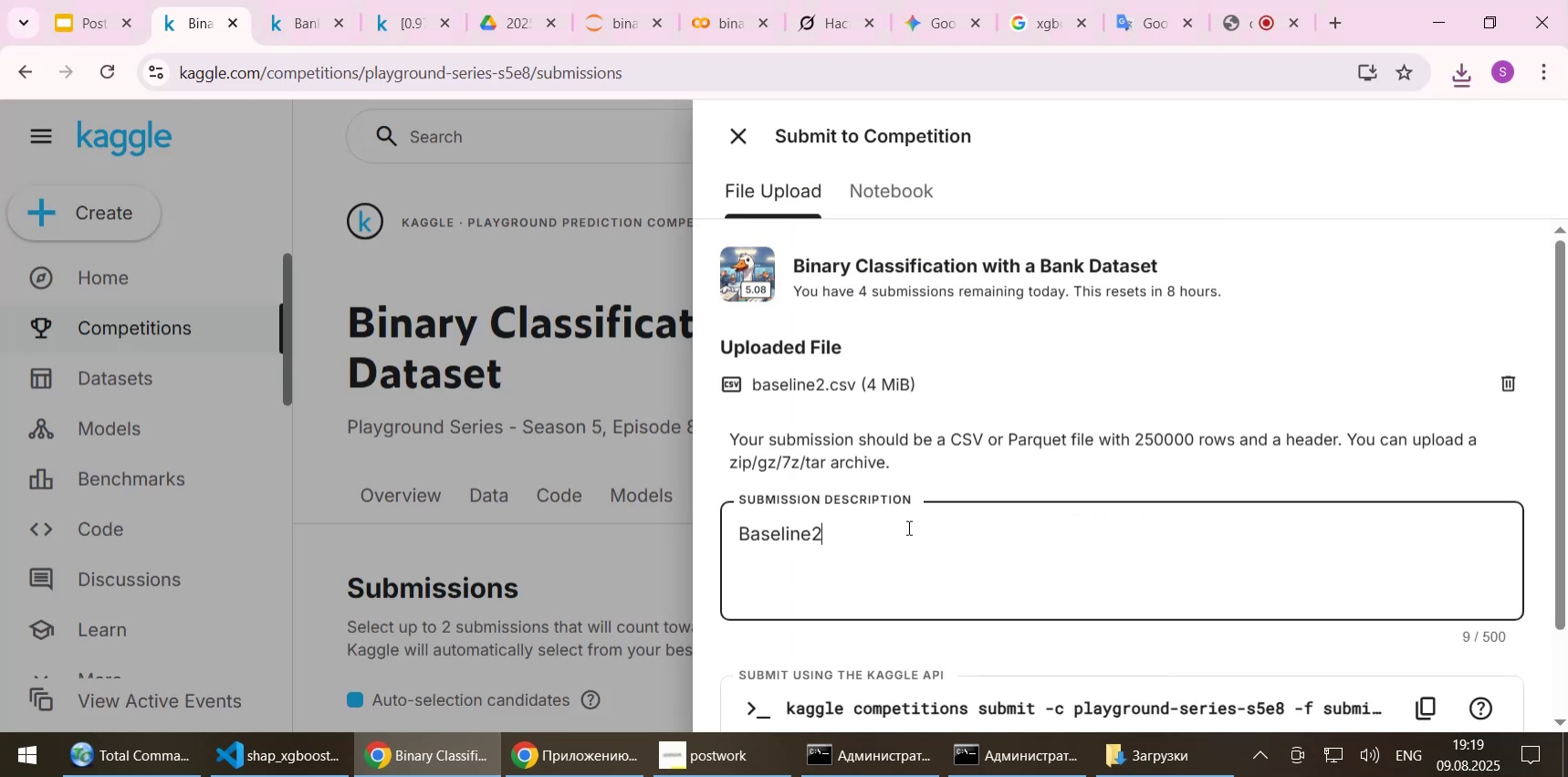 
scroll: coordinate [943, 425], scroll_direction: down, amount: 1.0
 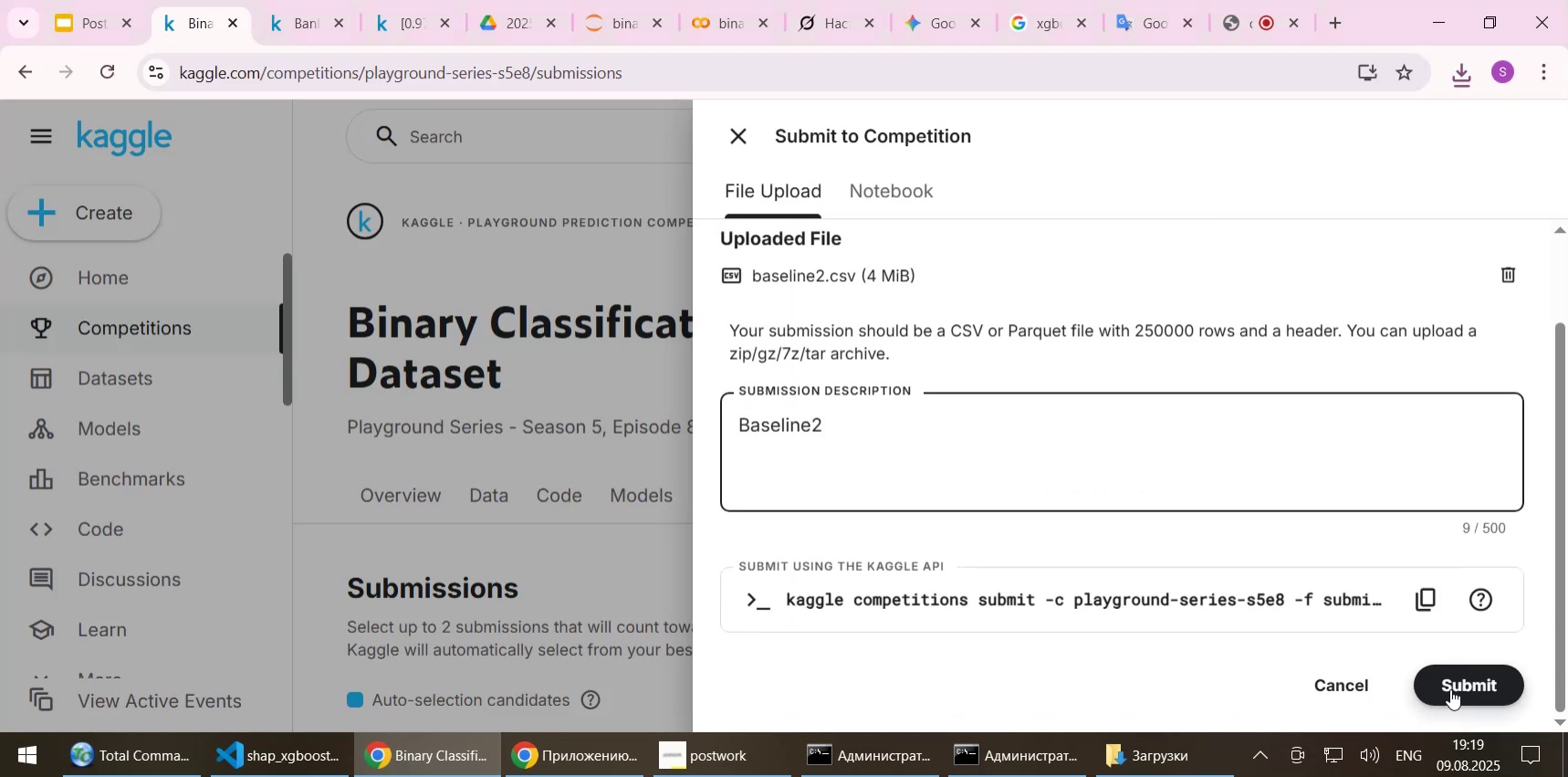 
left_click([1450, 688])
 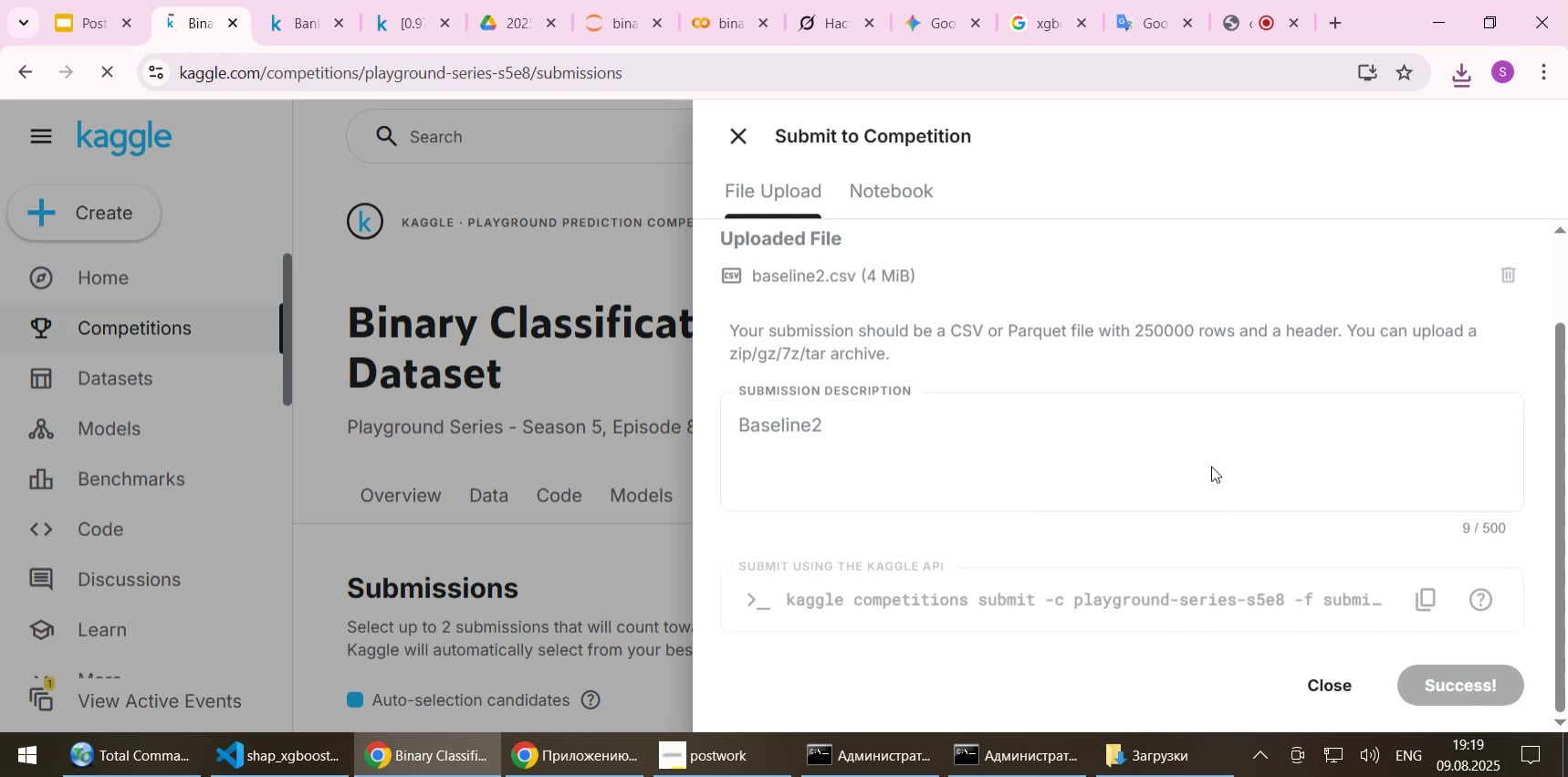 
wait(9.24)
 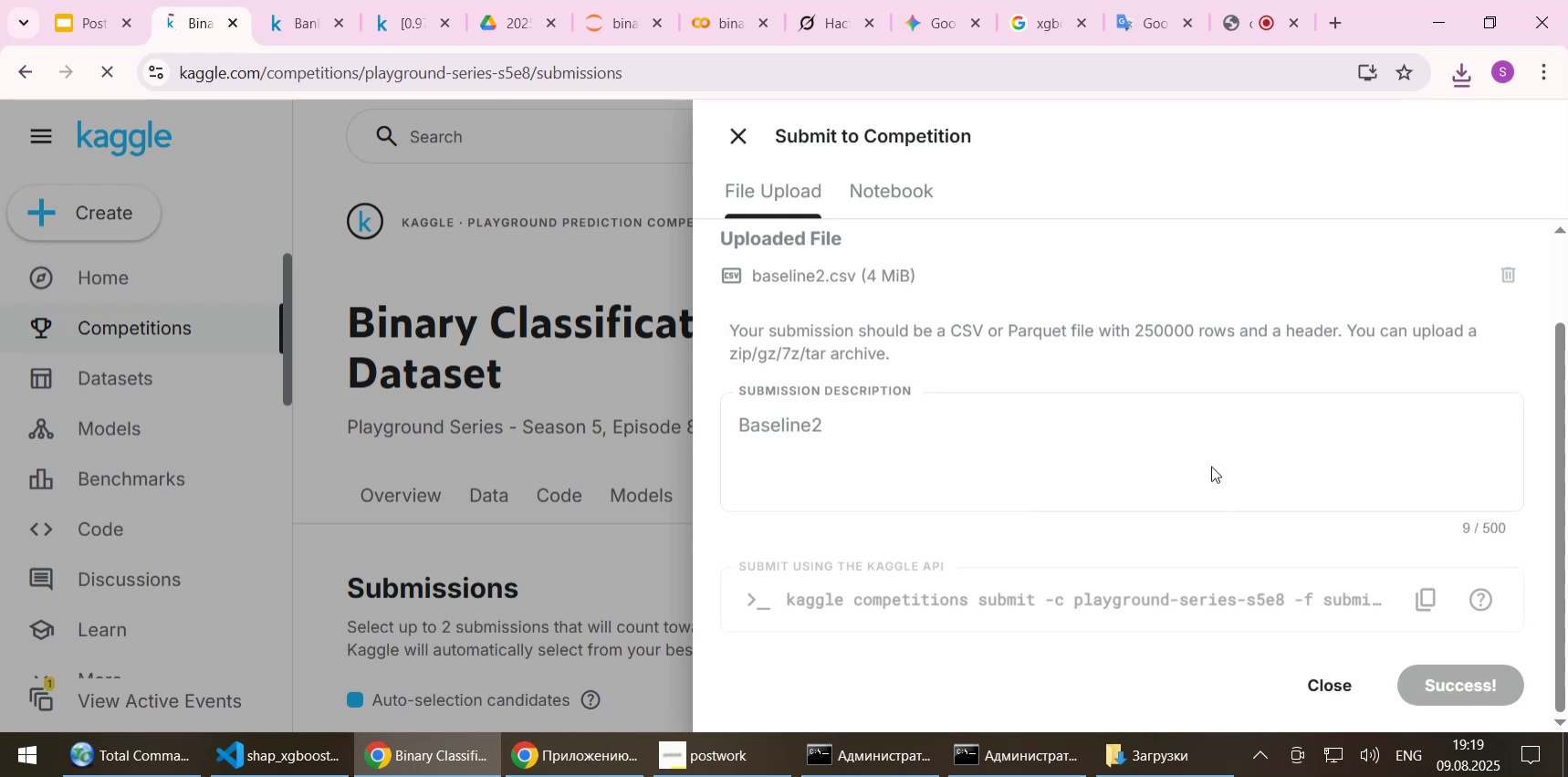 
scroll: coordinate [933, 448], scroll_direction: down, amount: 3.0
 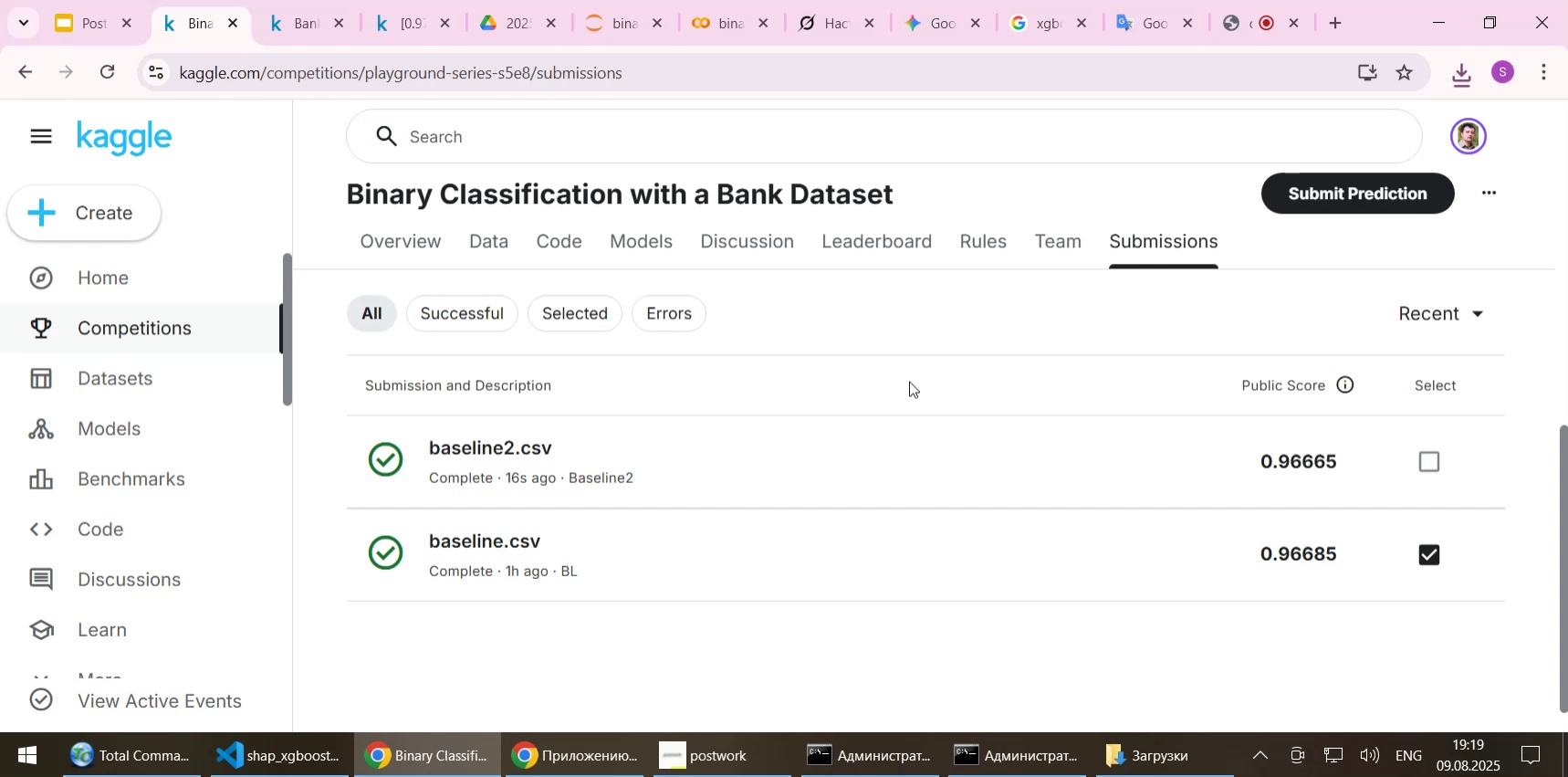 
wait(11.96)
 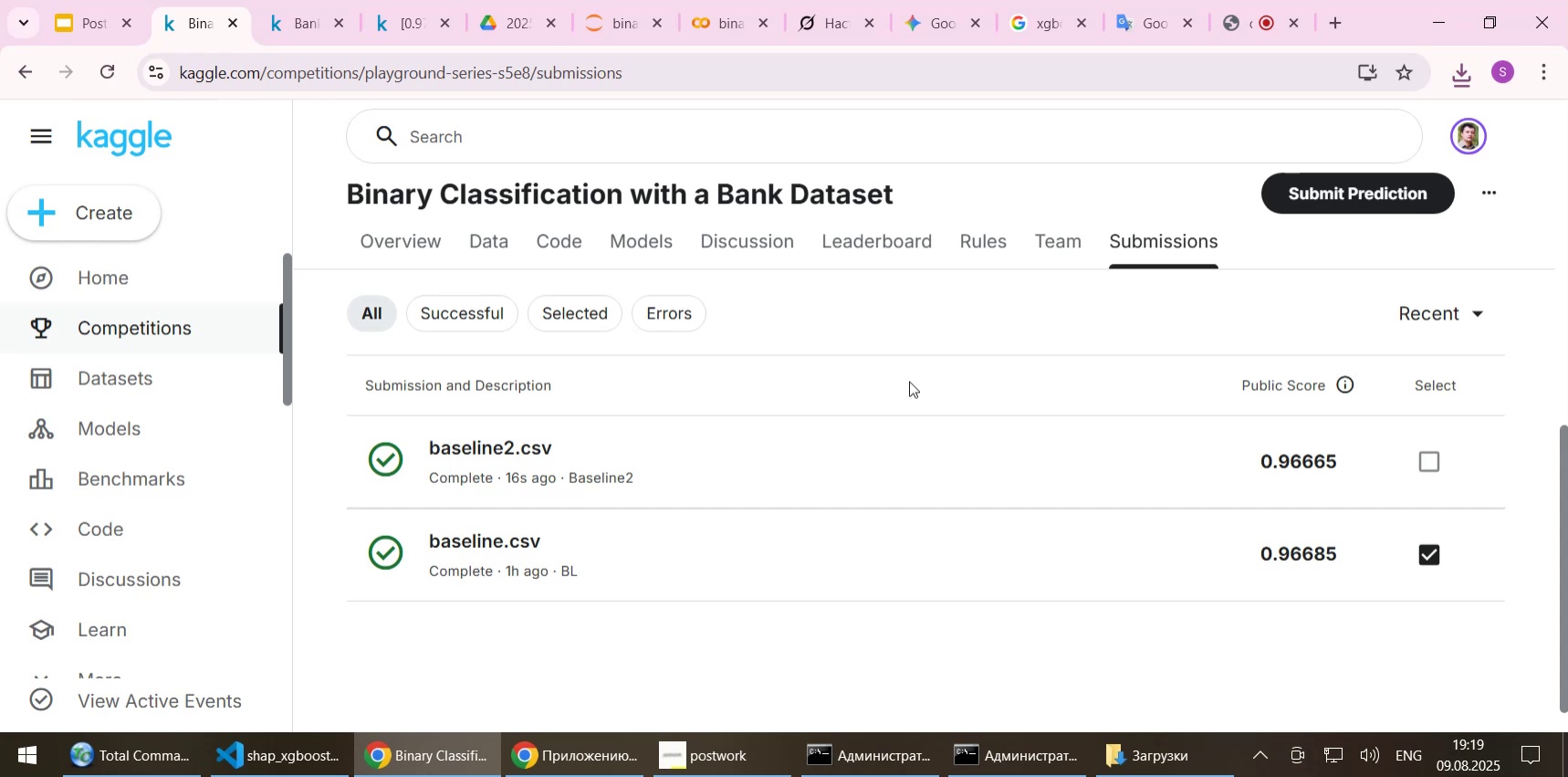 
left_click([715, 30])
 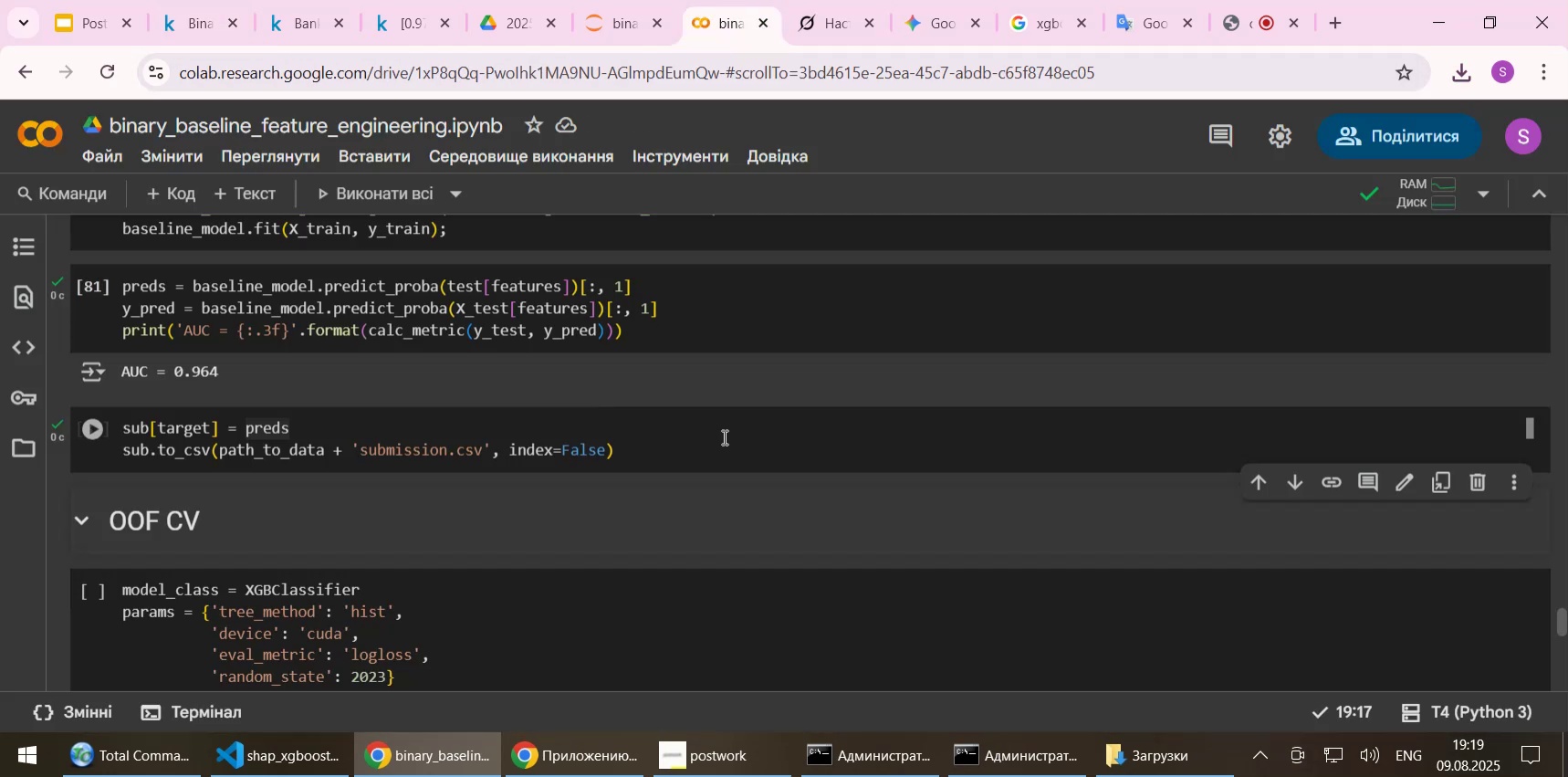 
left_click([720, 443])
 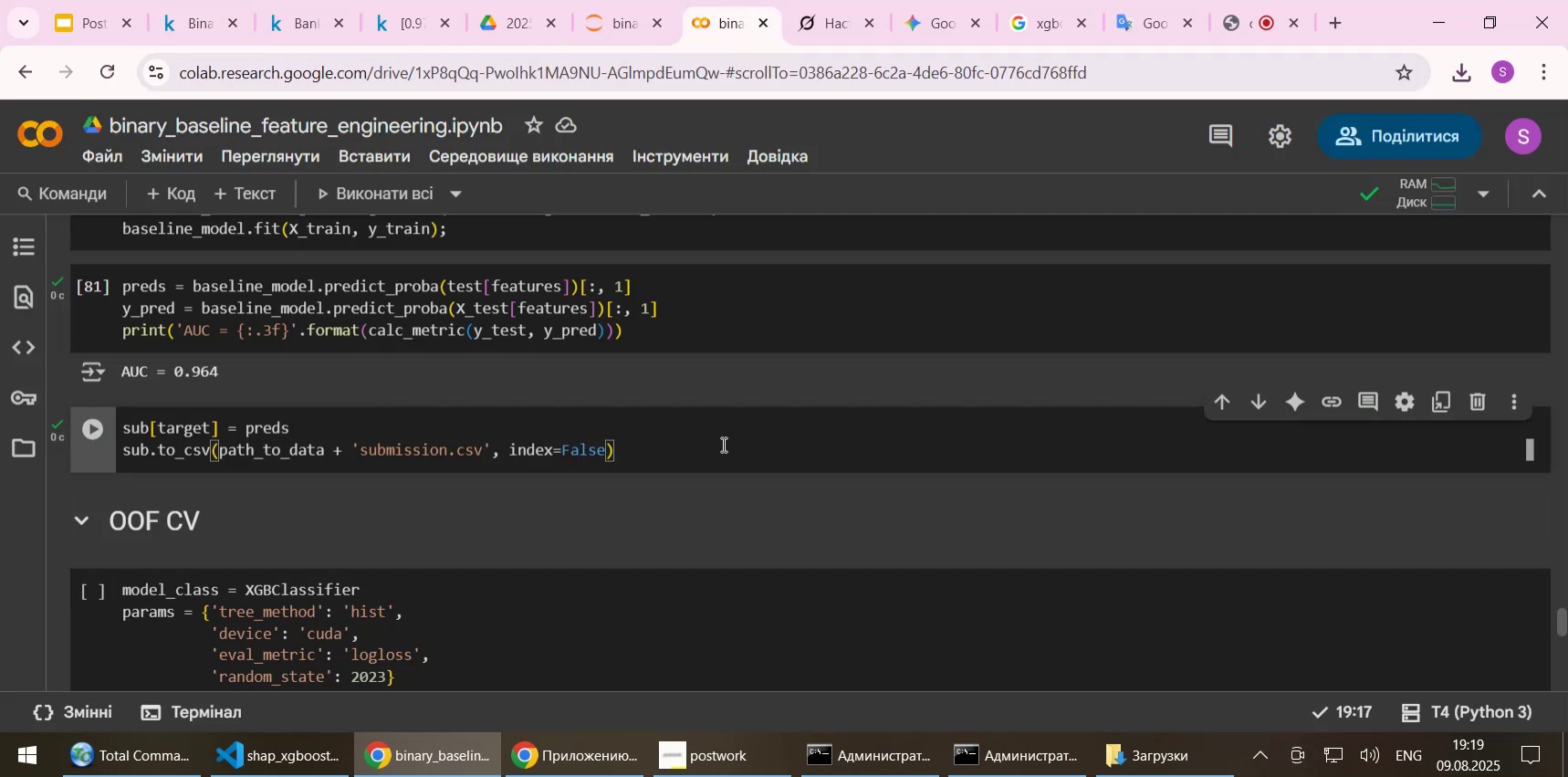 
scroll: coordinate [722, 444], scroll_direction: up, amount: 2.0
 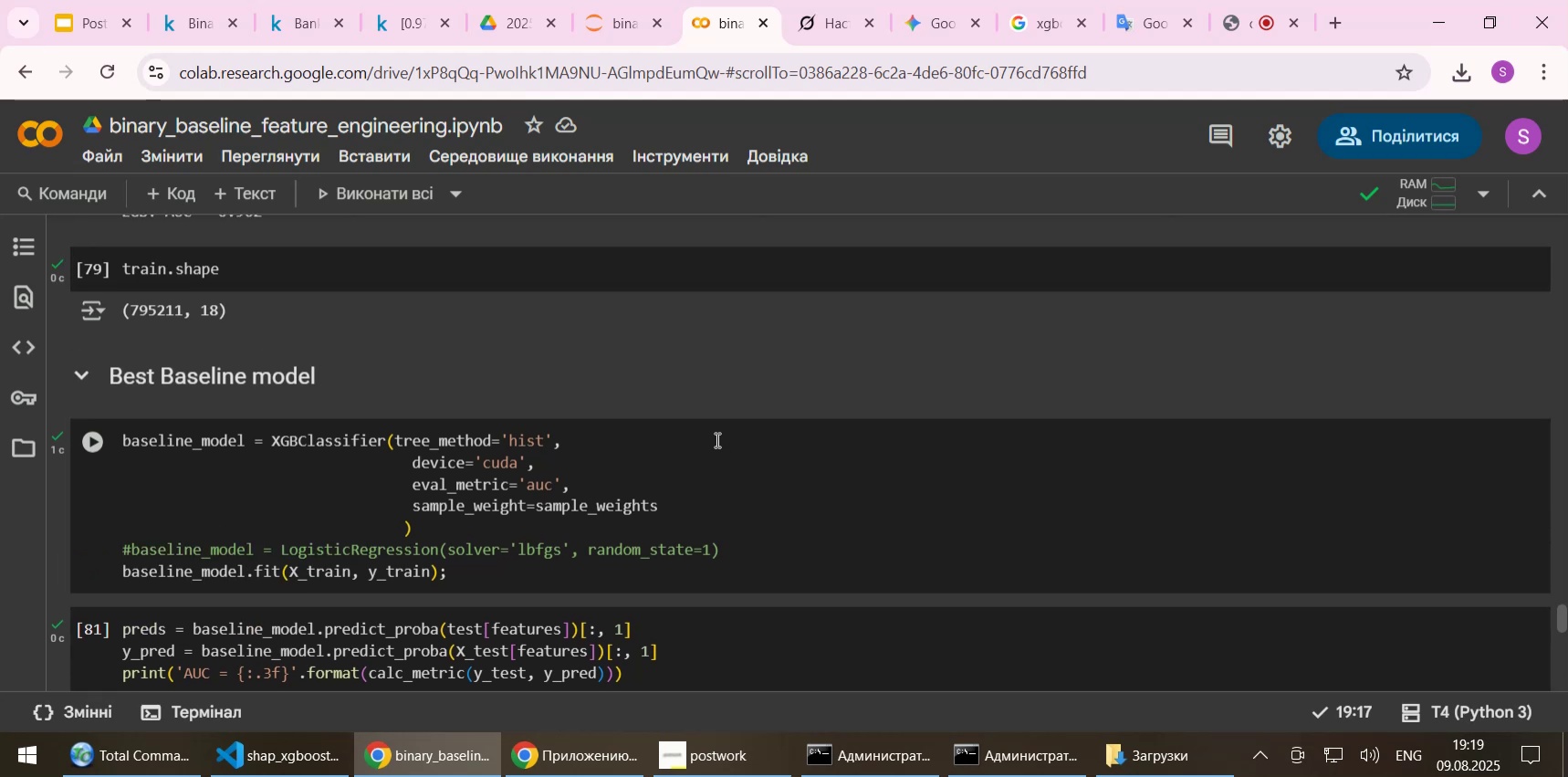 
scroll: coordinate [725, 429], scroll_direction: down, amount: 4.0
 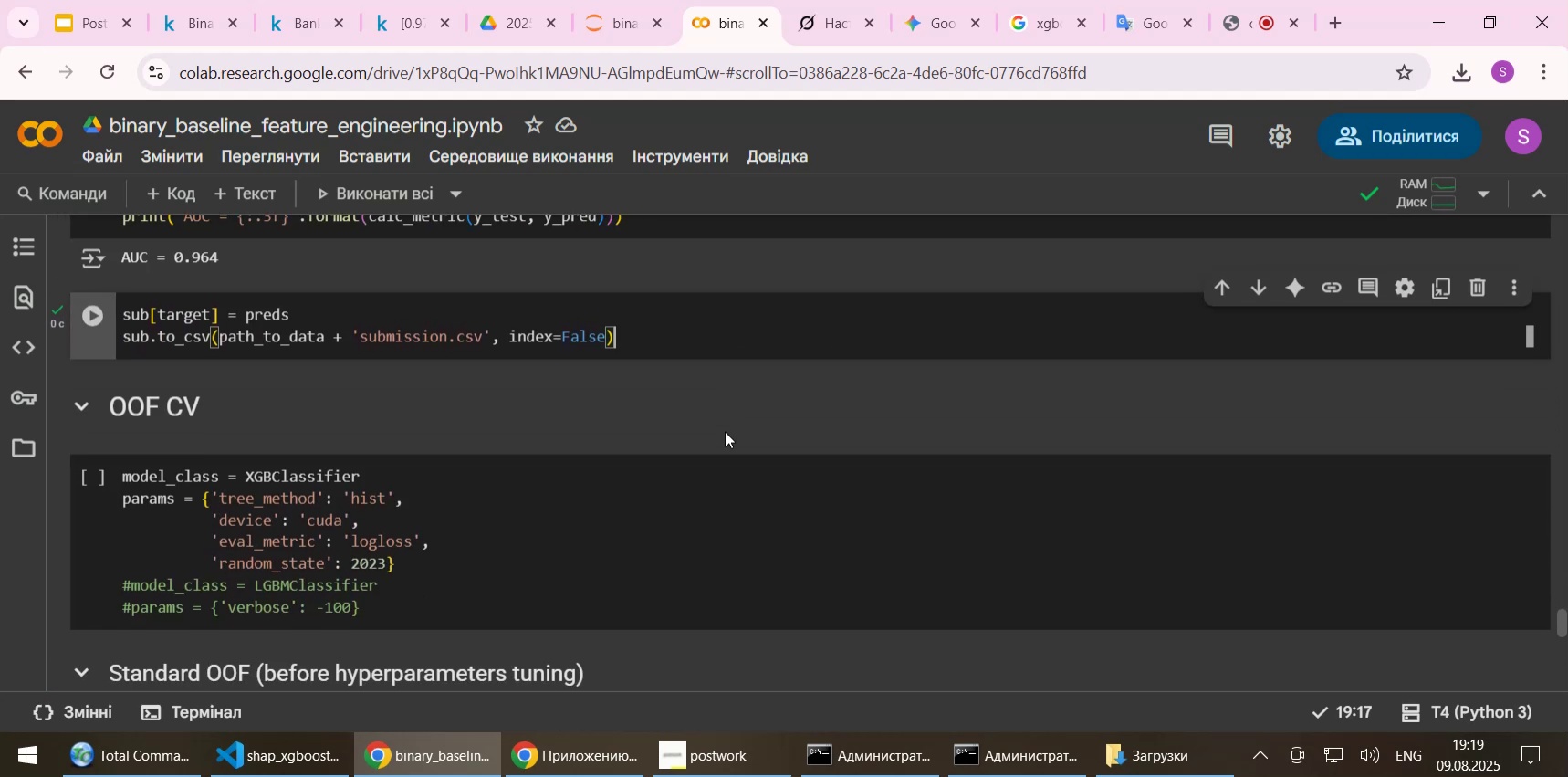 
scroll: coordinate [725, 431], scroll_direction: up, amount: 4.0
 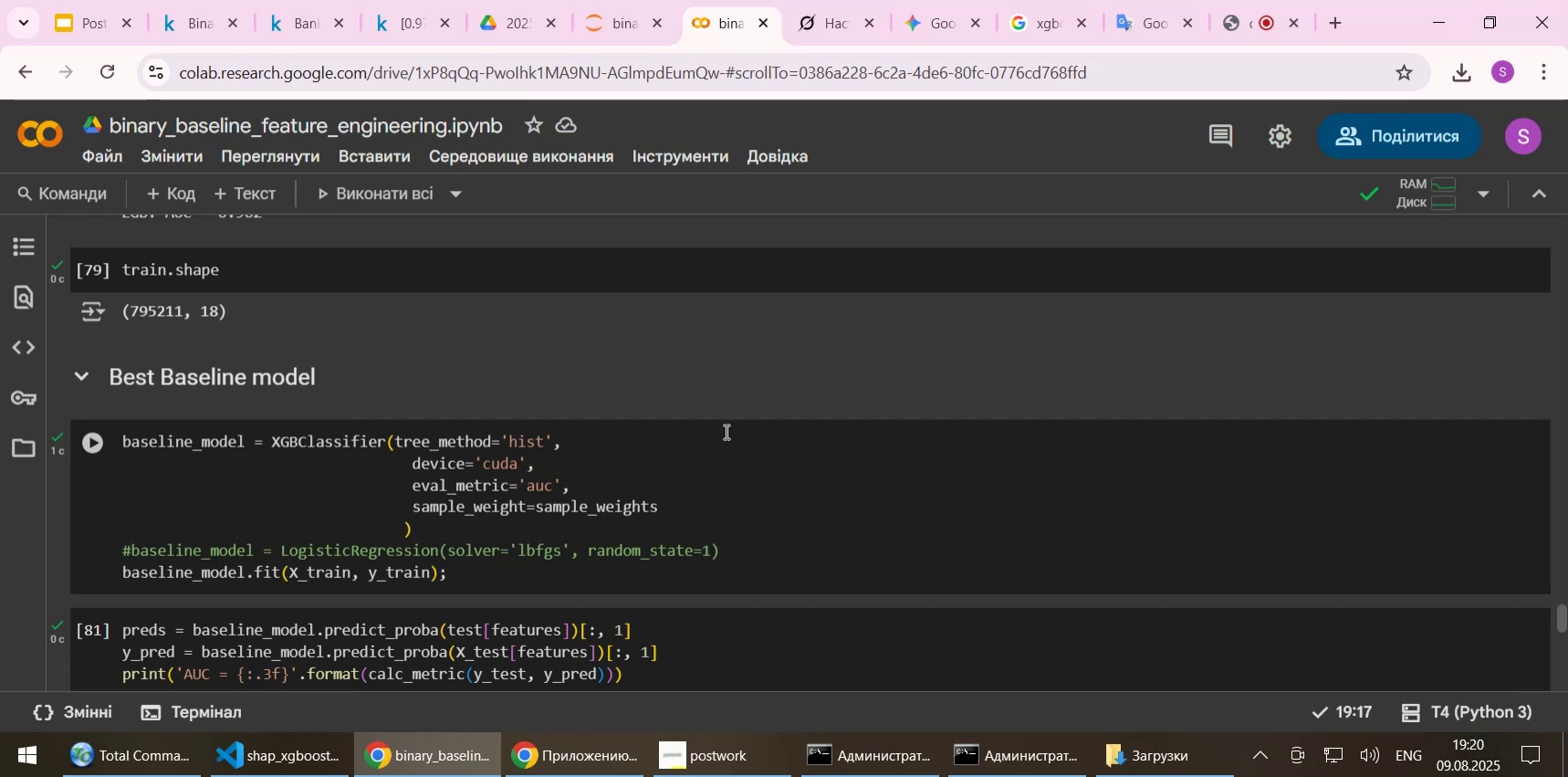 
wait(28.26)
 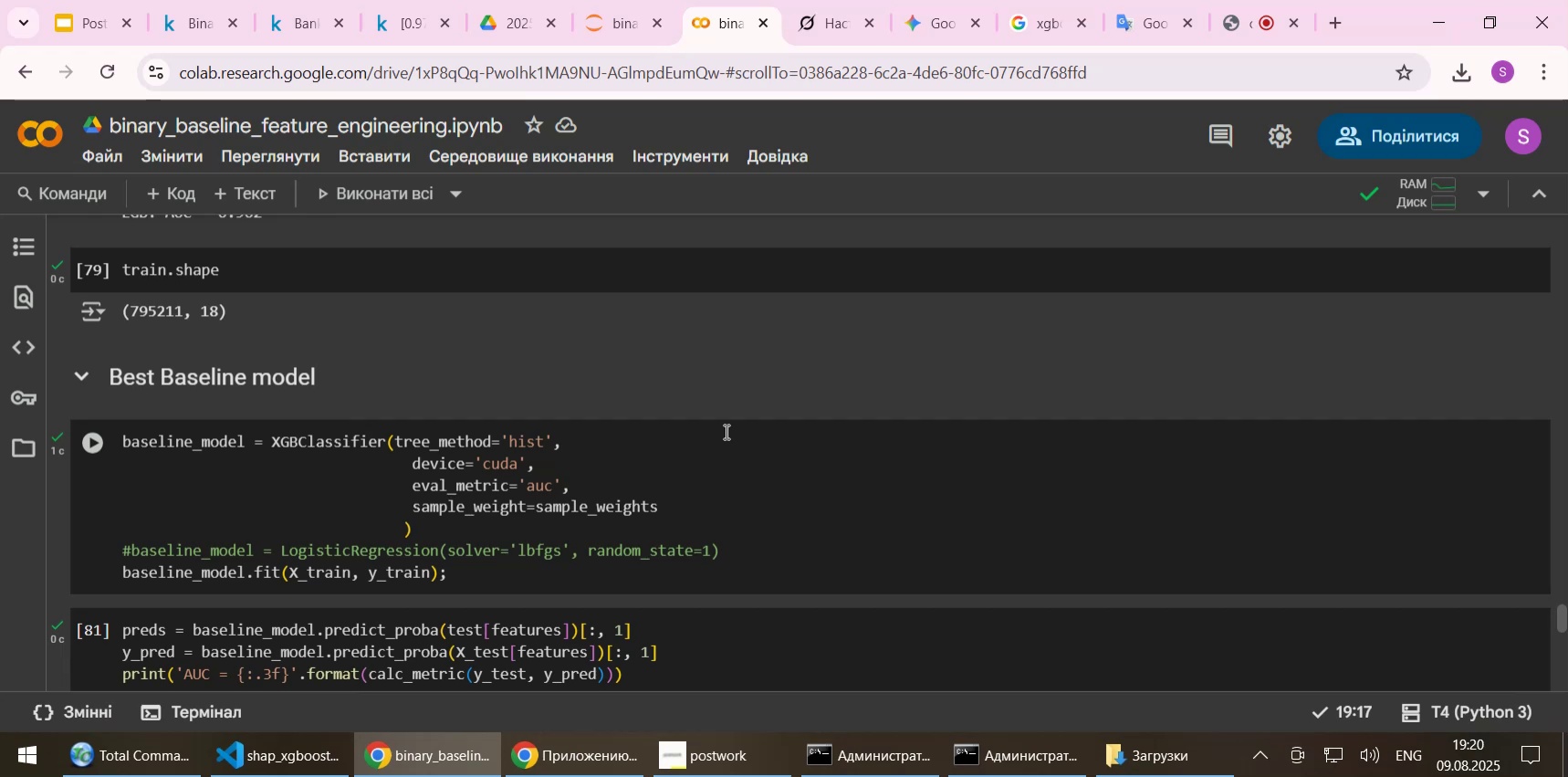 
left_click([609, 32])
 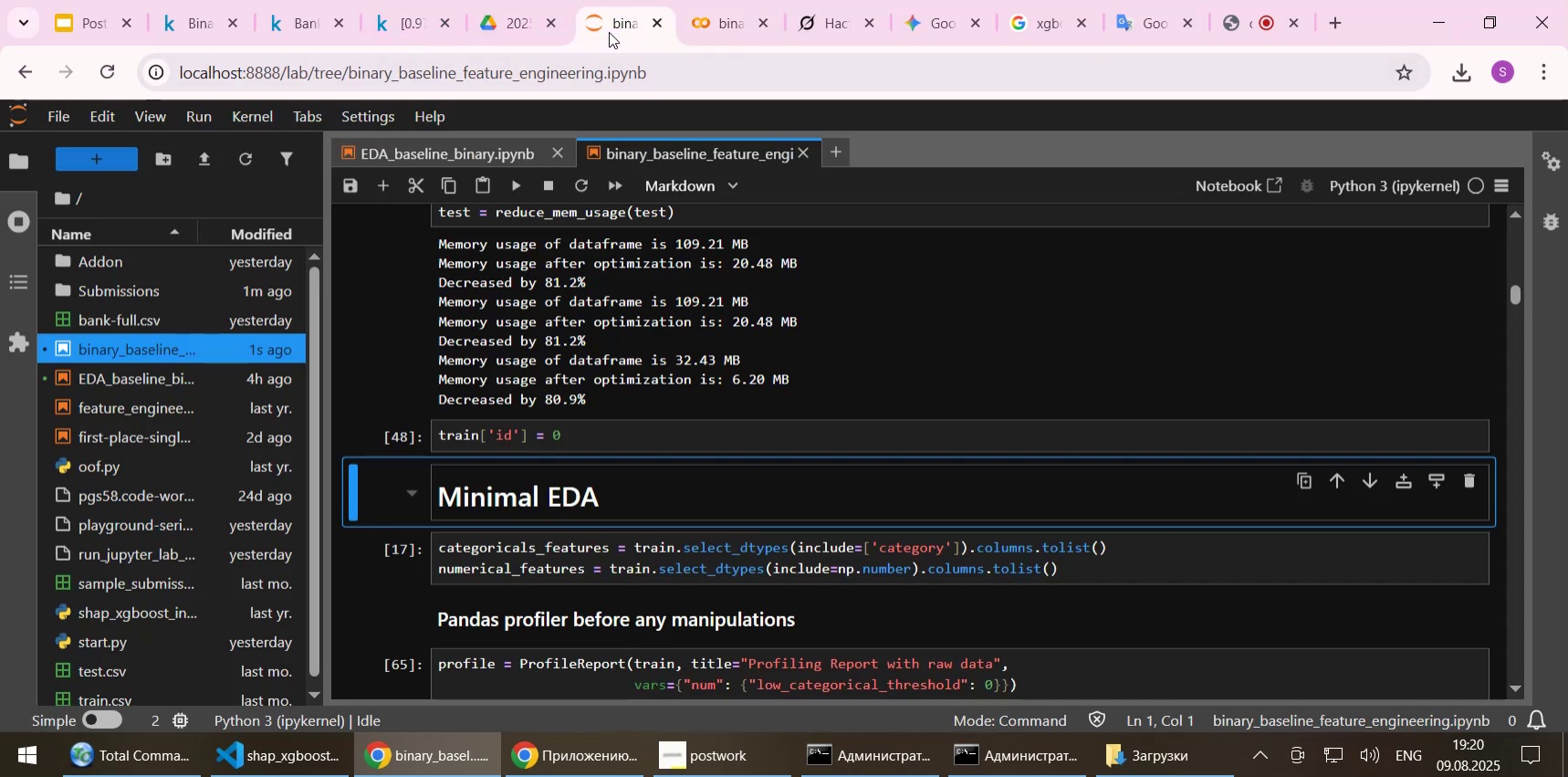 
left_click([512, 25])
 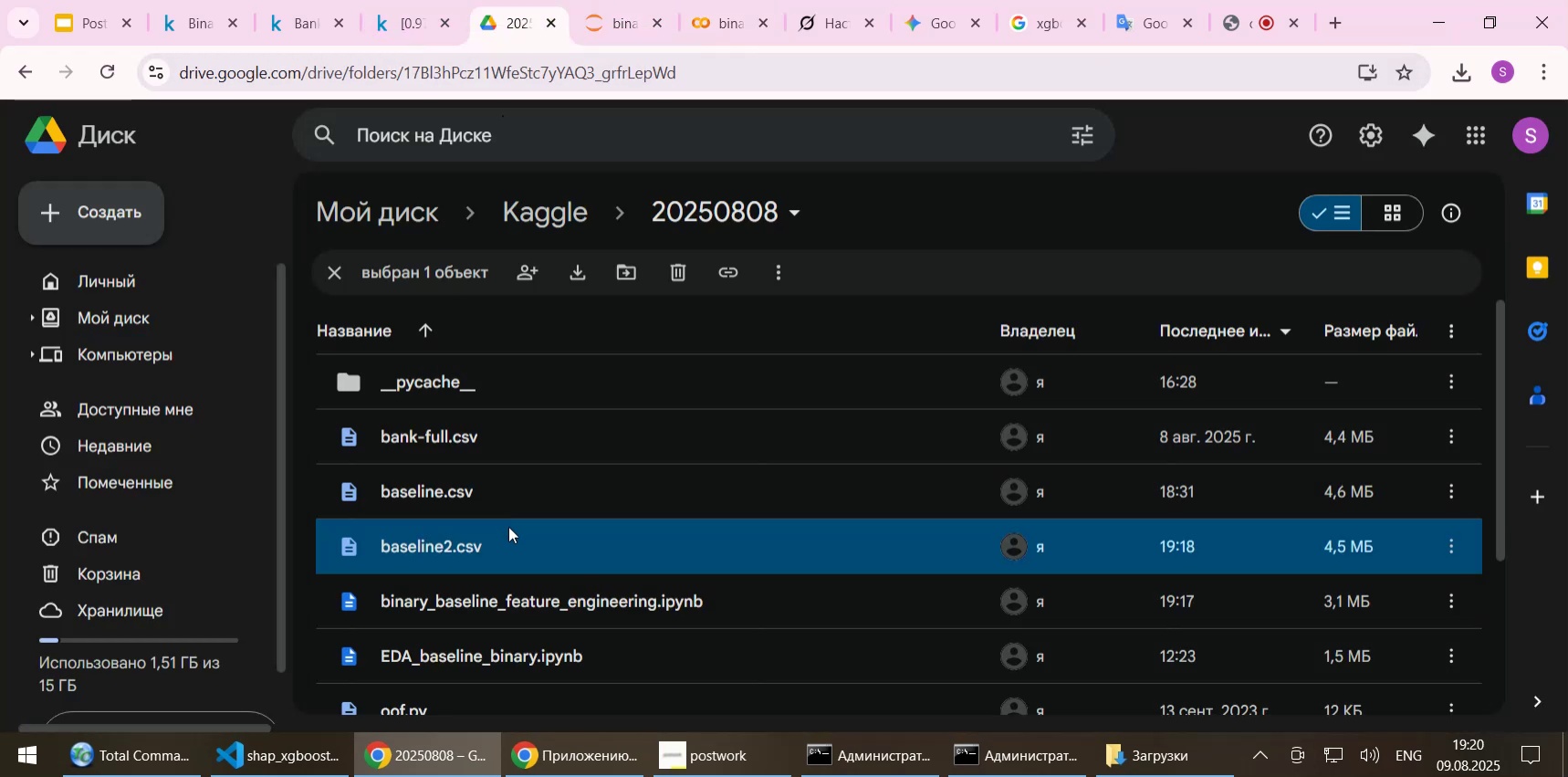 
scroll: coordinate [508, 526], scroll_direction: down, amount: 1.0
 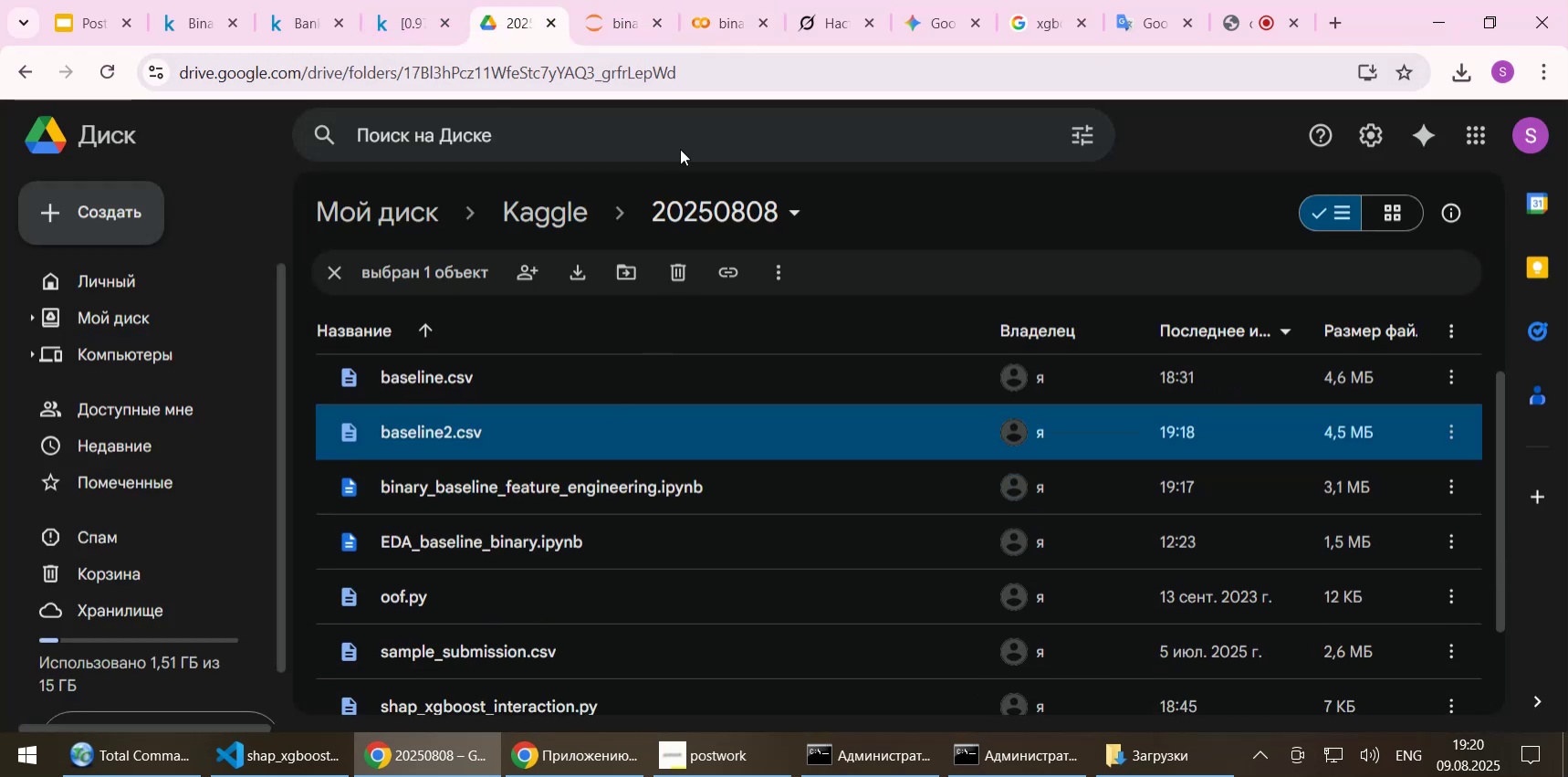 
left_click([716, 27])
 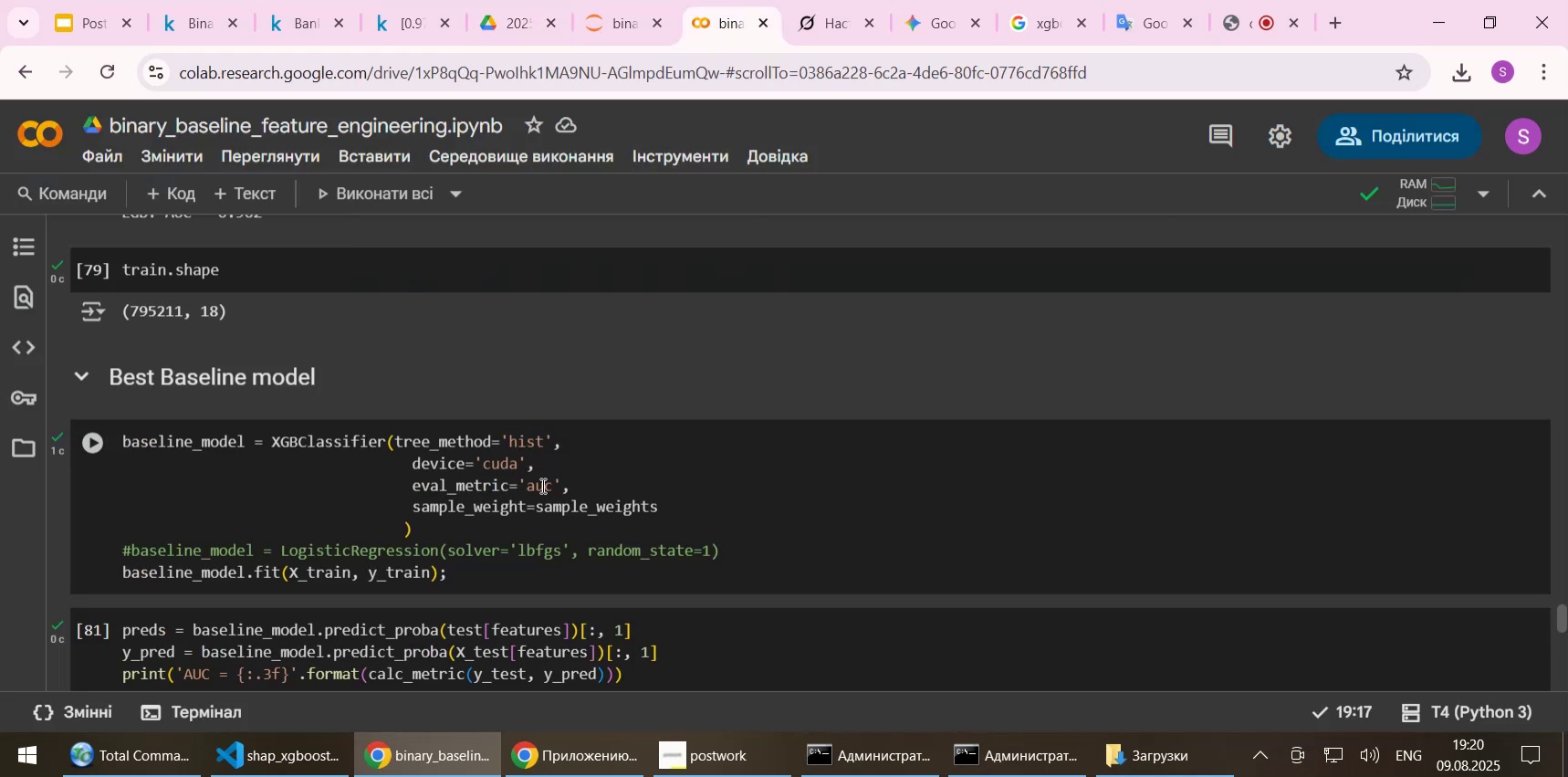 
scroll: coordinate [533, 488], scroll_direction: down, amount: 2.0
 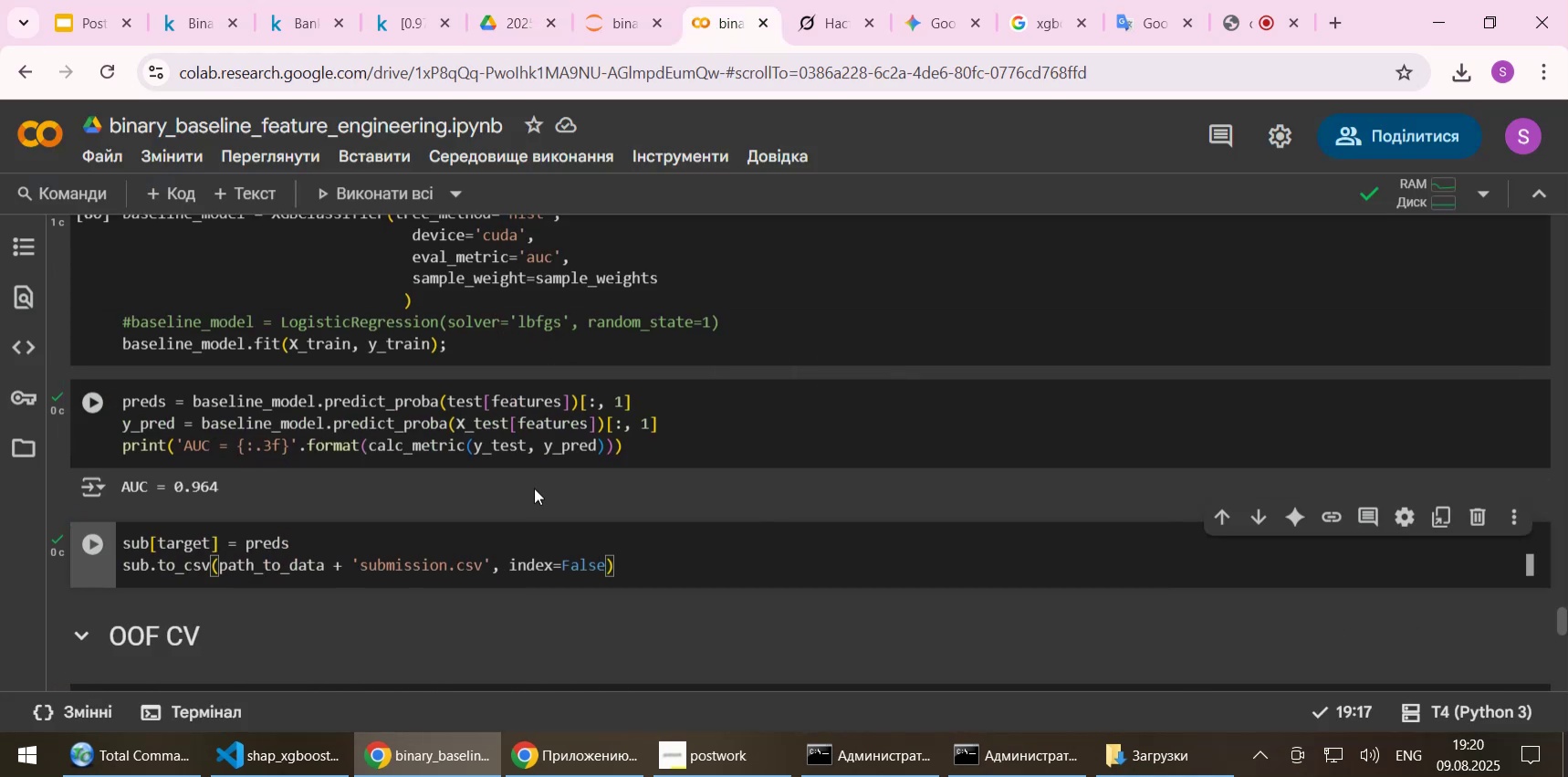 
scroll: coordinate [534, 488], scroll_direction: up, amount: 1.0
 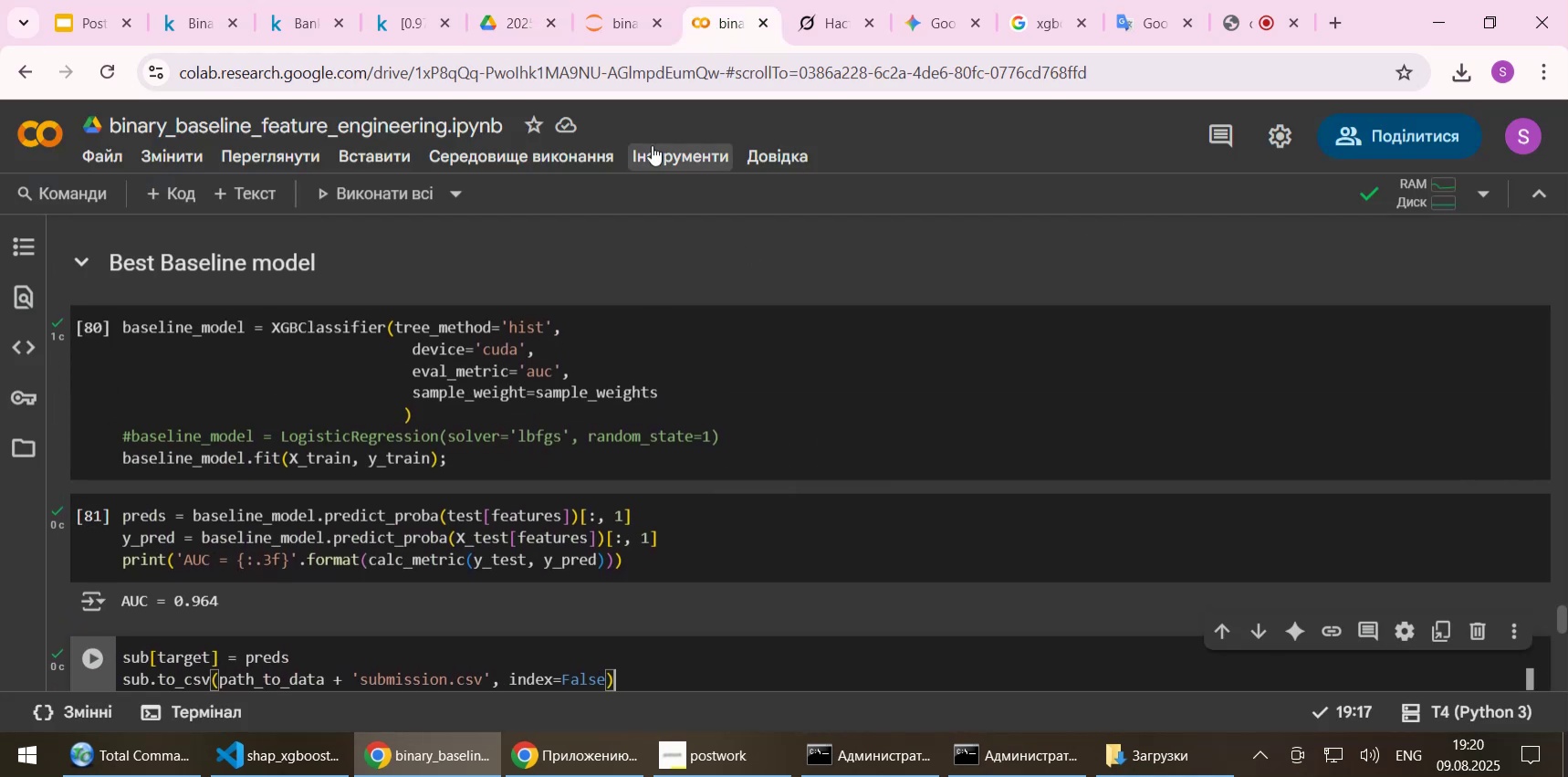 
left_click([532, 156])
 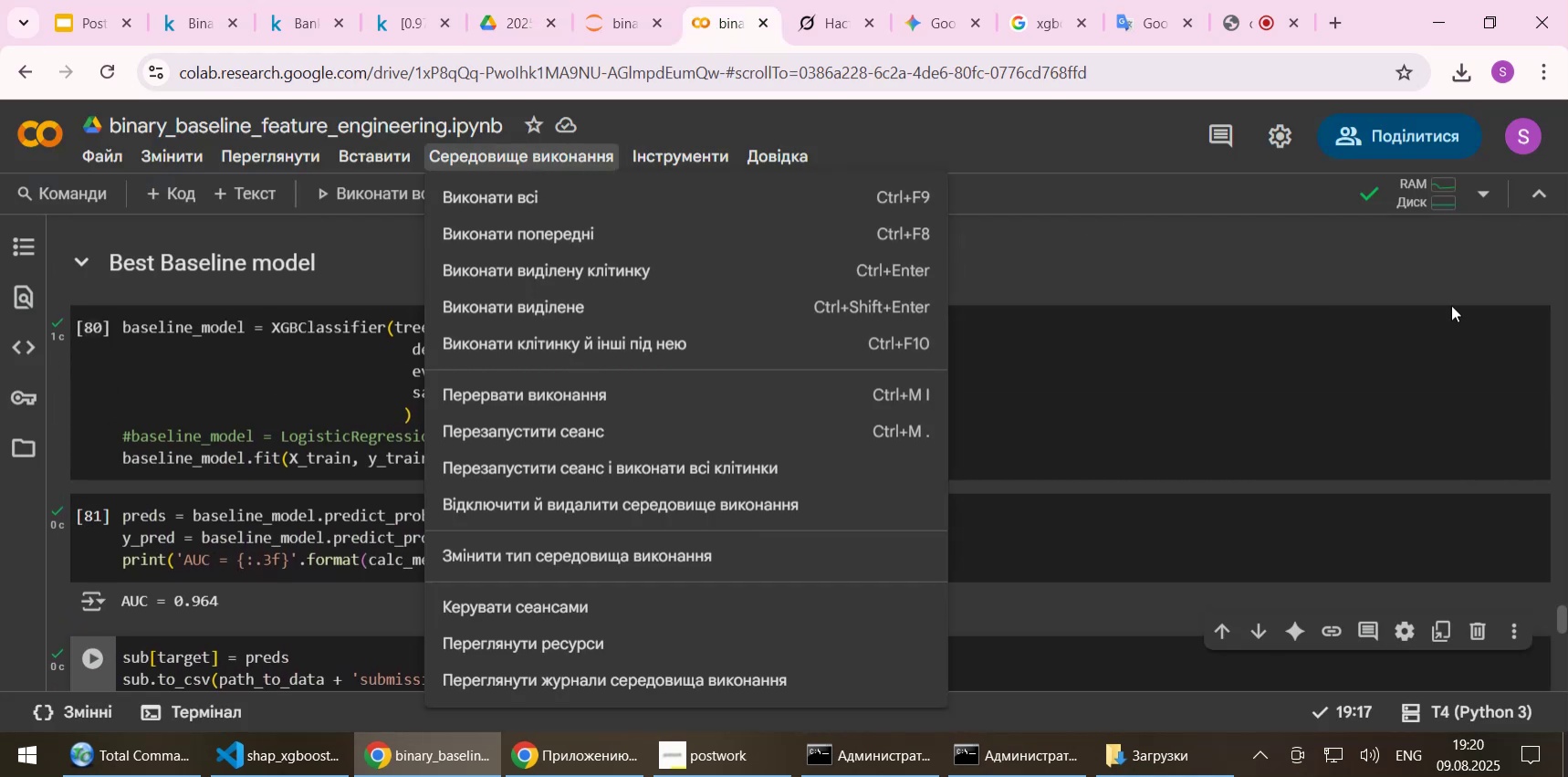 
left_click([1493, 193])
 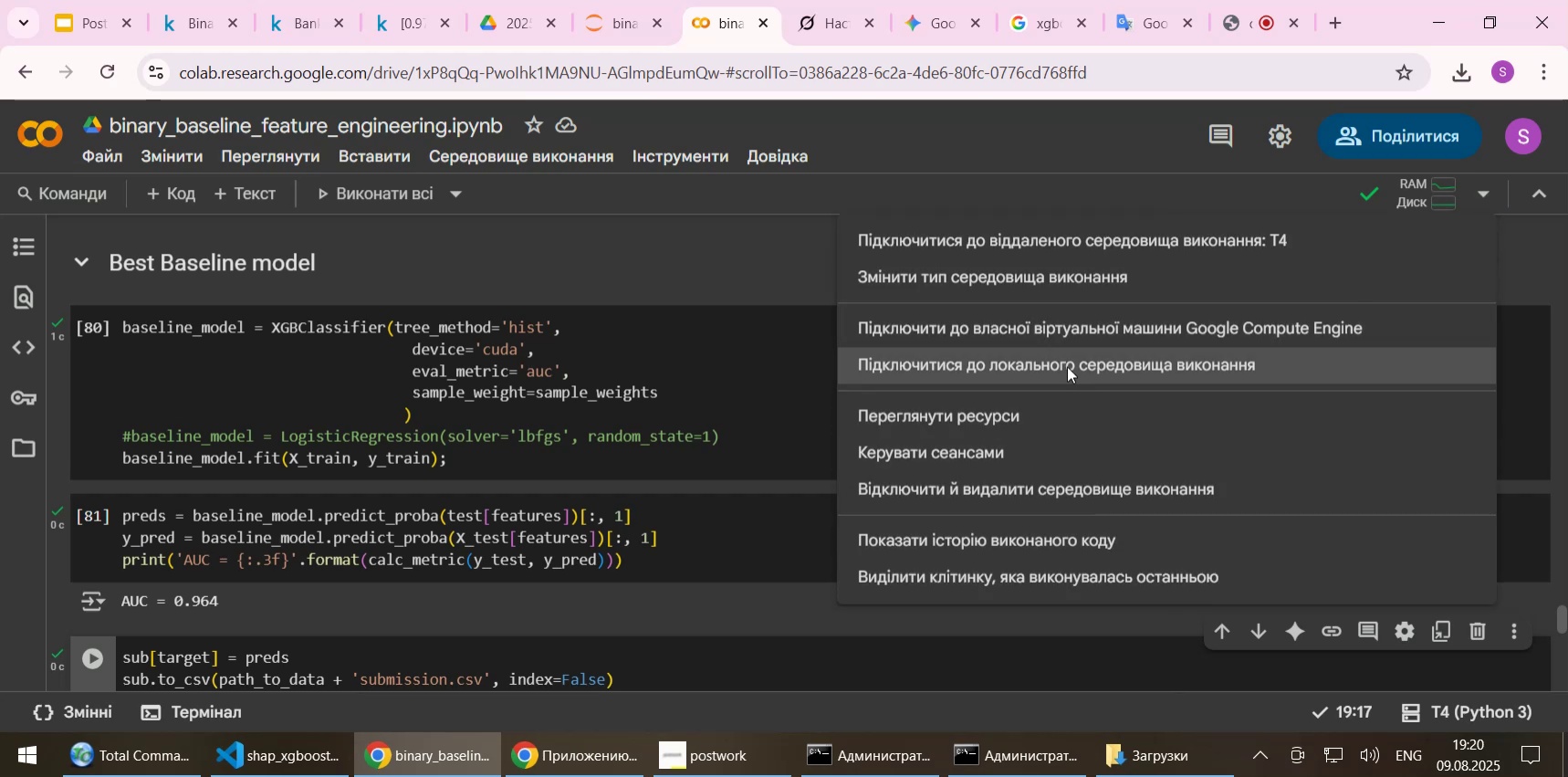 
left_click([1016, 446])
 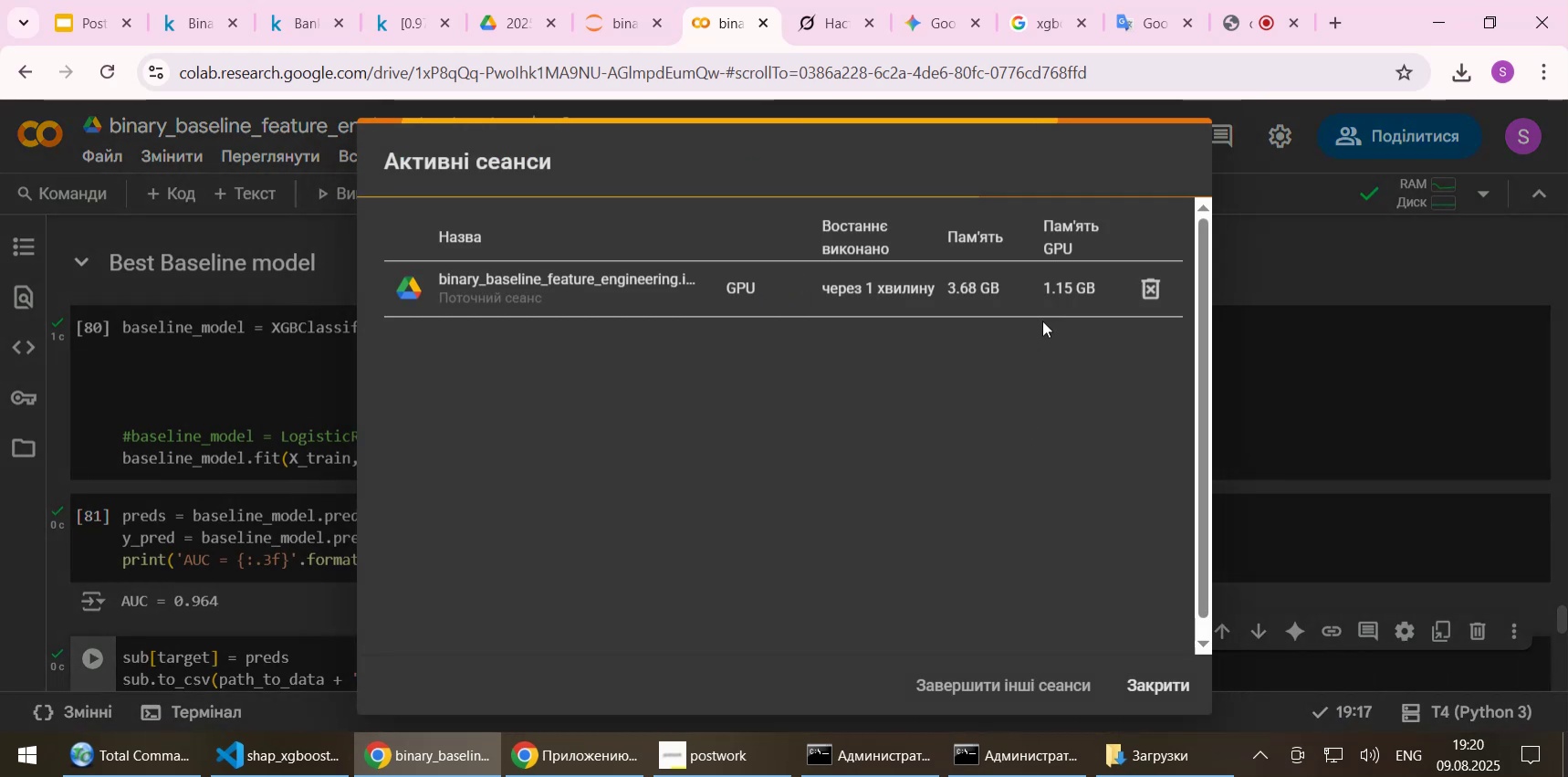 
left_click([1151, 281])
 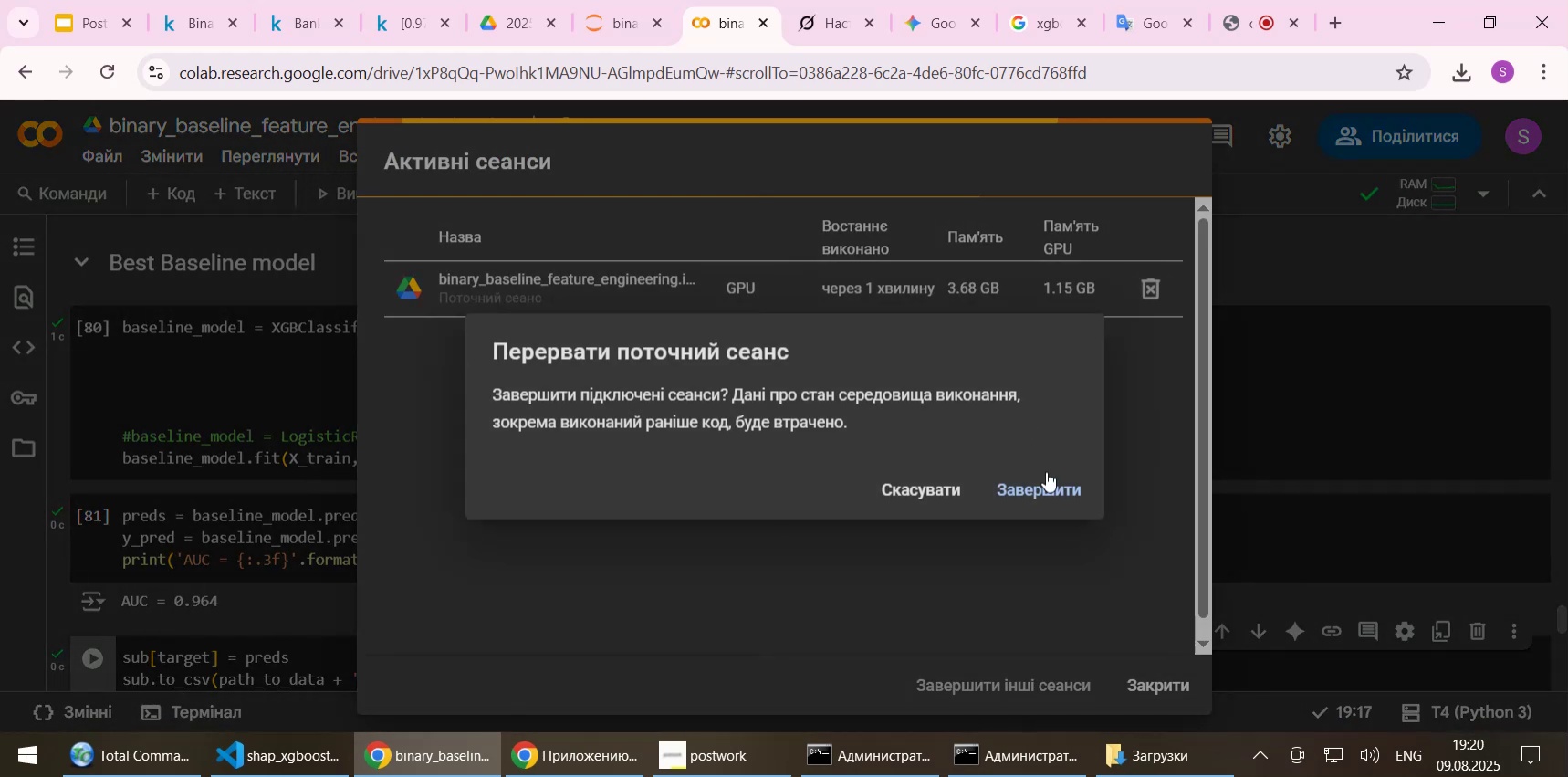 
left_click([1040, 494])
 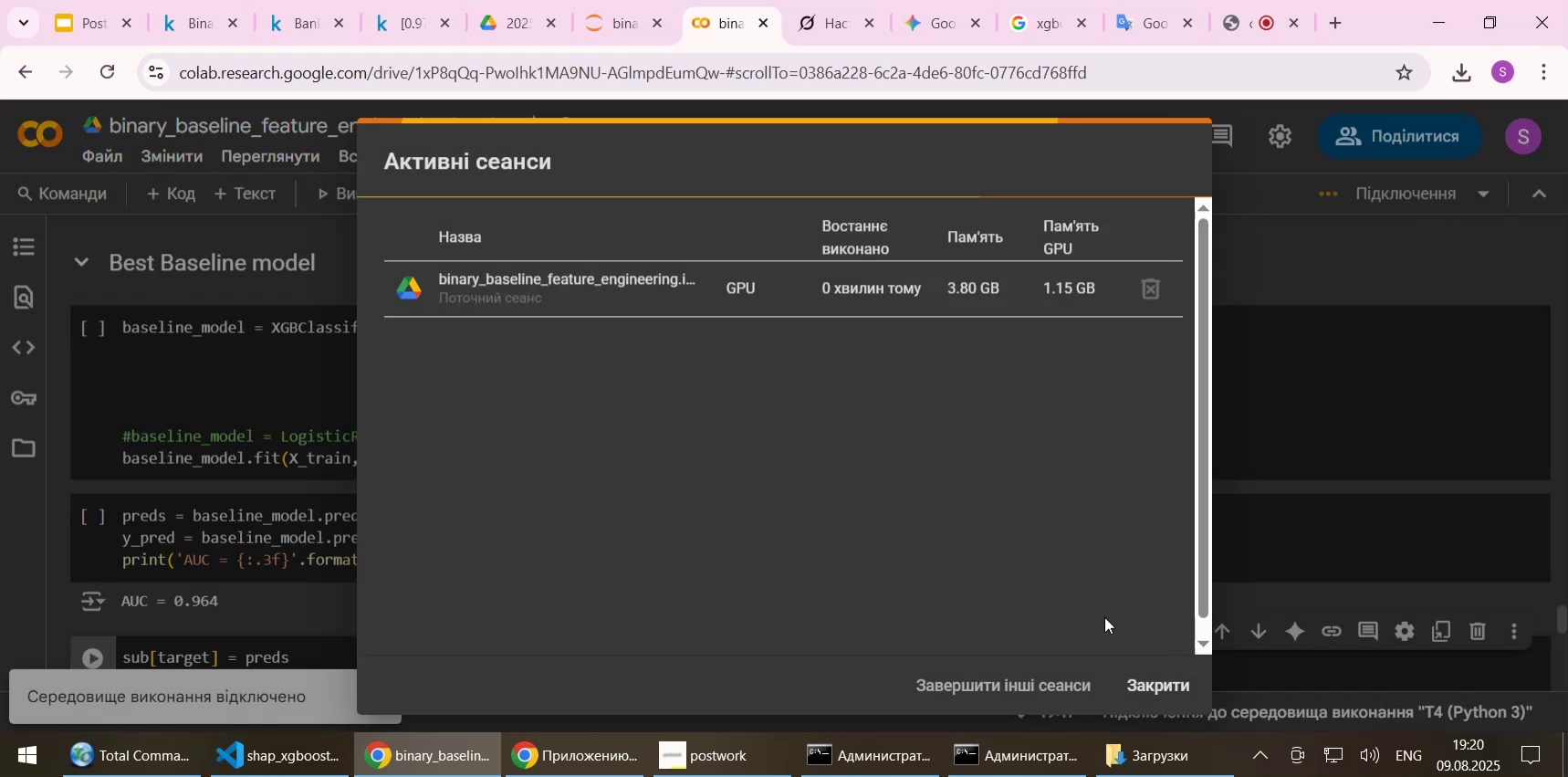 
left_click([1157, 695])
 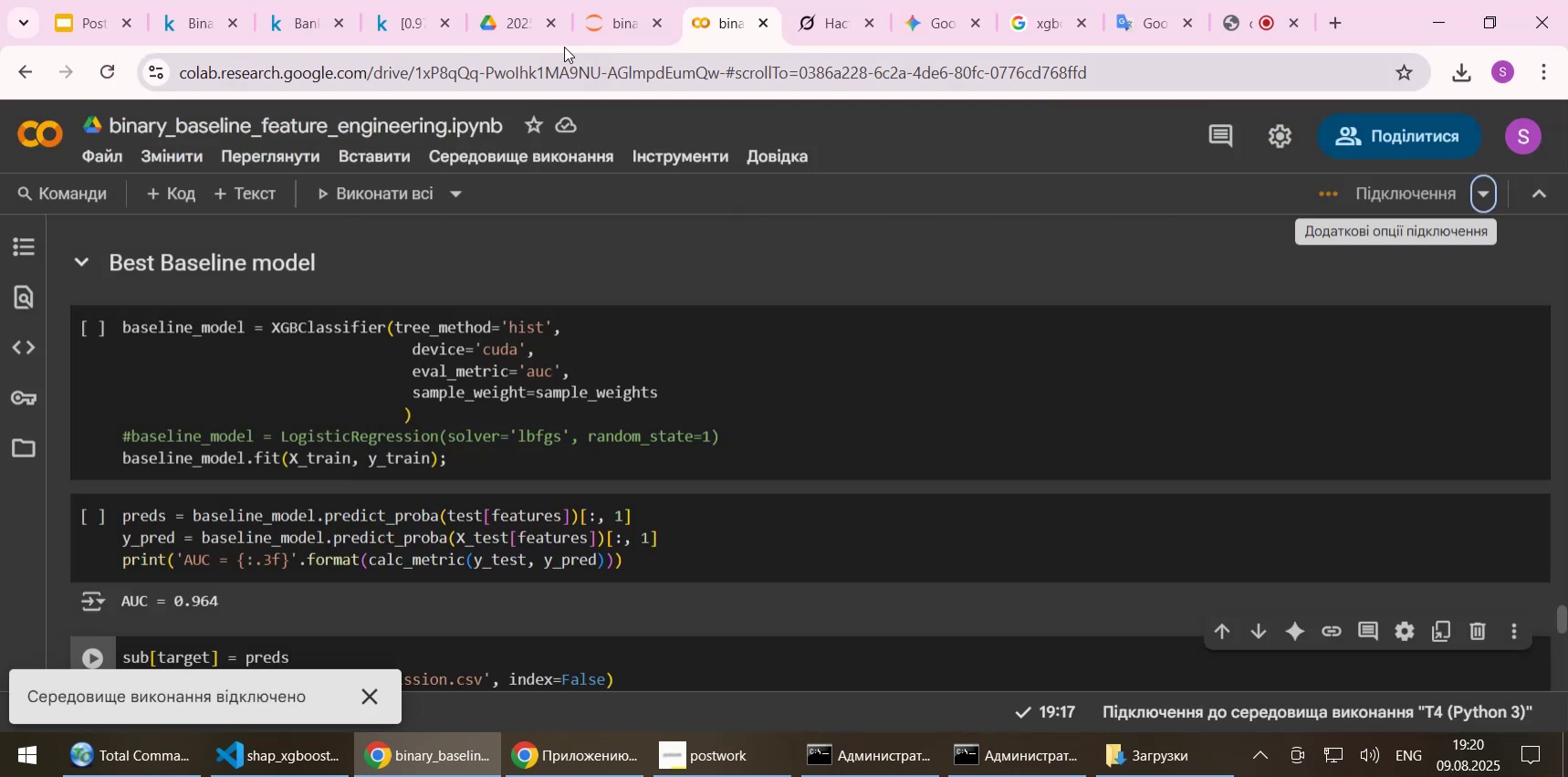 
left_click([509, 36])
 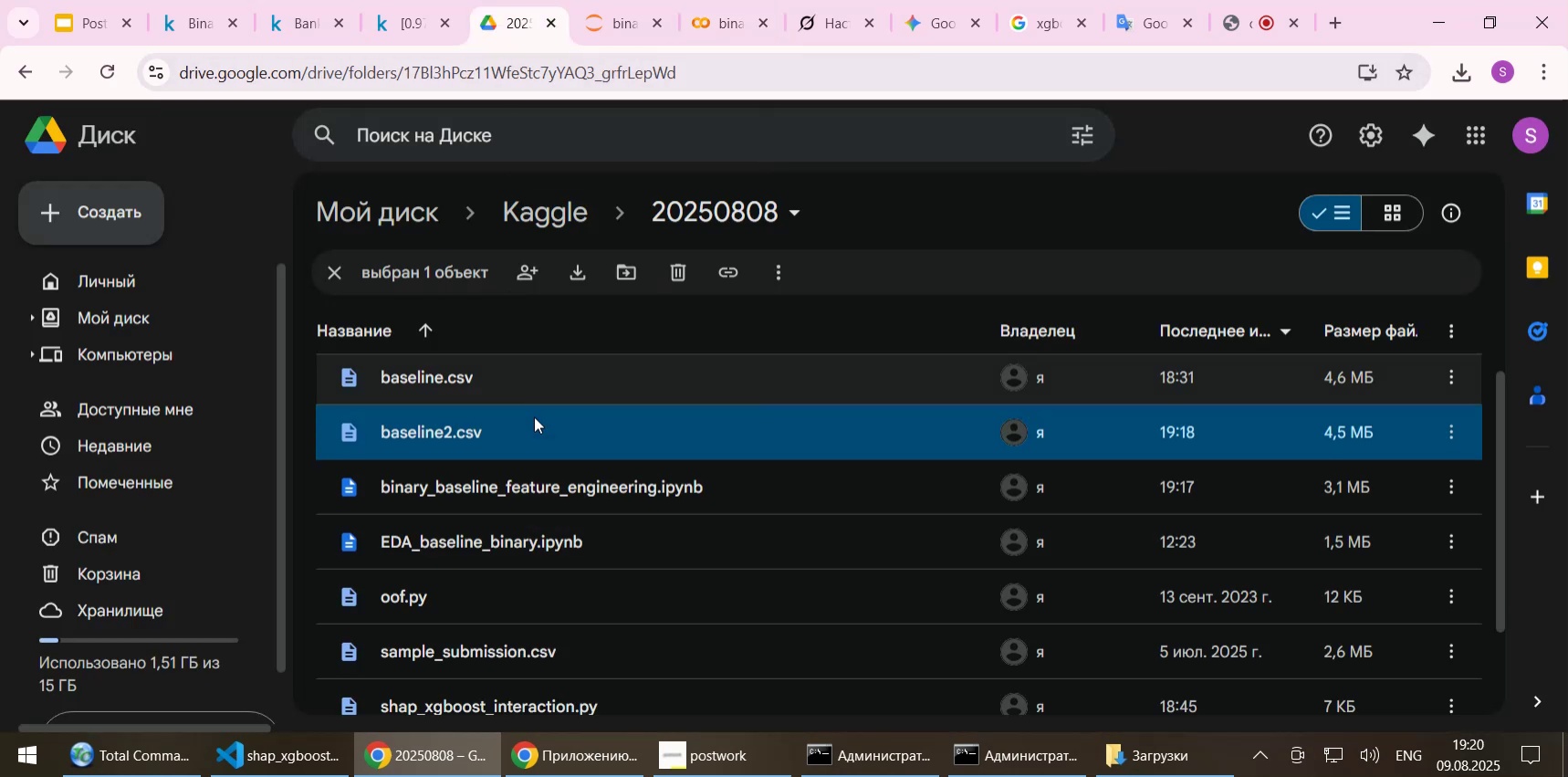 
scroll: coordinate [564, 553], scroll_direction: down, amount: 4.0
 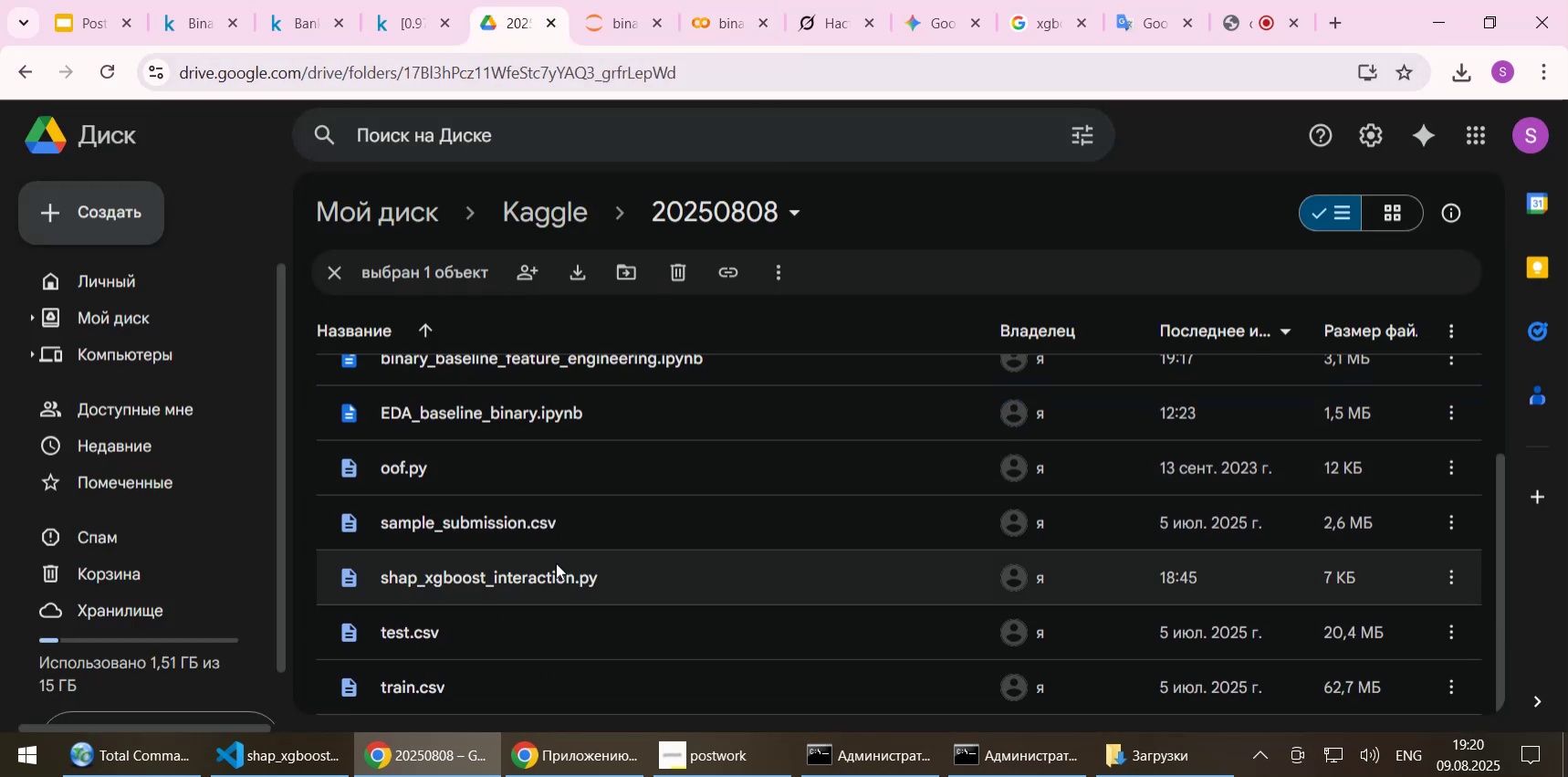 
scroll: coordinate [556, 562], scroll_direction: up, amount: 2.0
 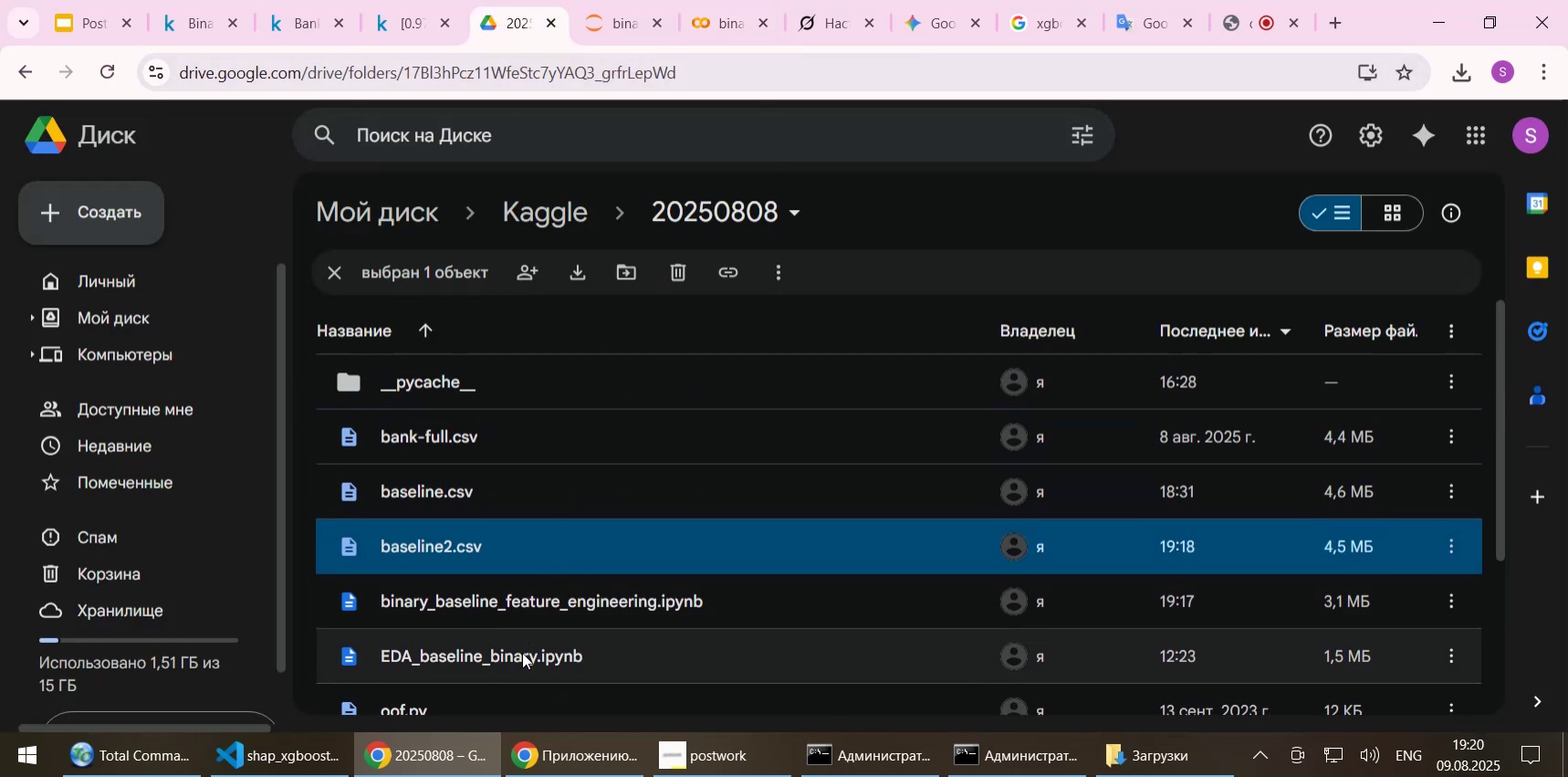 
double_click([522, 652])
 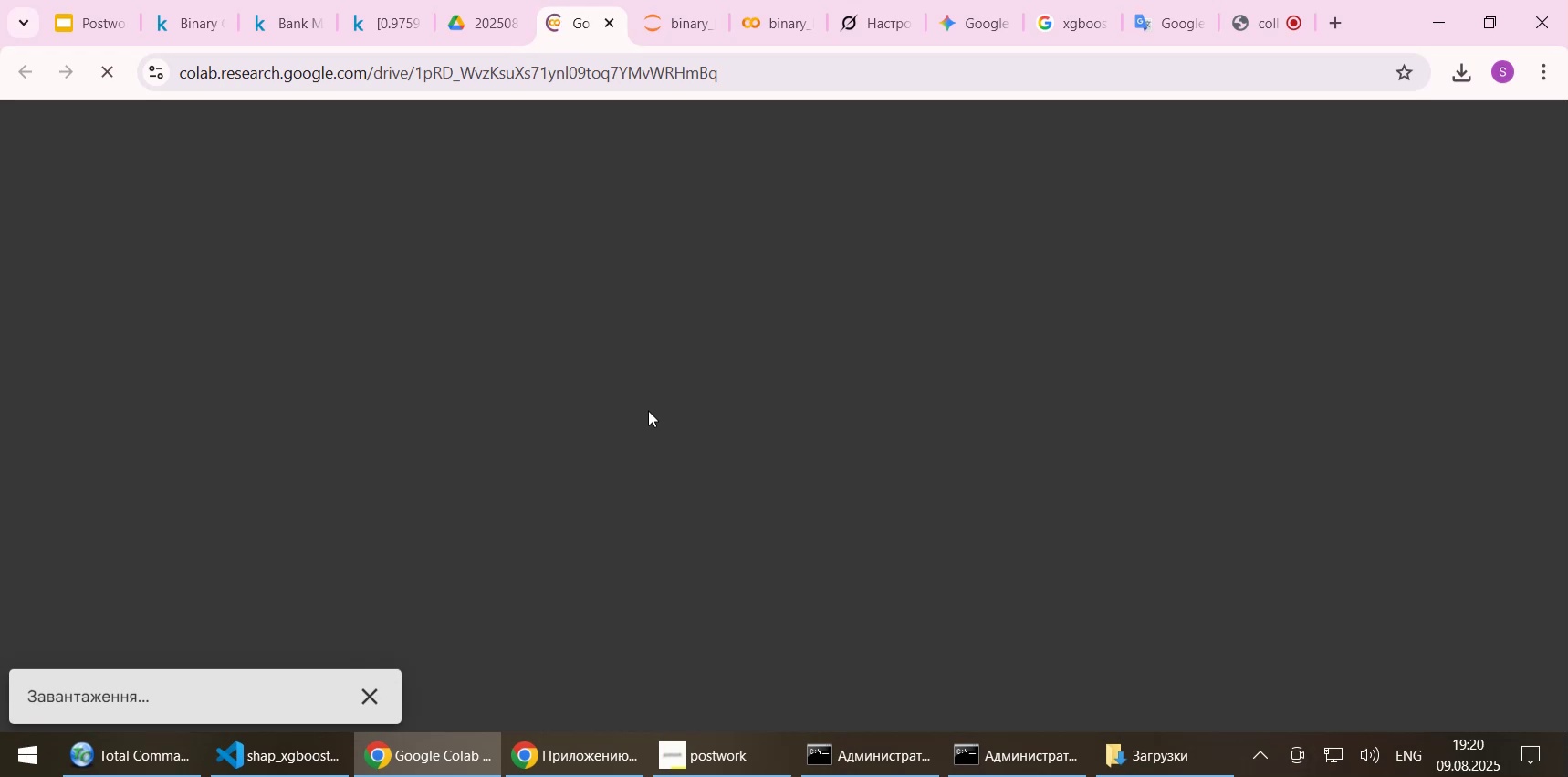 
wait(5.97)
 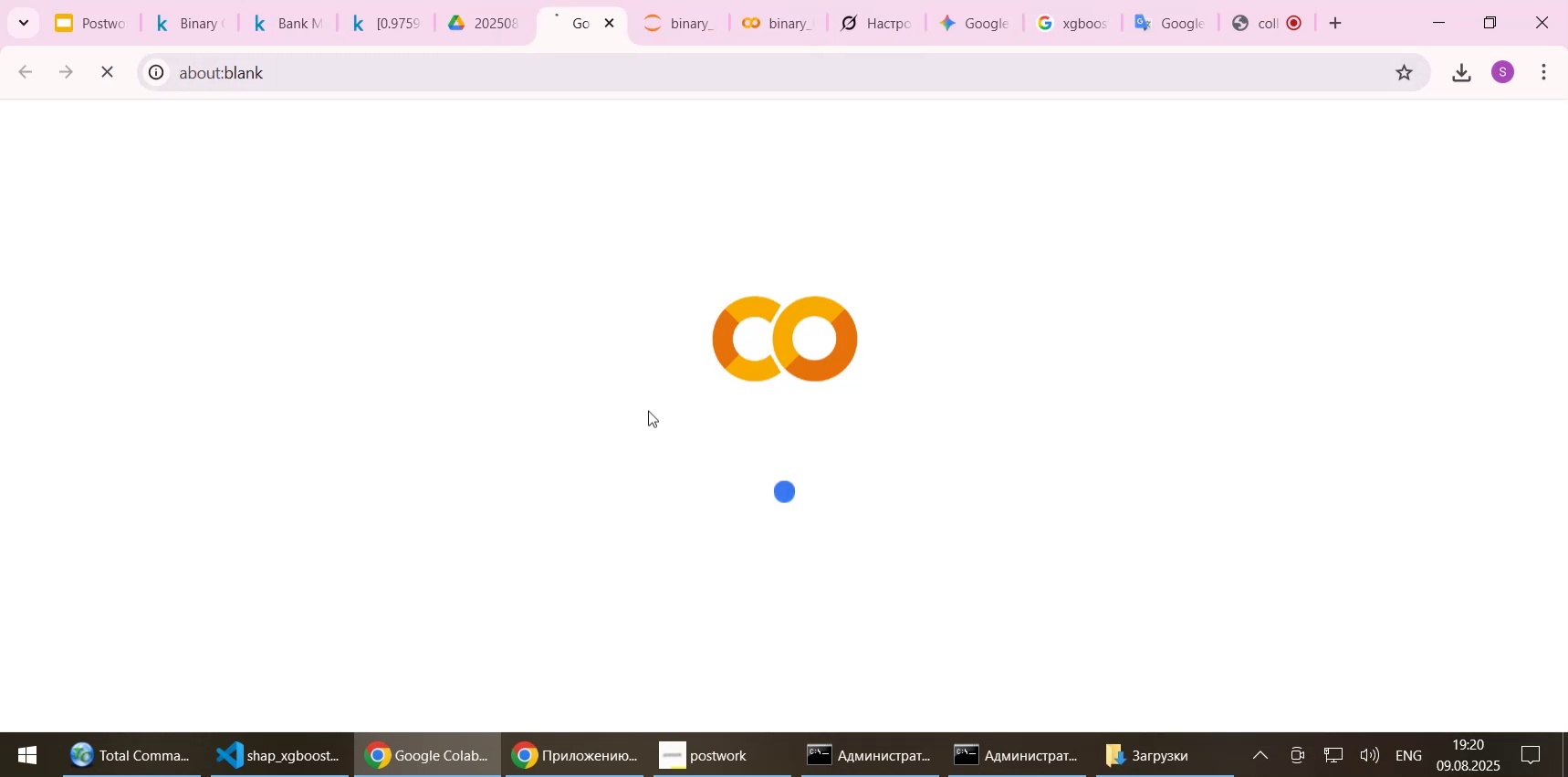 
left_click_drag(start_coordinate=[674, 30], to_coordinate=[580, 26])
 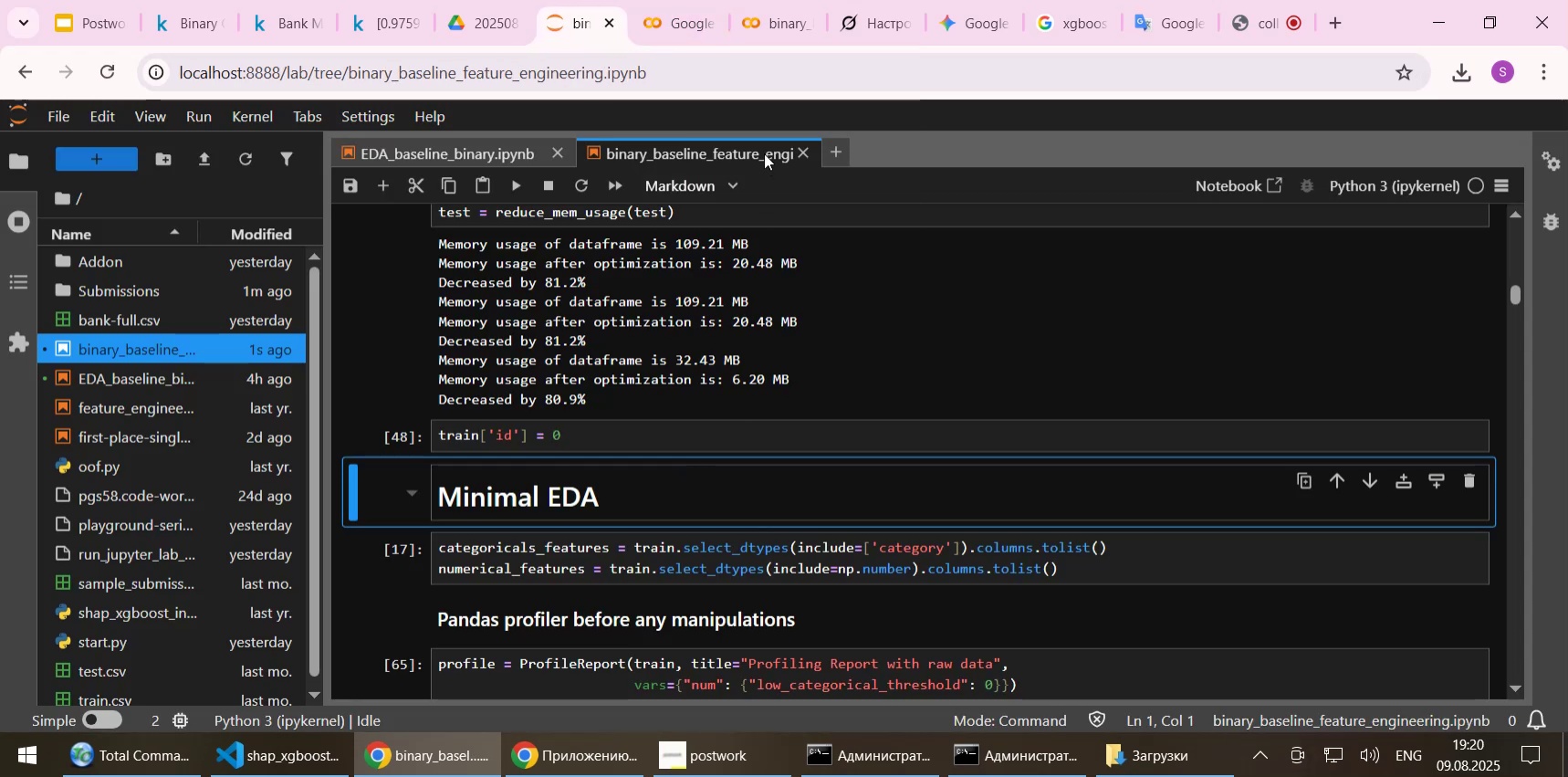 
left_click([766, 16])
 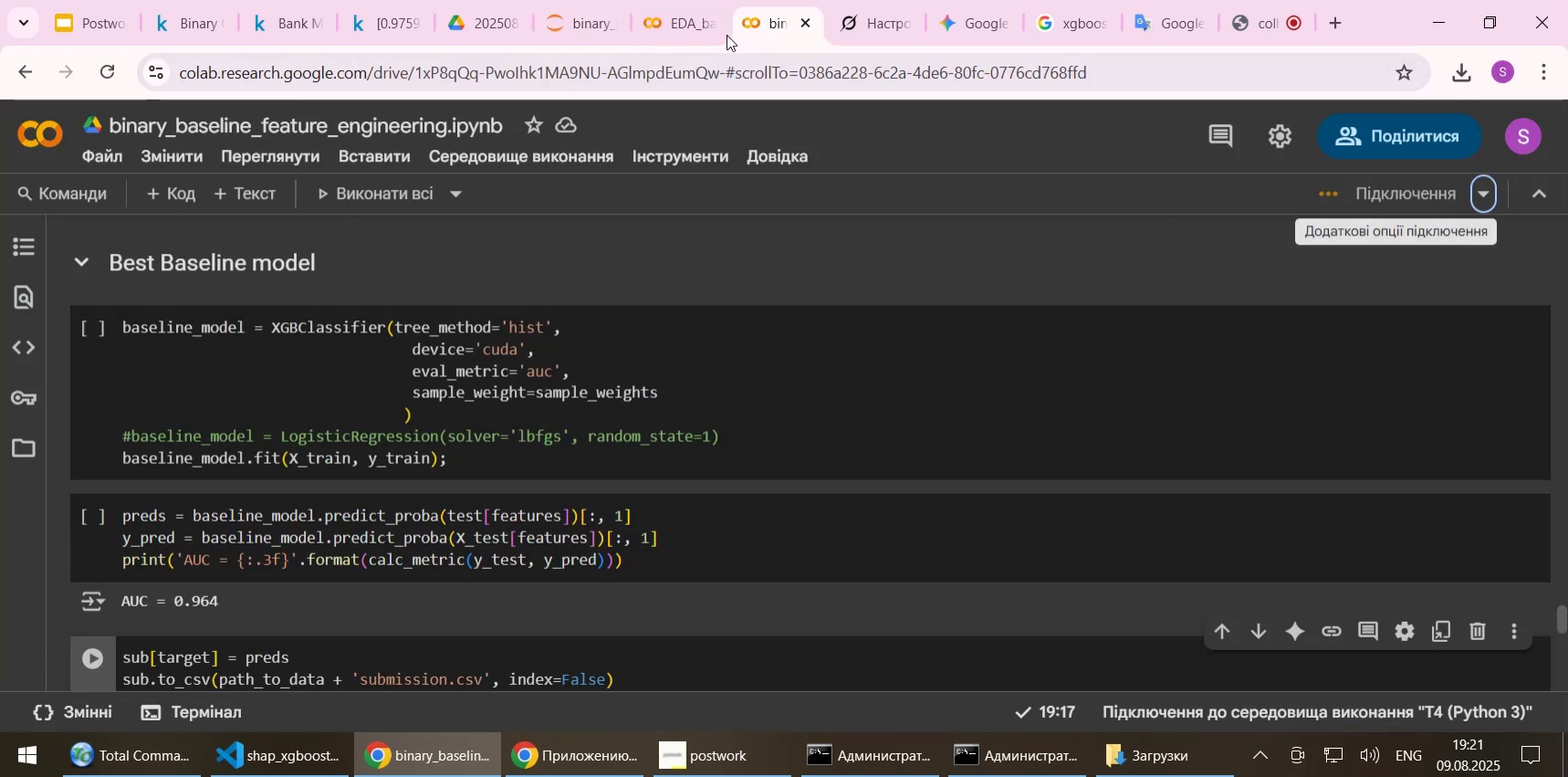 
left_click([670, 32])
 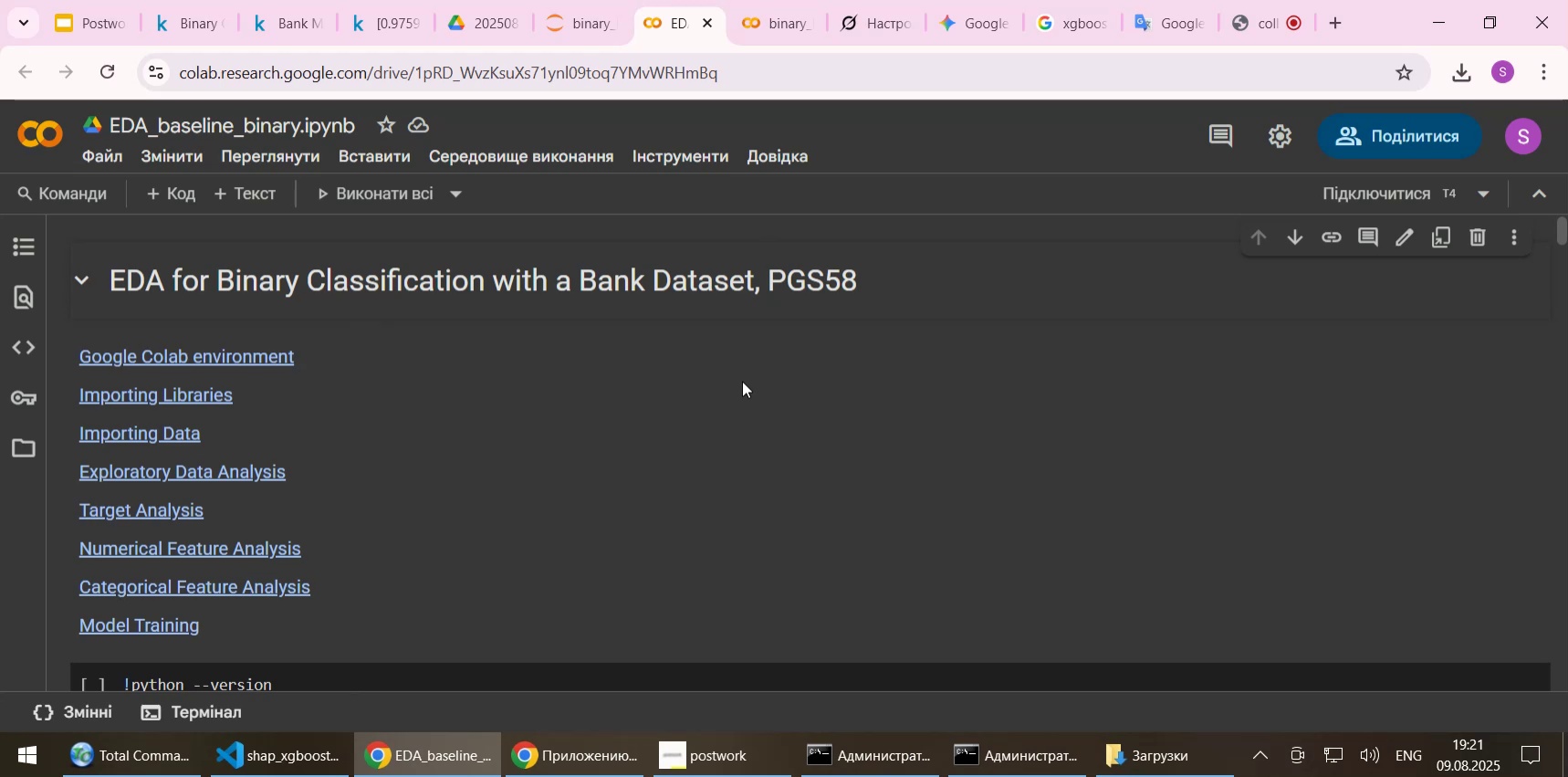 
left_click([528, 157])
 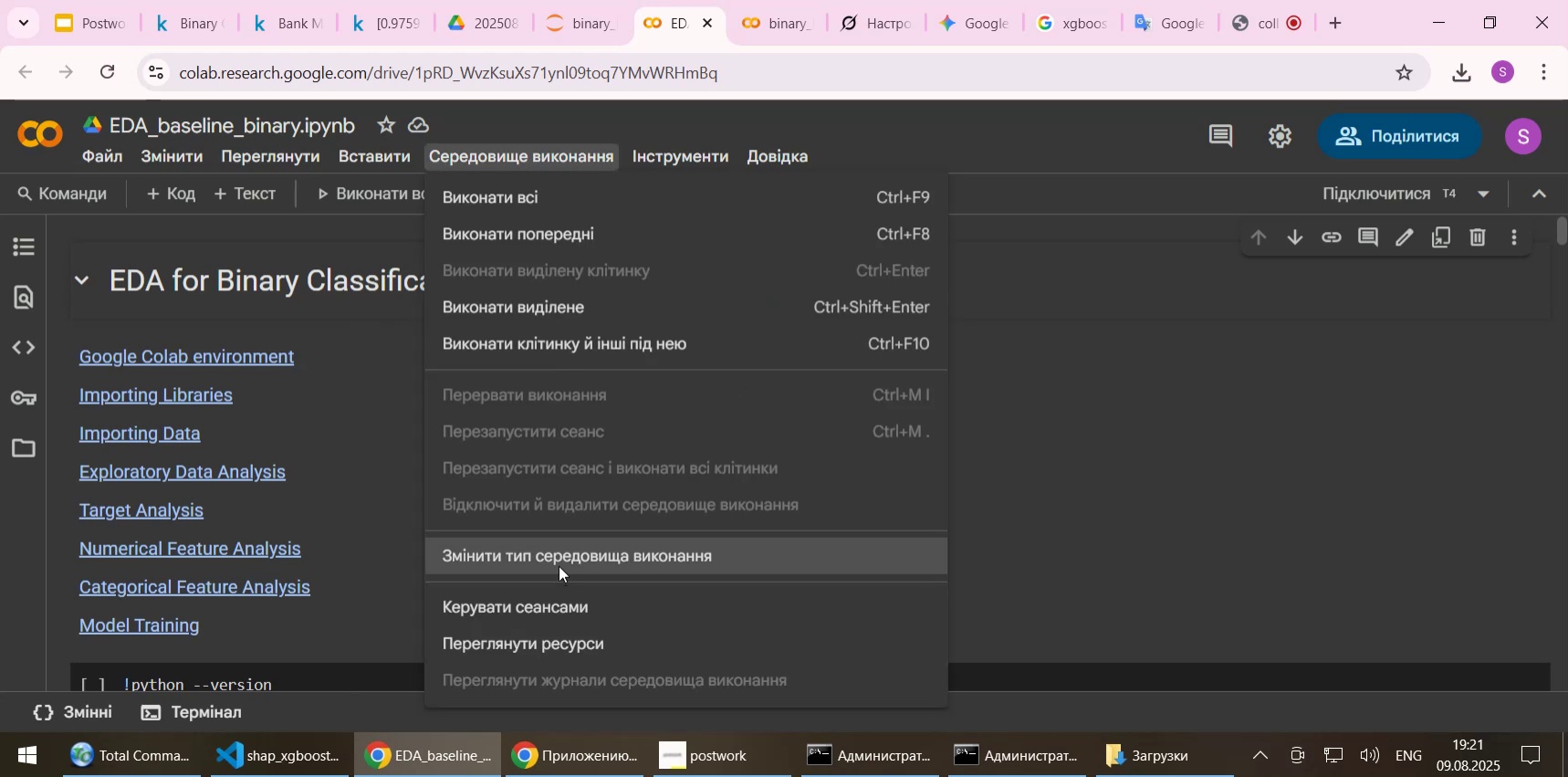 
left_click([559, 565])
 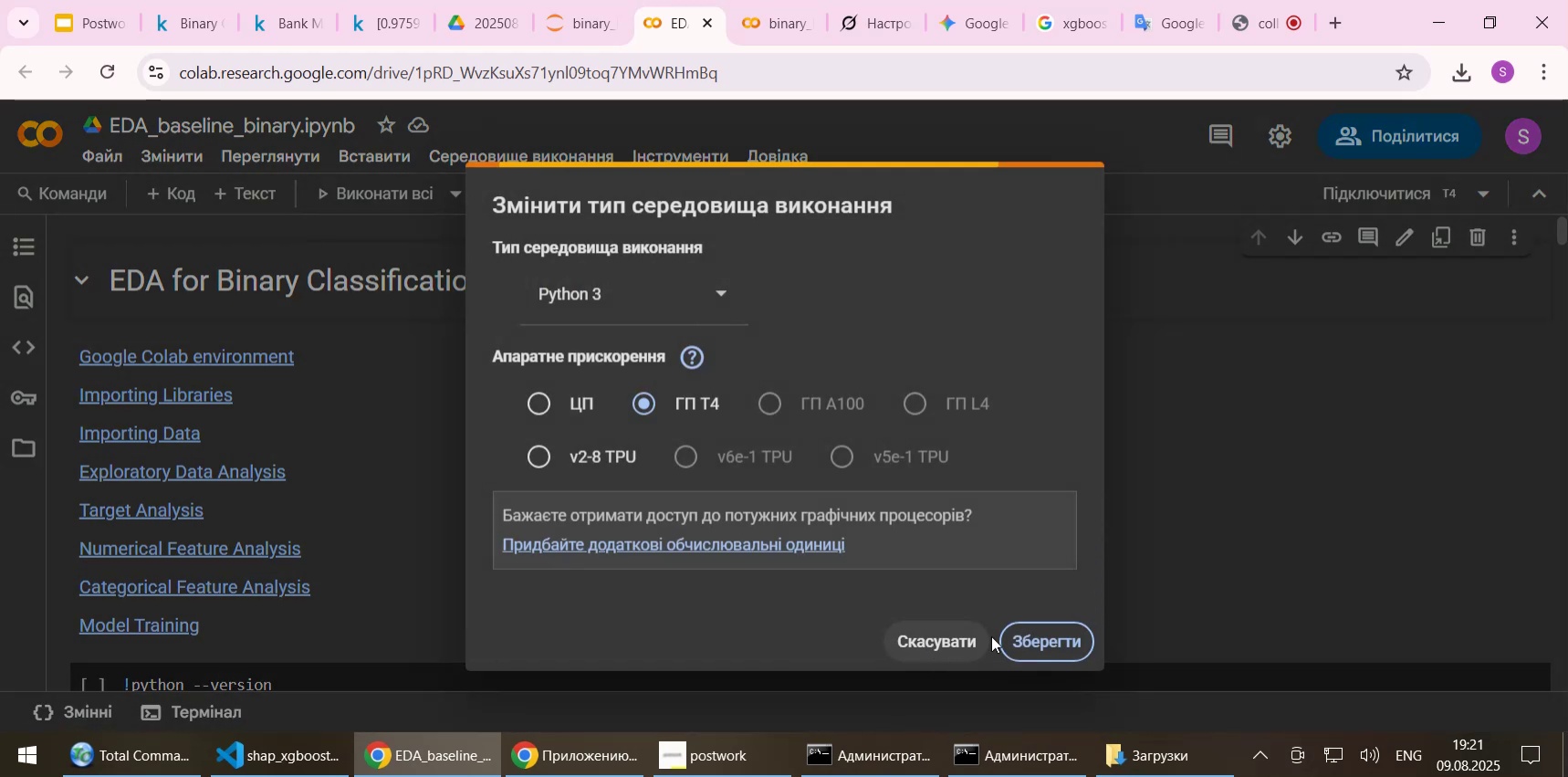 
left_click([949, 636])
 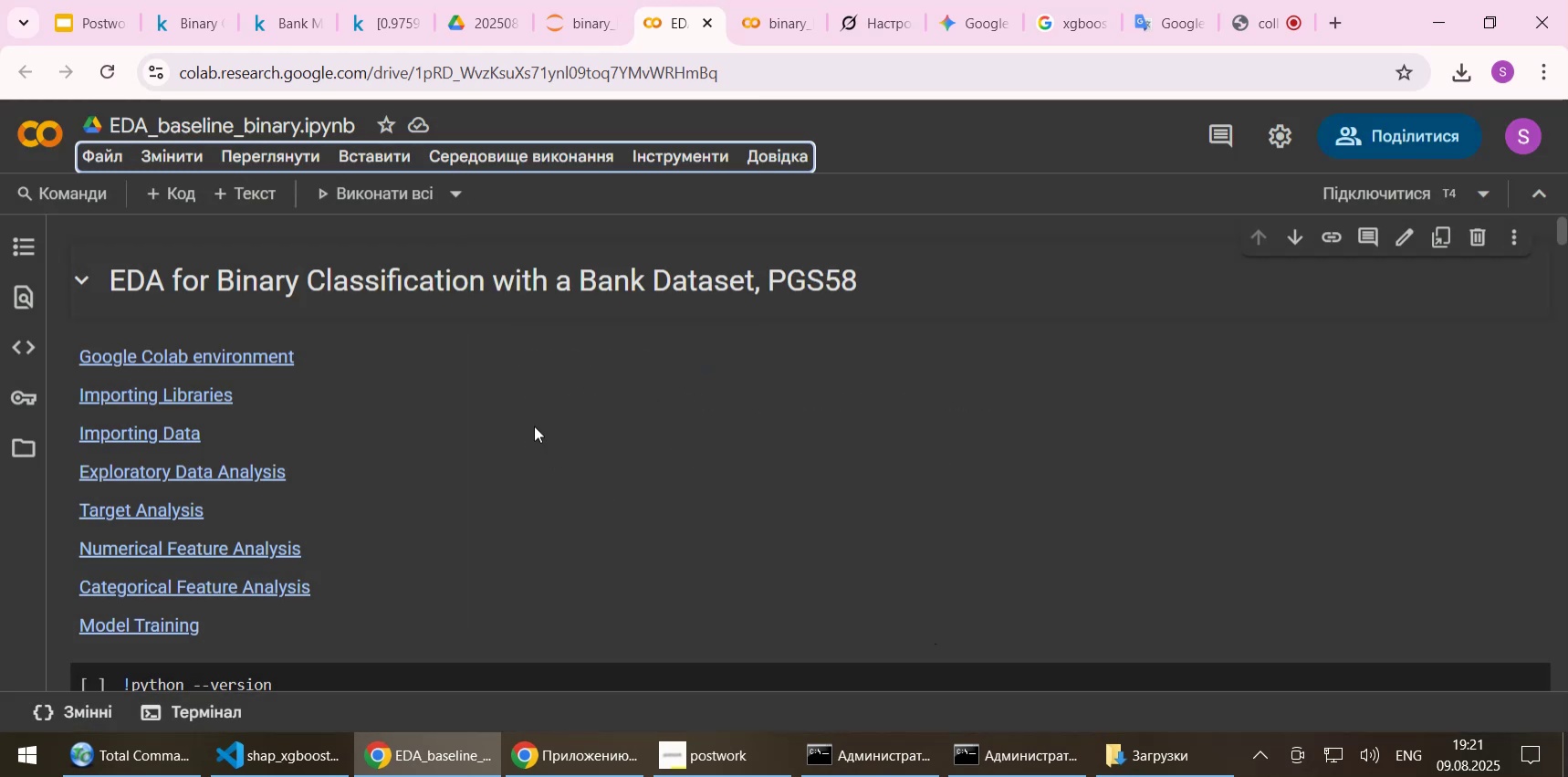 
scroll: coordinate [510, 425], scroll_direction: down, amount: 1.0
 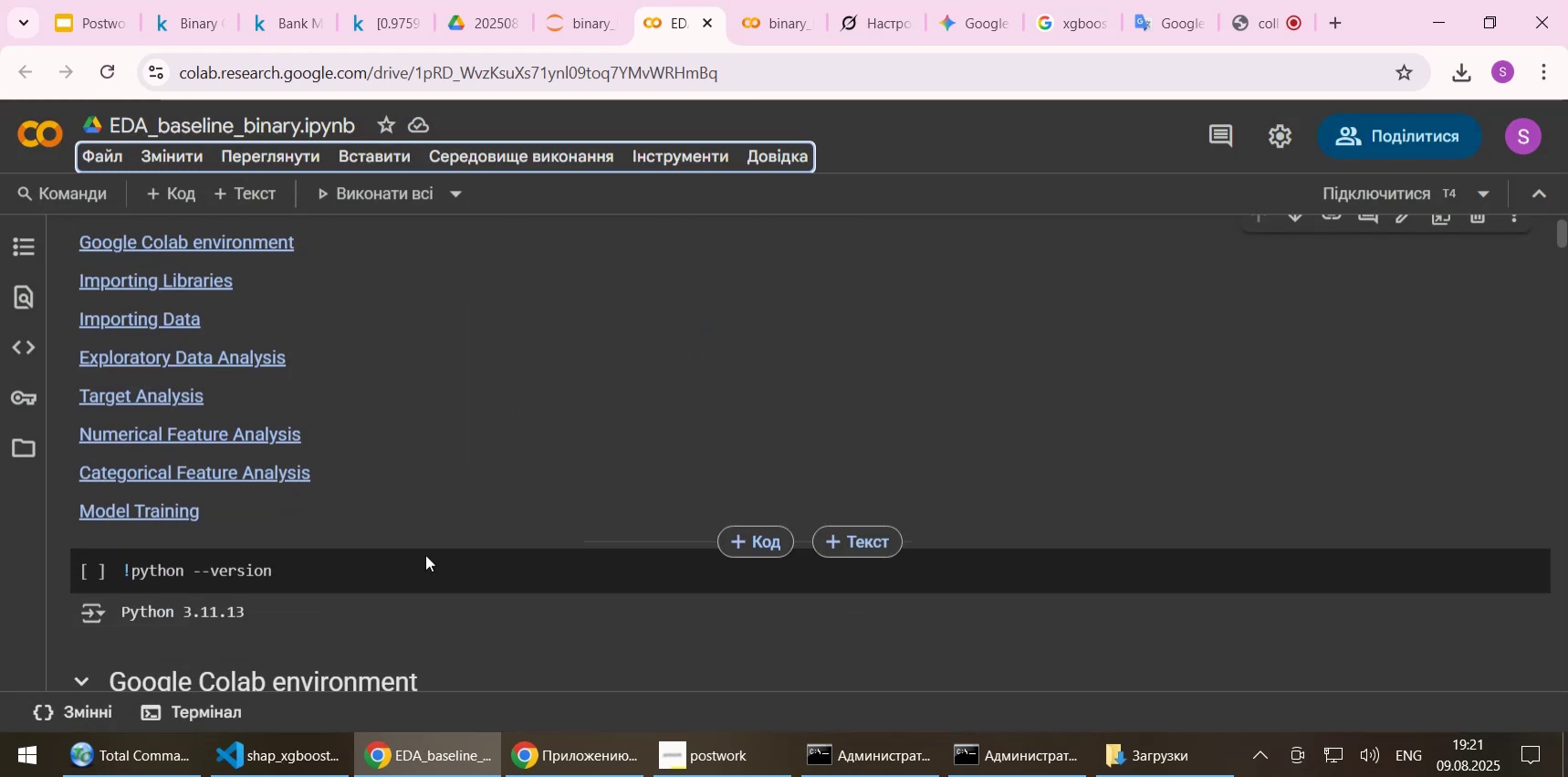 
left_click([415, 569])
 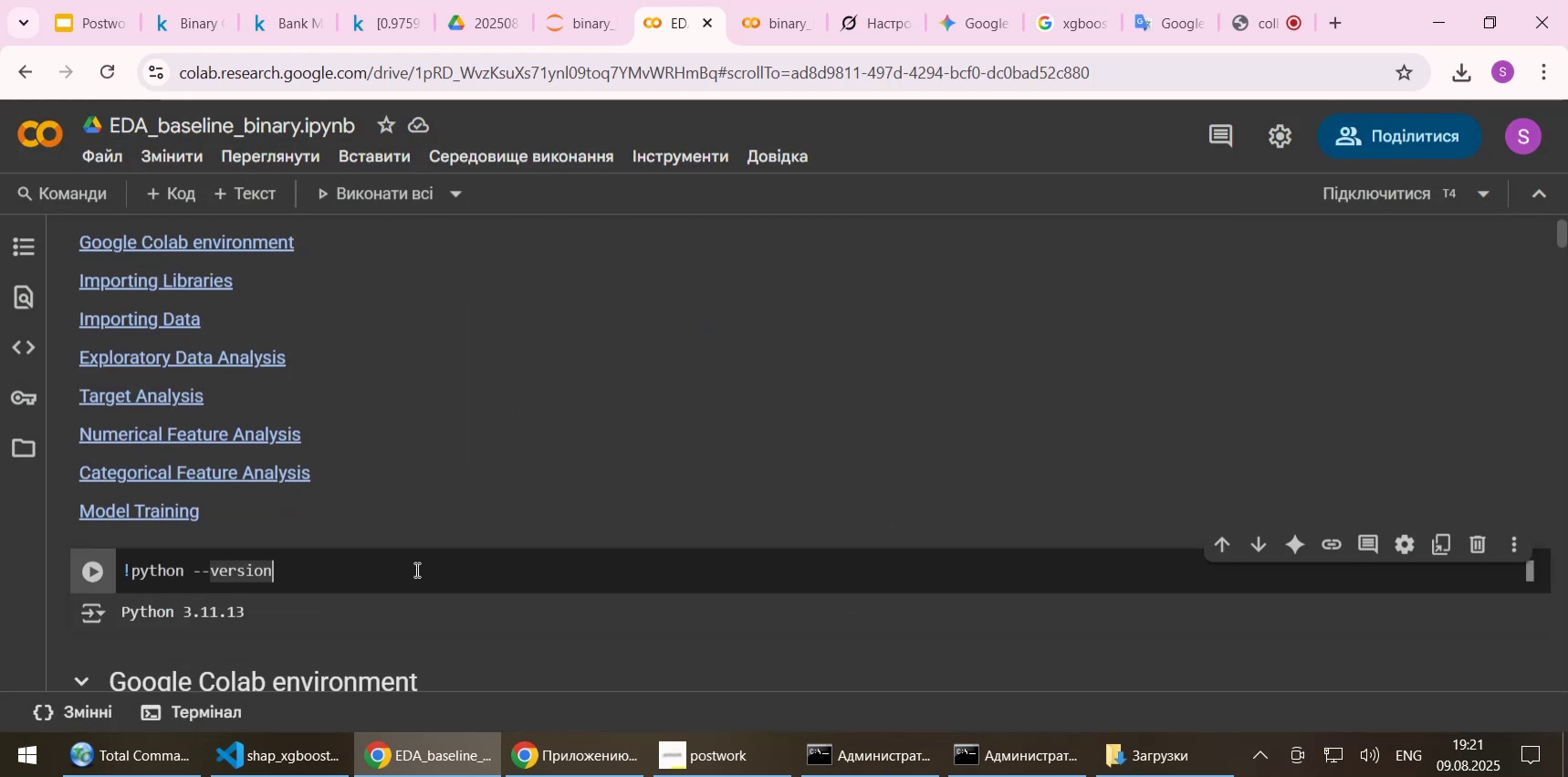 
key(Shift+Enter)
 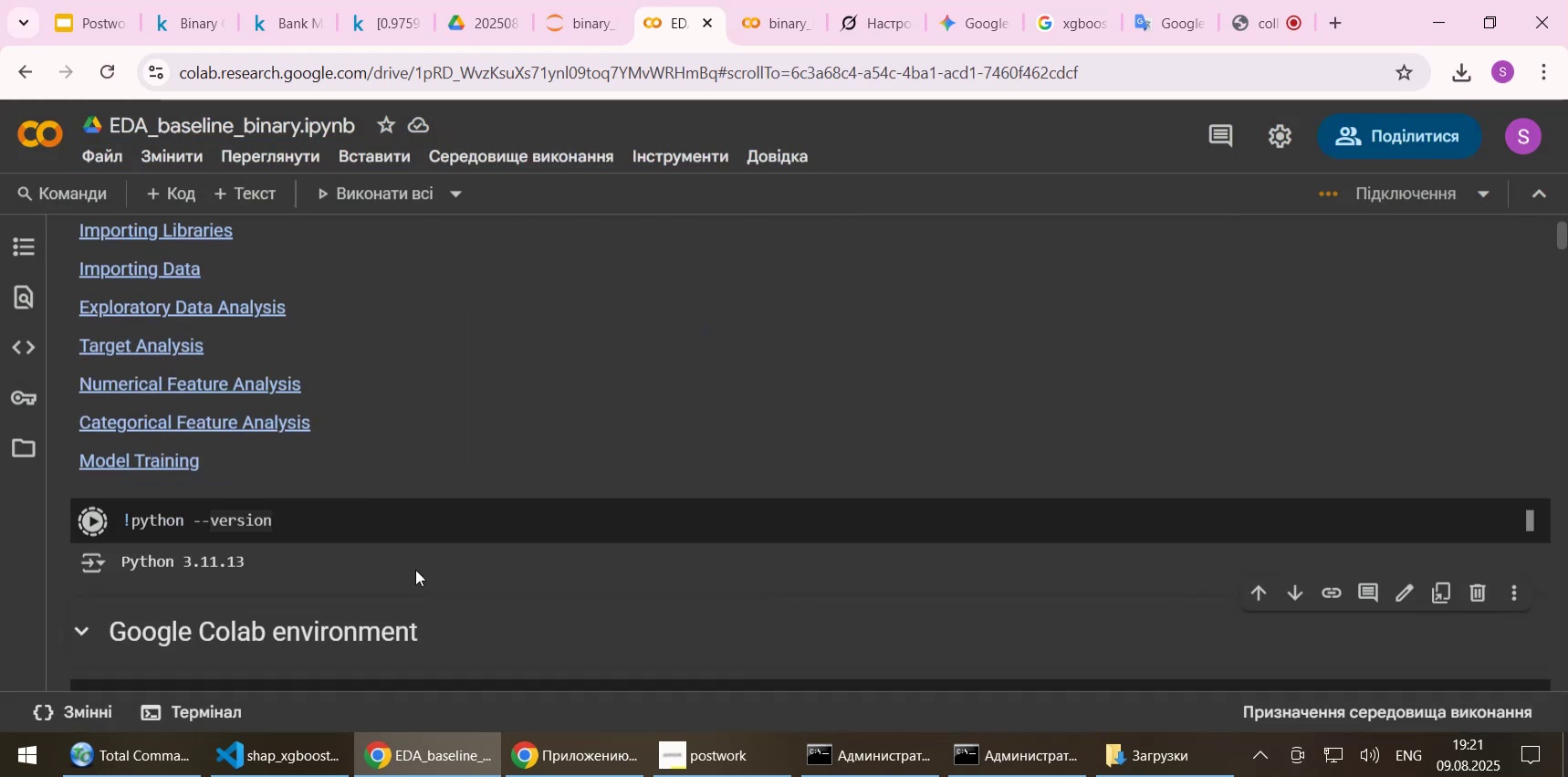 
scroll: coordinate [413, 568], scroll_direction: up, amount: 6.0
 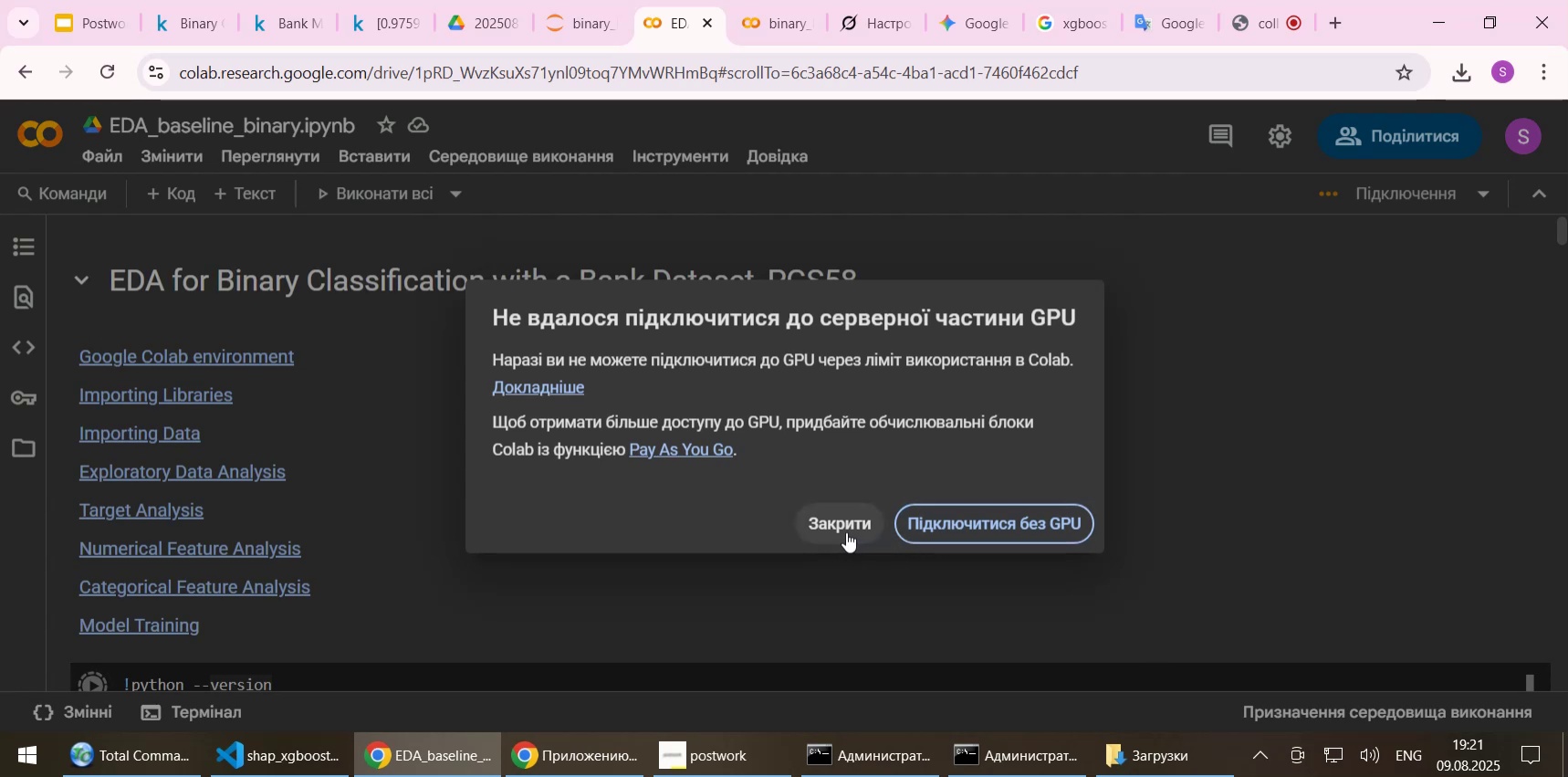 
wait(9.33)
 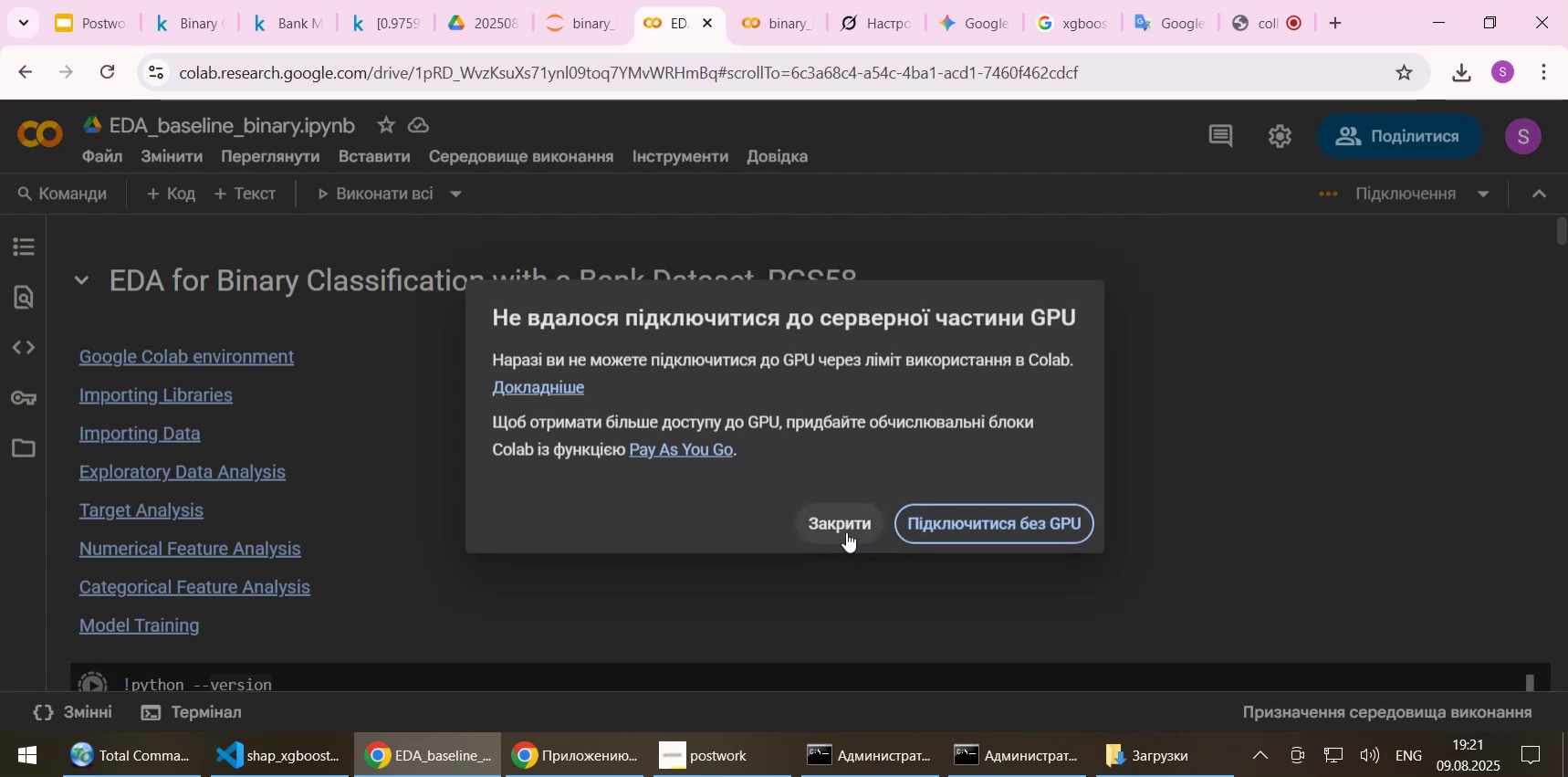 
left_click([846, 531])
 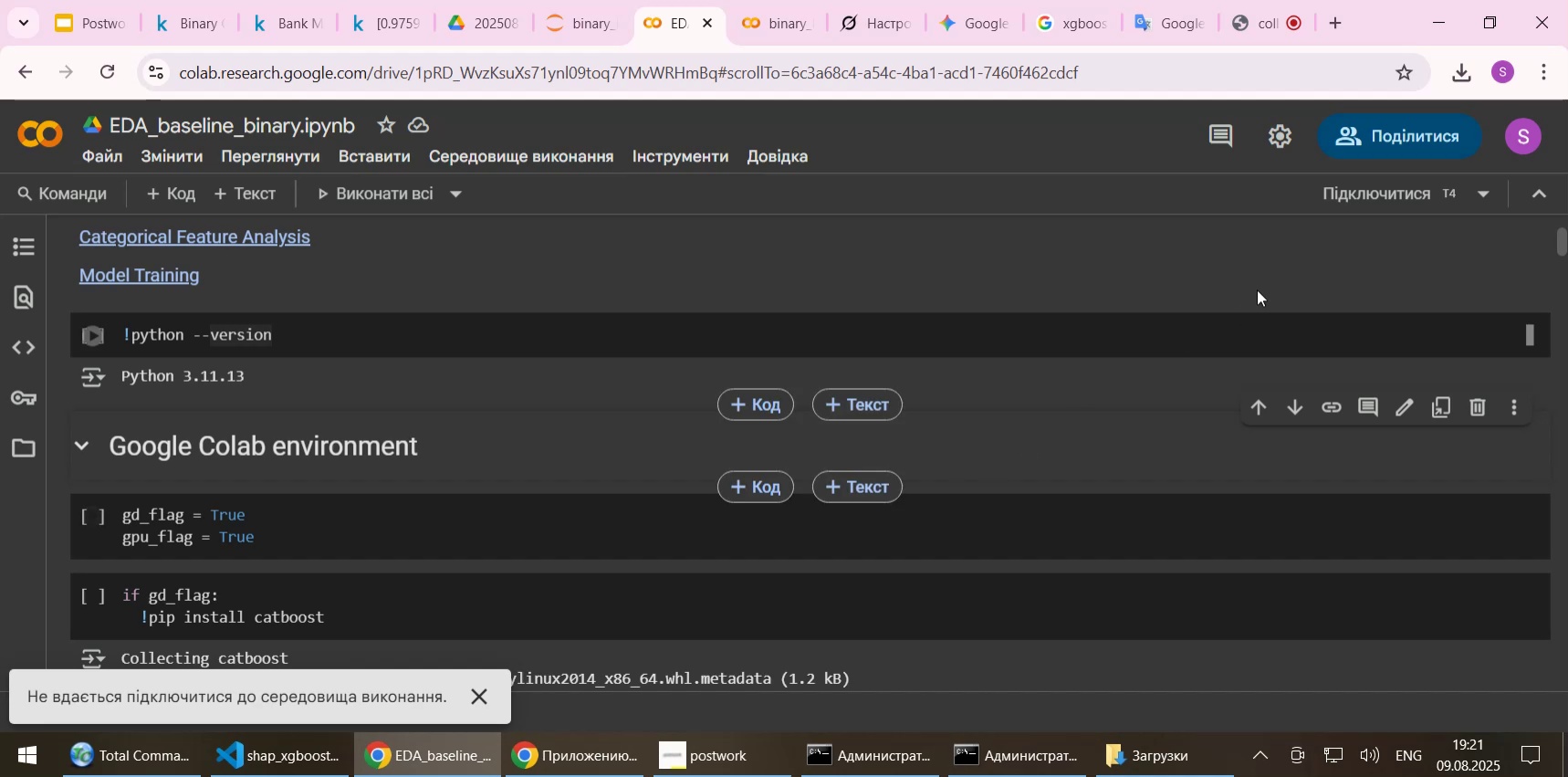 
left_click([1361, 187])
 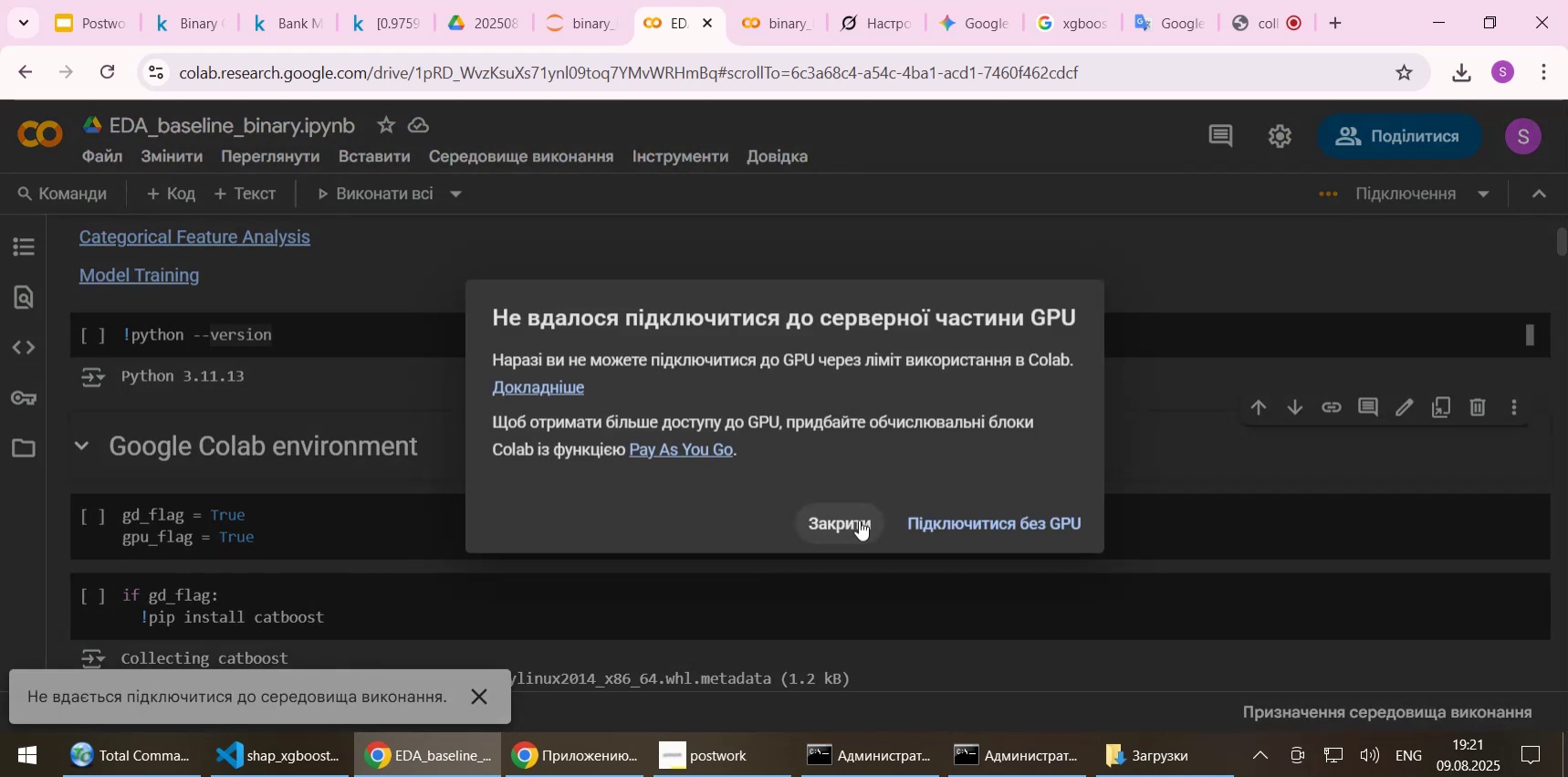 
left_click([856, 522])
 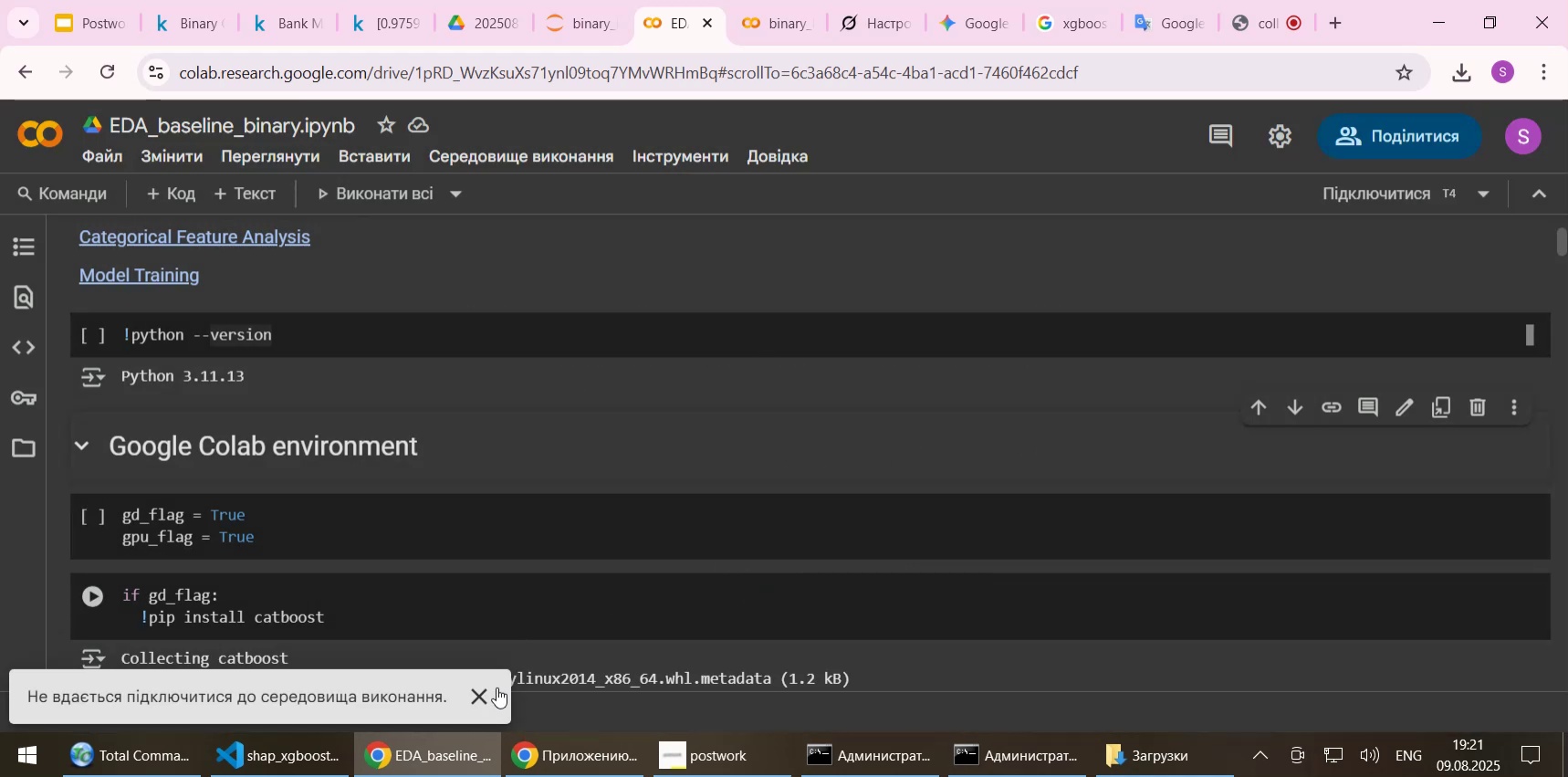 
left_click([486, 698])
 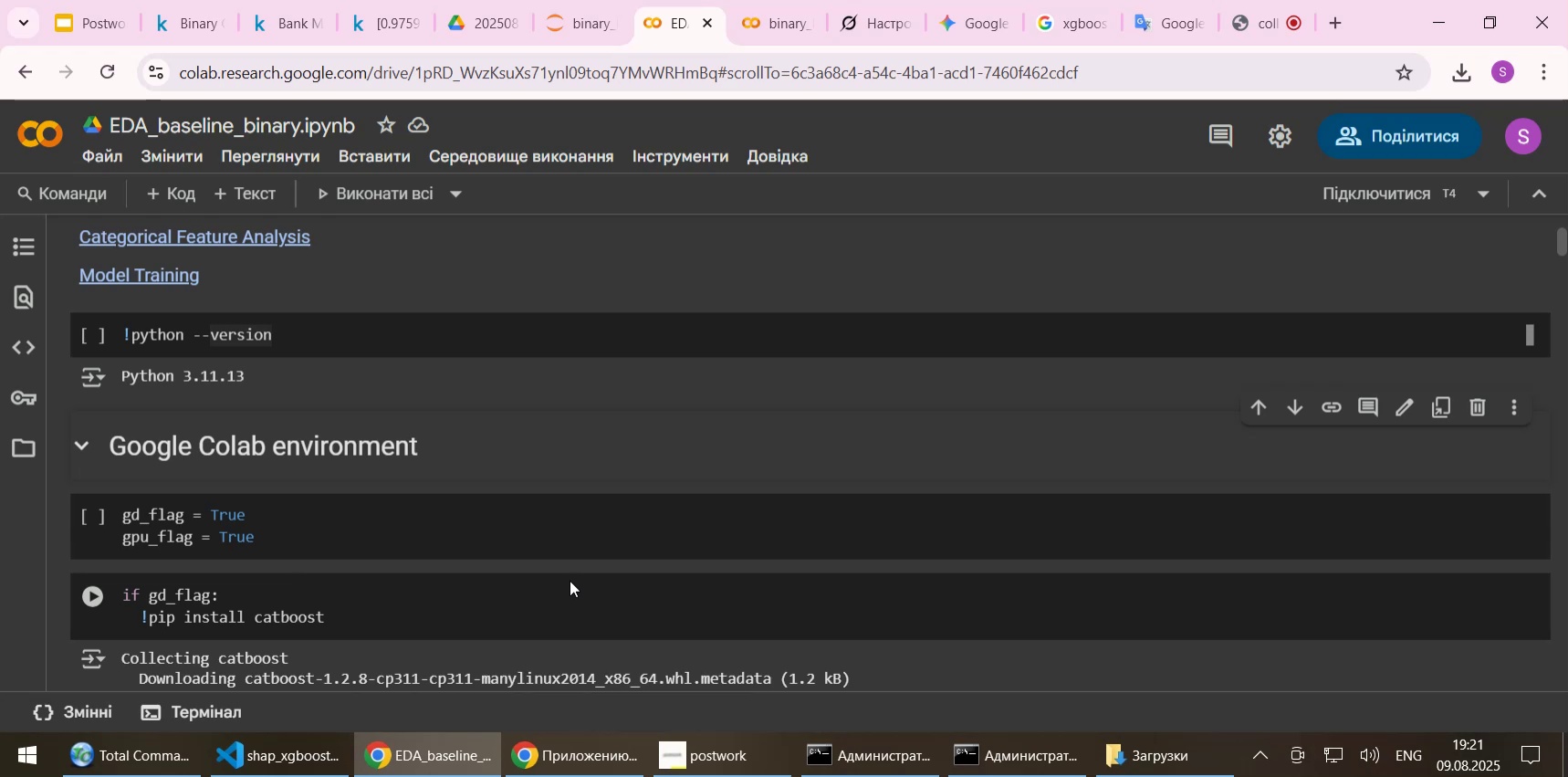 
wait(8.18)
 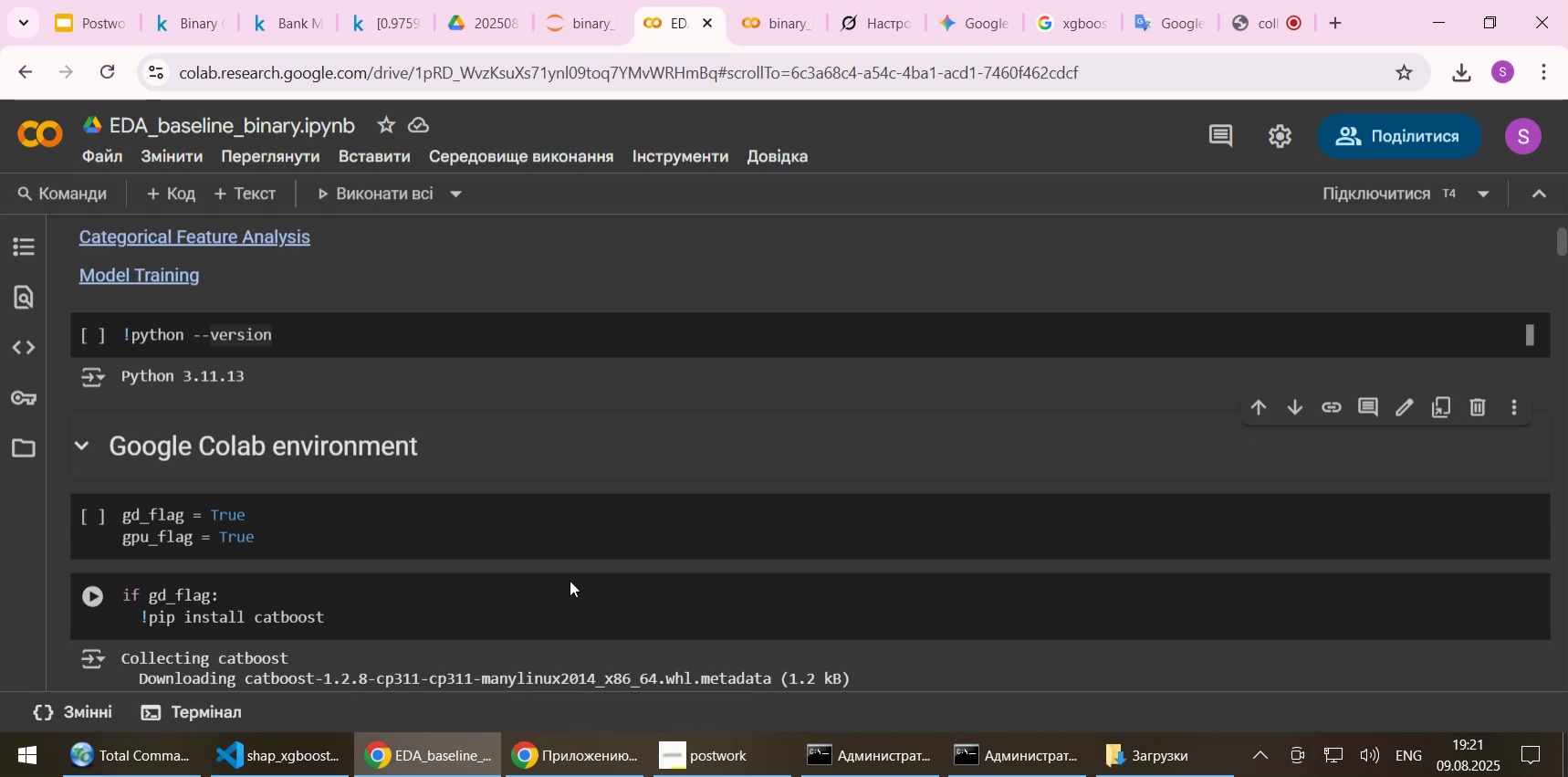 
left_click([1252, 7])
 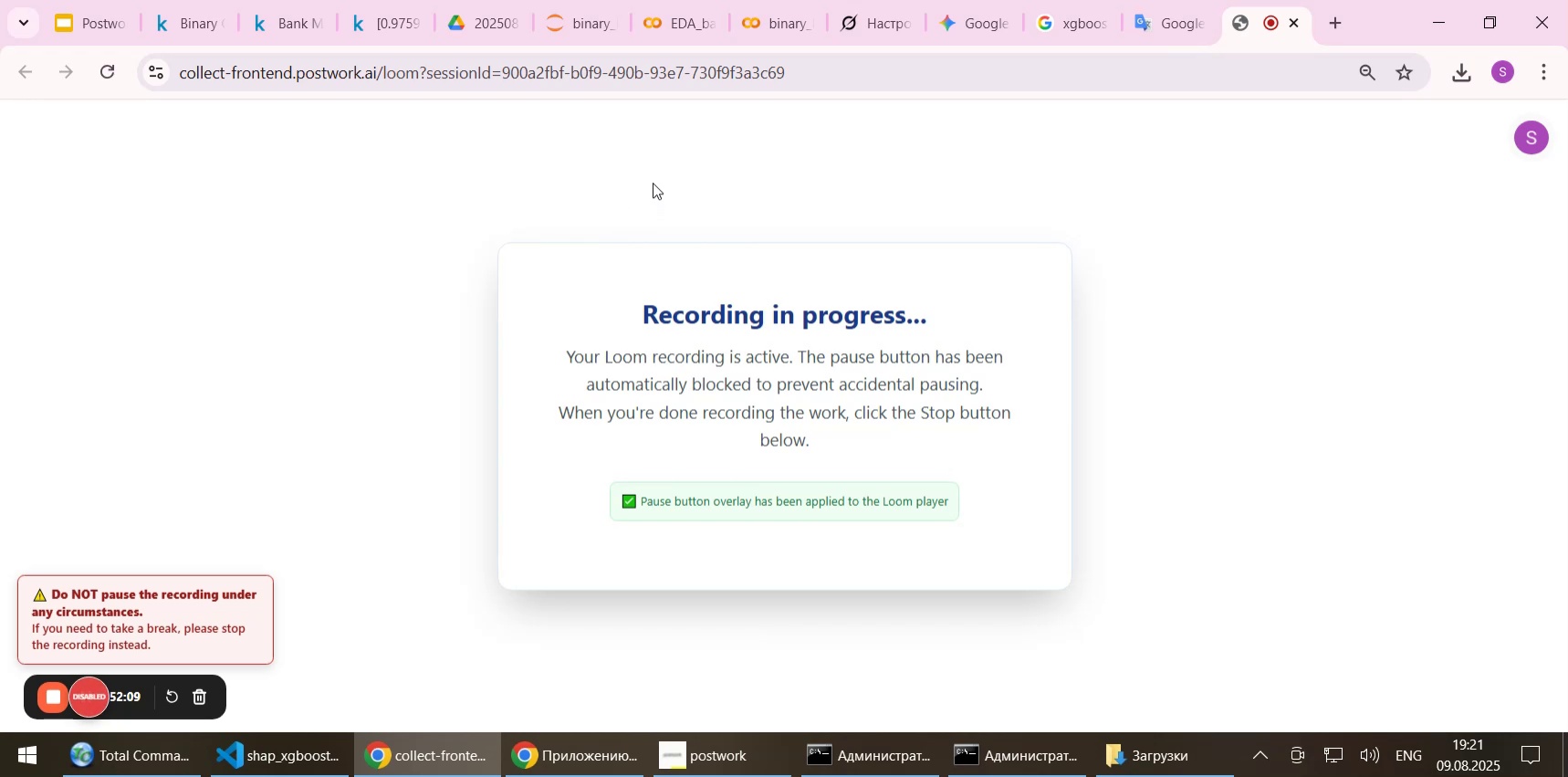 
wait(5.45)
 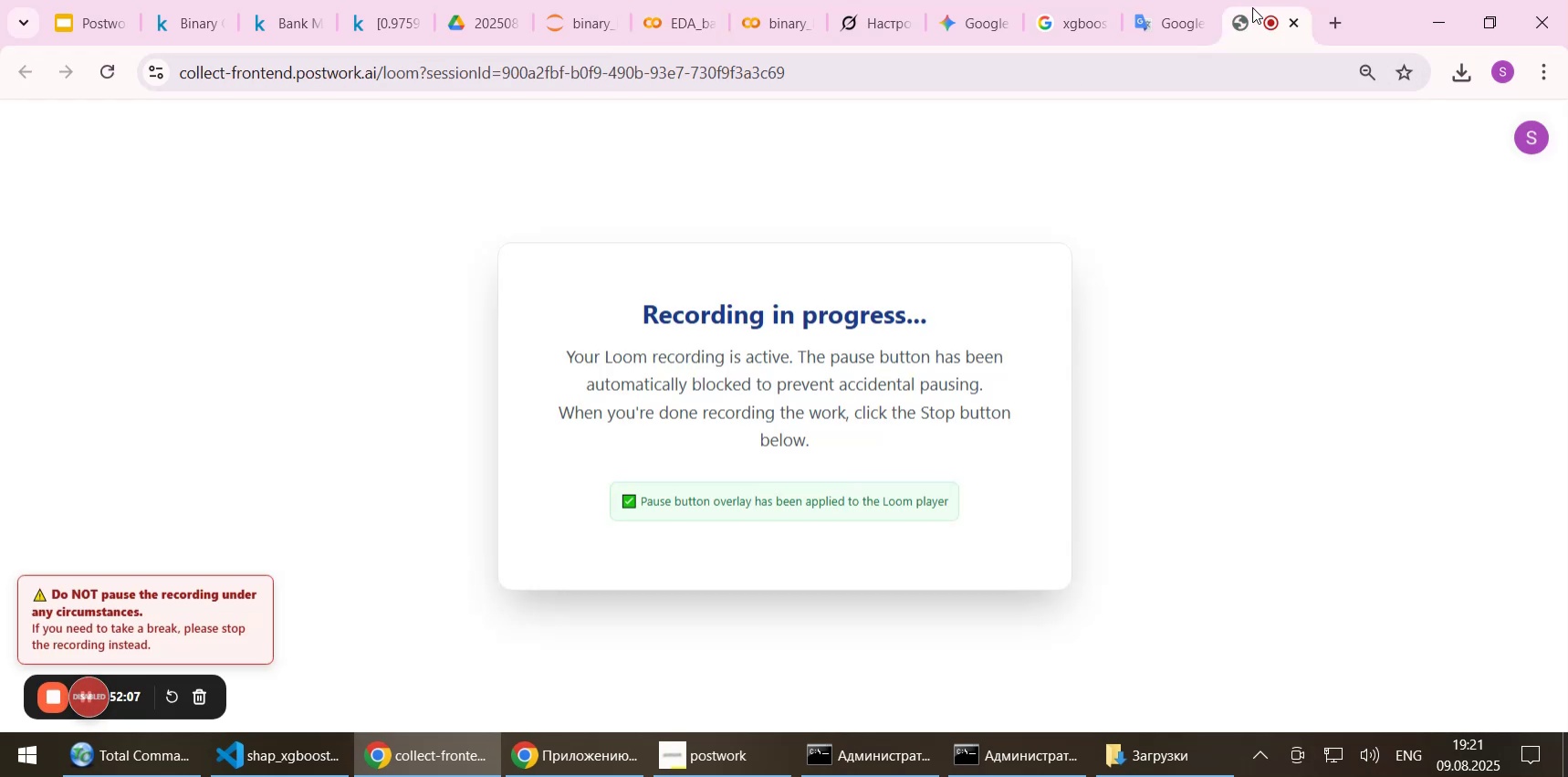 
left_click([582, 26])
 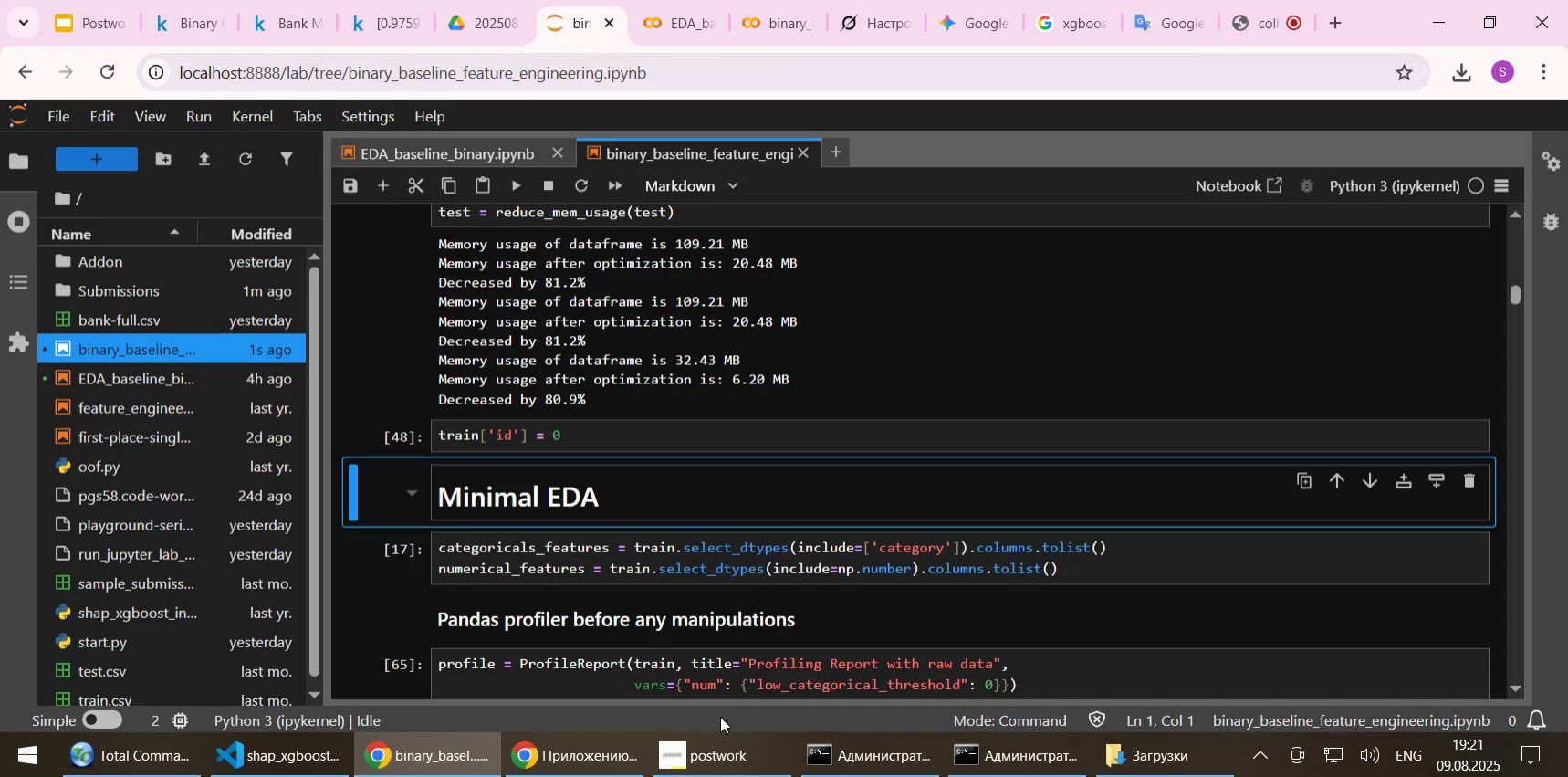 
left_click([699, 760])
 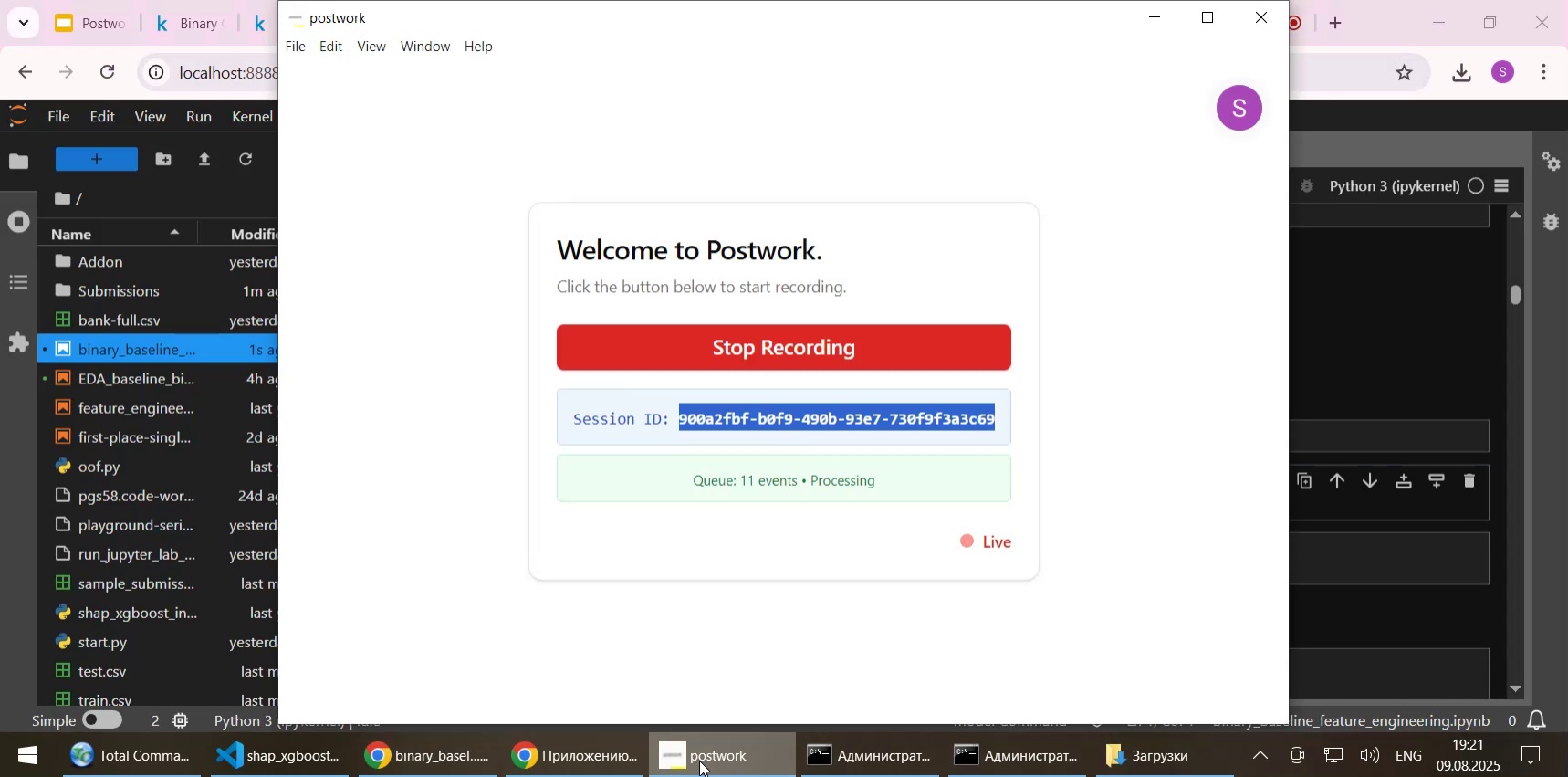 
left_click([699, 760])
 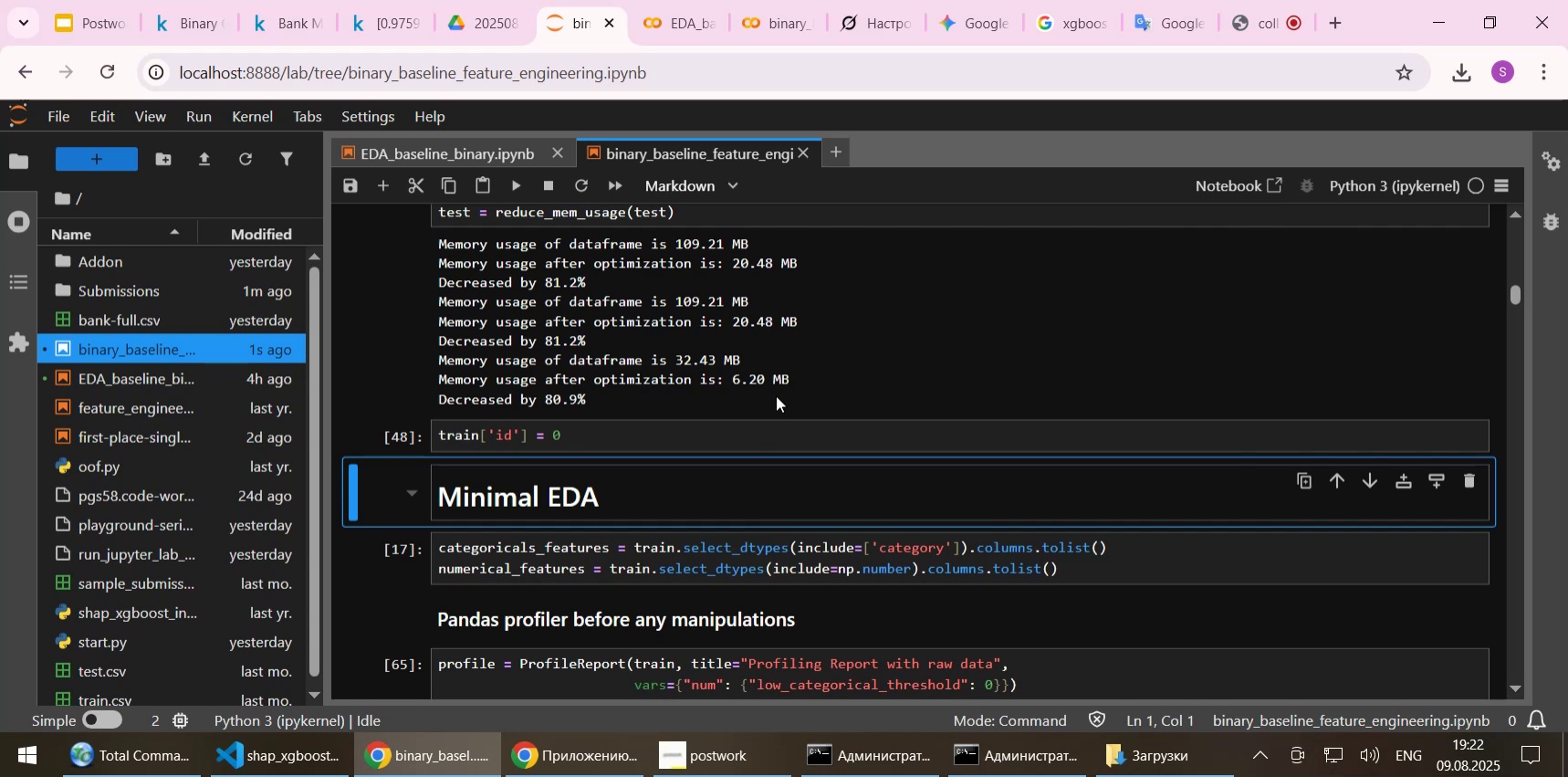 
wait(20.75)
 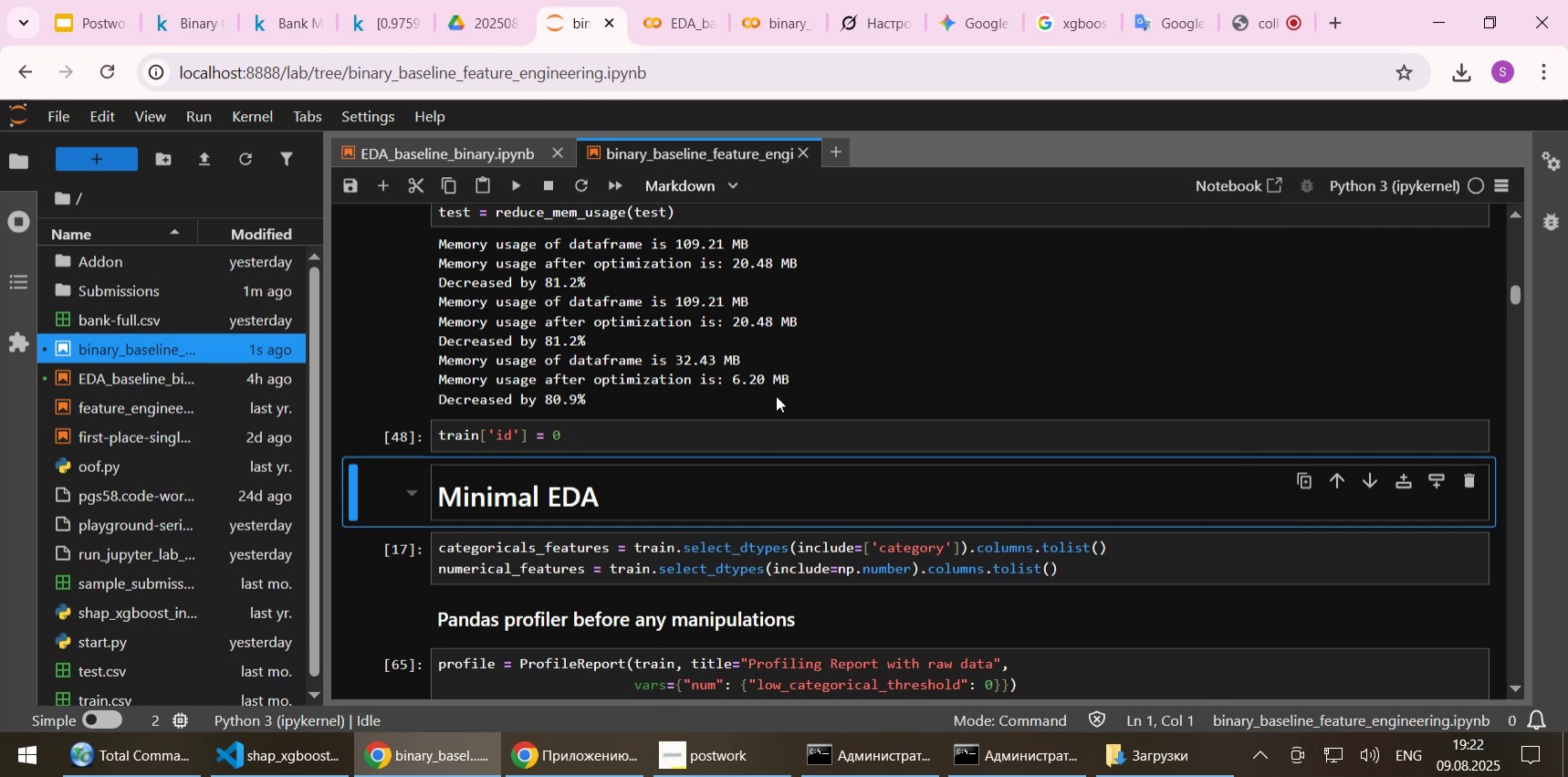 
scroll: coordinate [796, 366], scroll_direction: up, amount: 2.0
 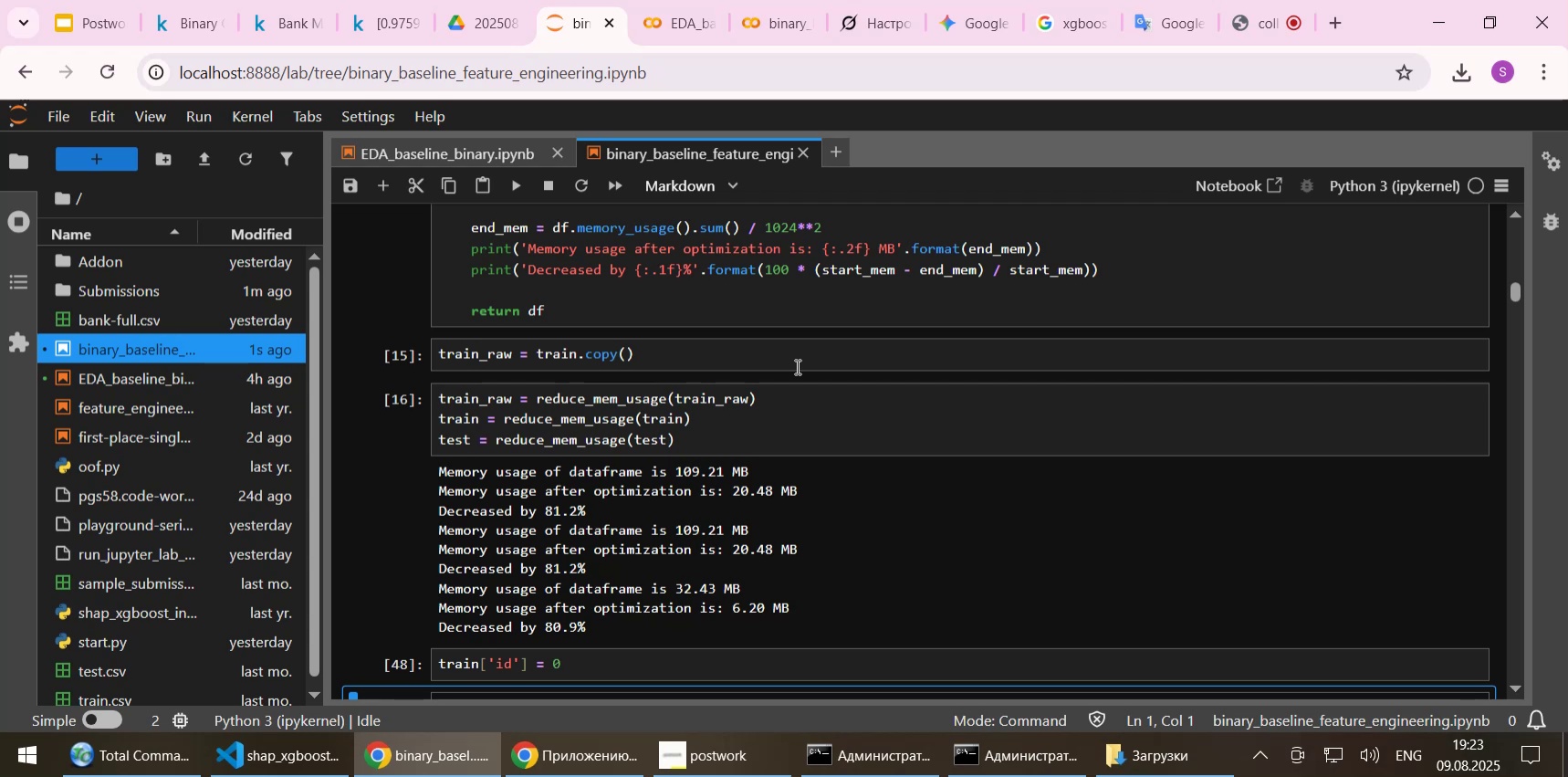 
wait(55.91)
 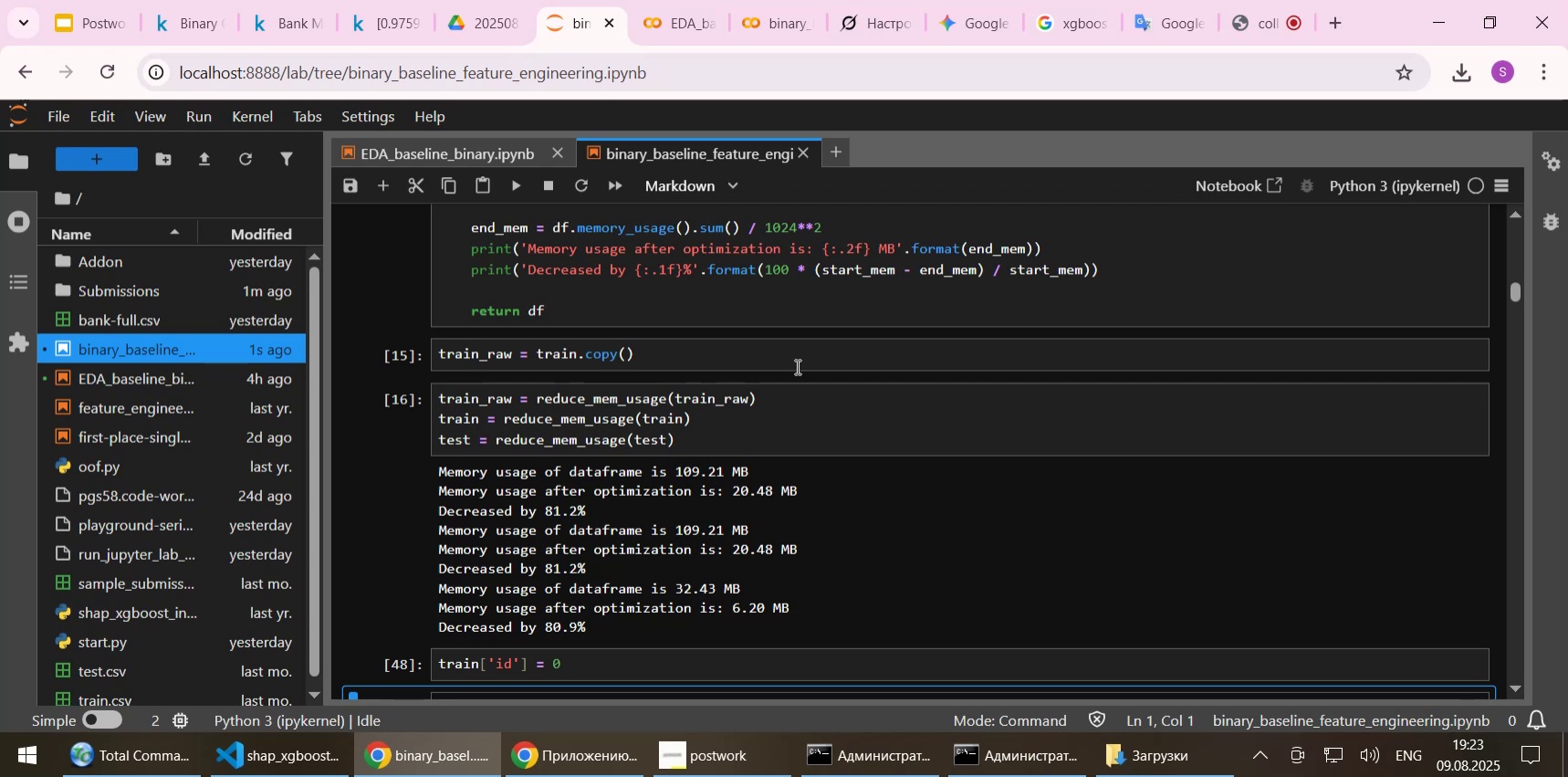 
scroll: coordinate [772, 411], scroll_direction: up, amount: 1.0
 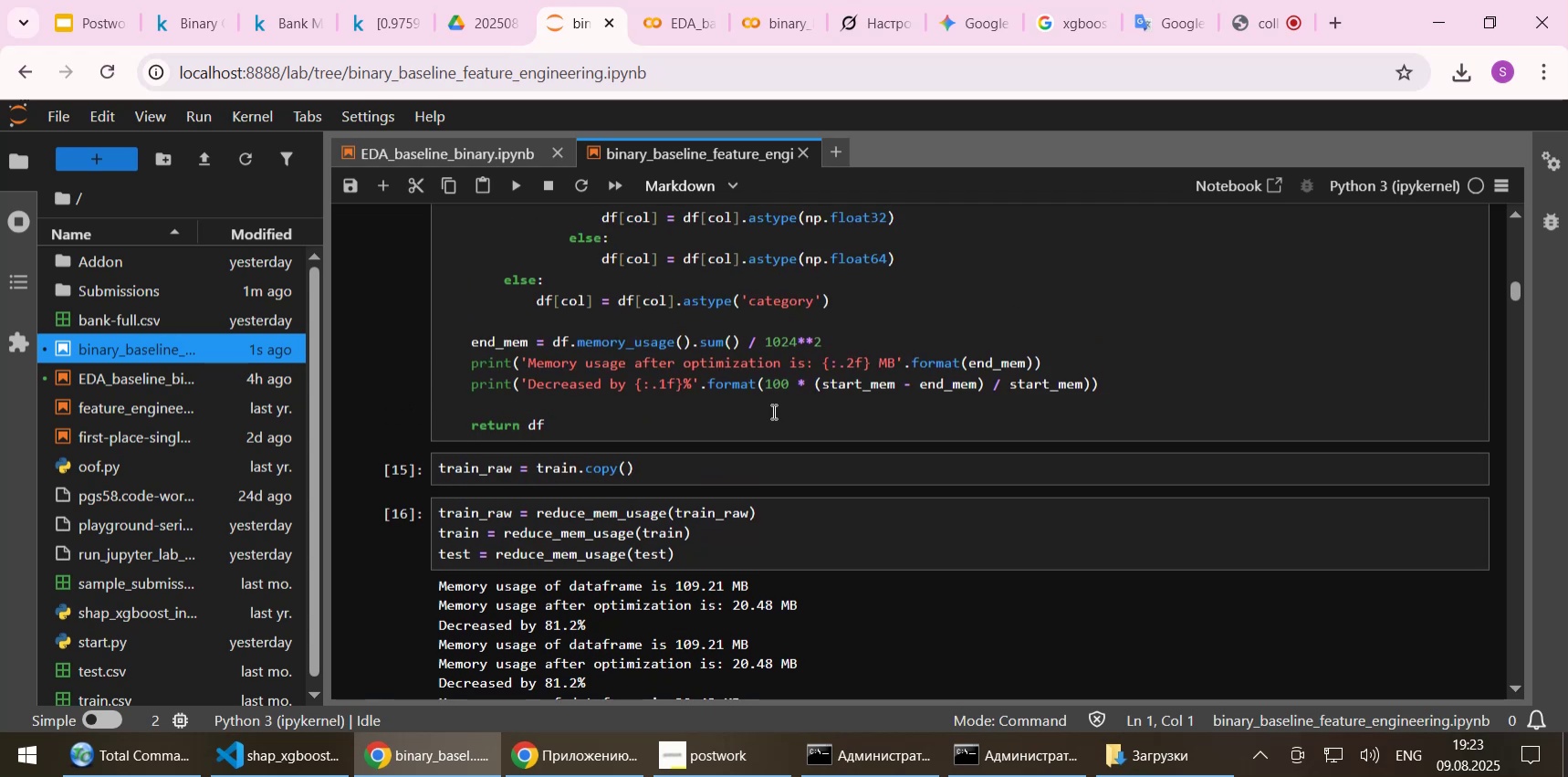 
scroll: coordinate [772, 411], scroll_direction: down, amount: 1.0
 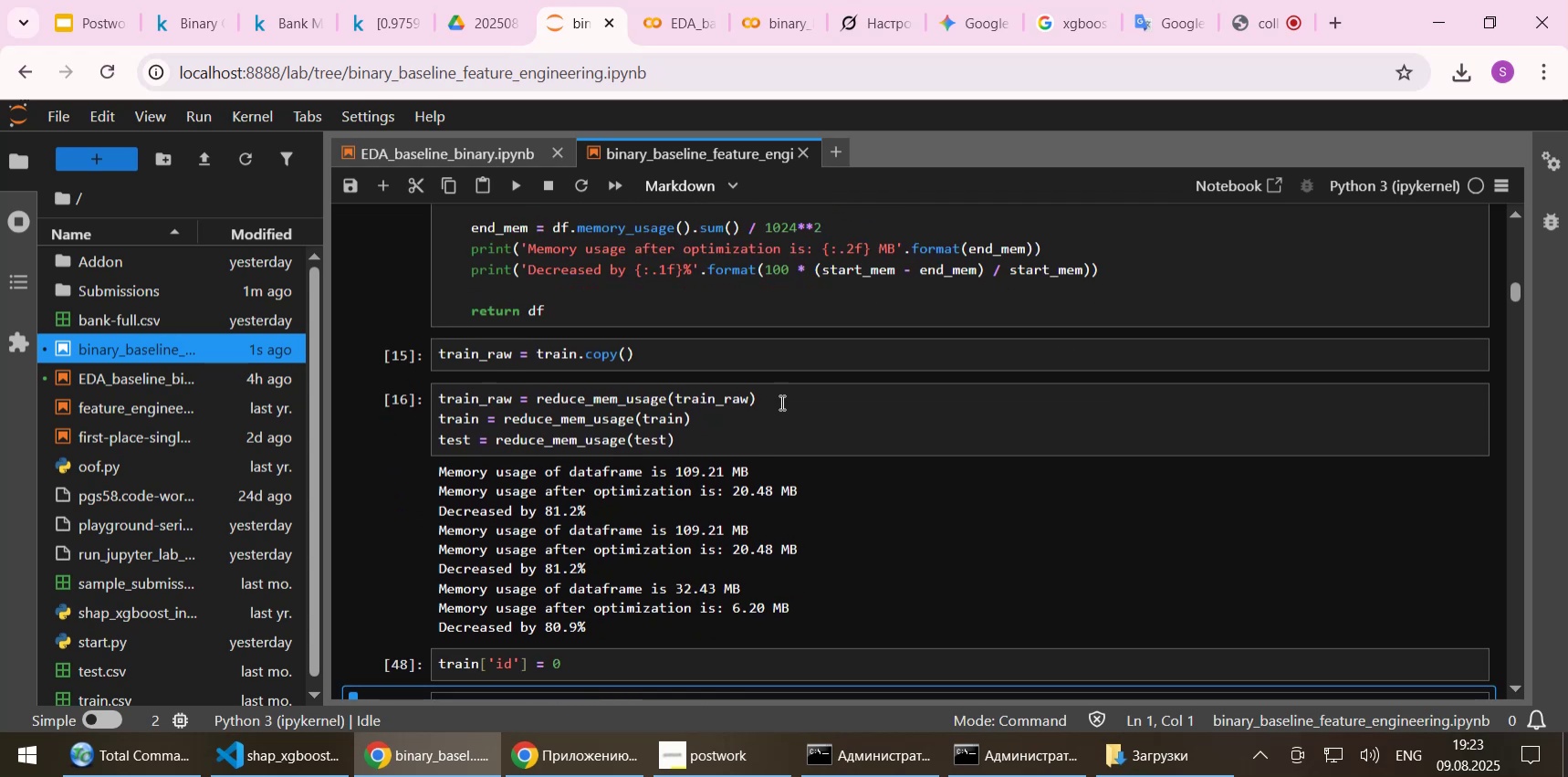 
left_click([780, 402])
 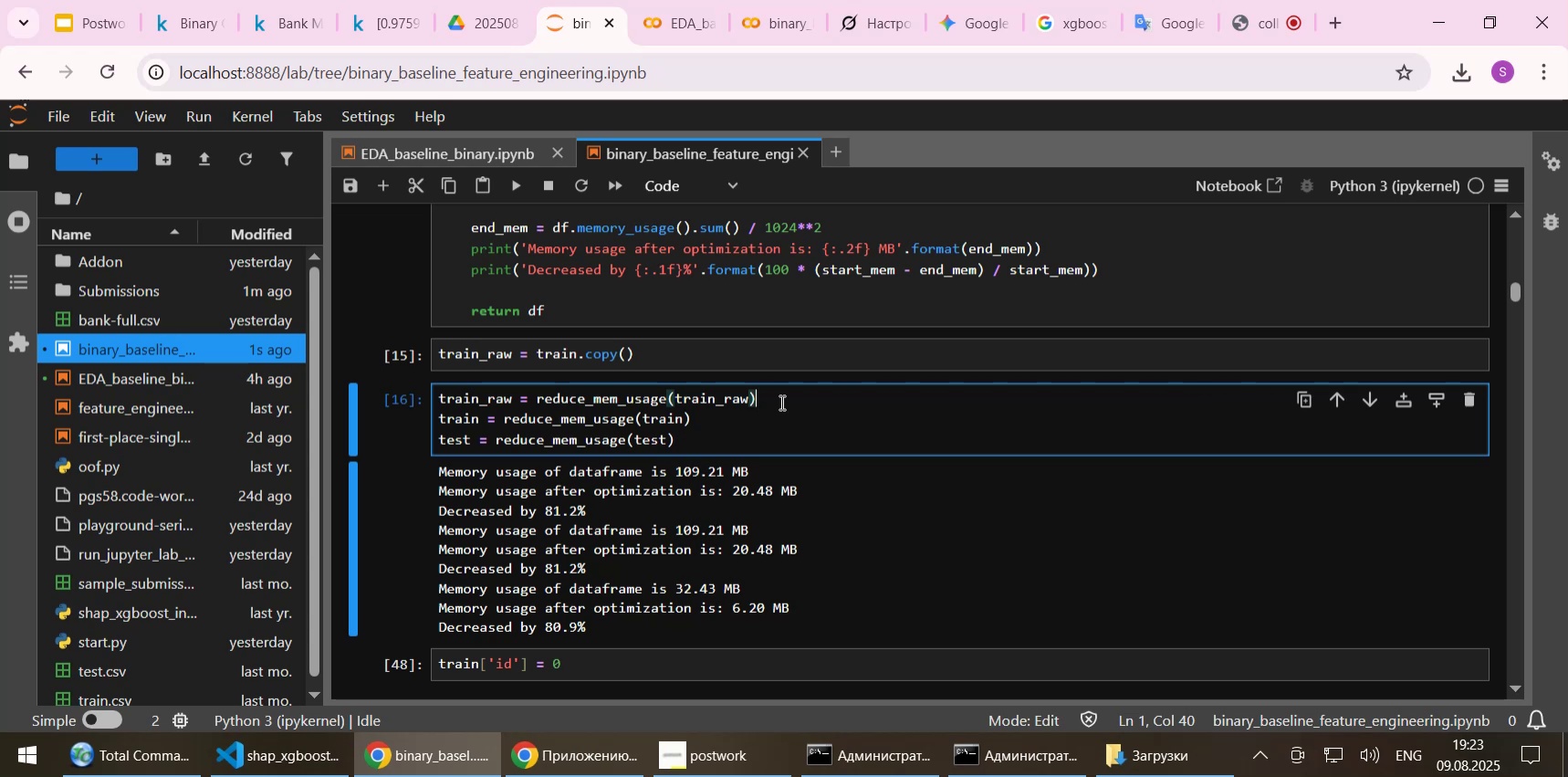 
wait(12.45)
 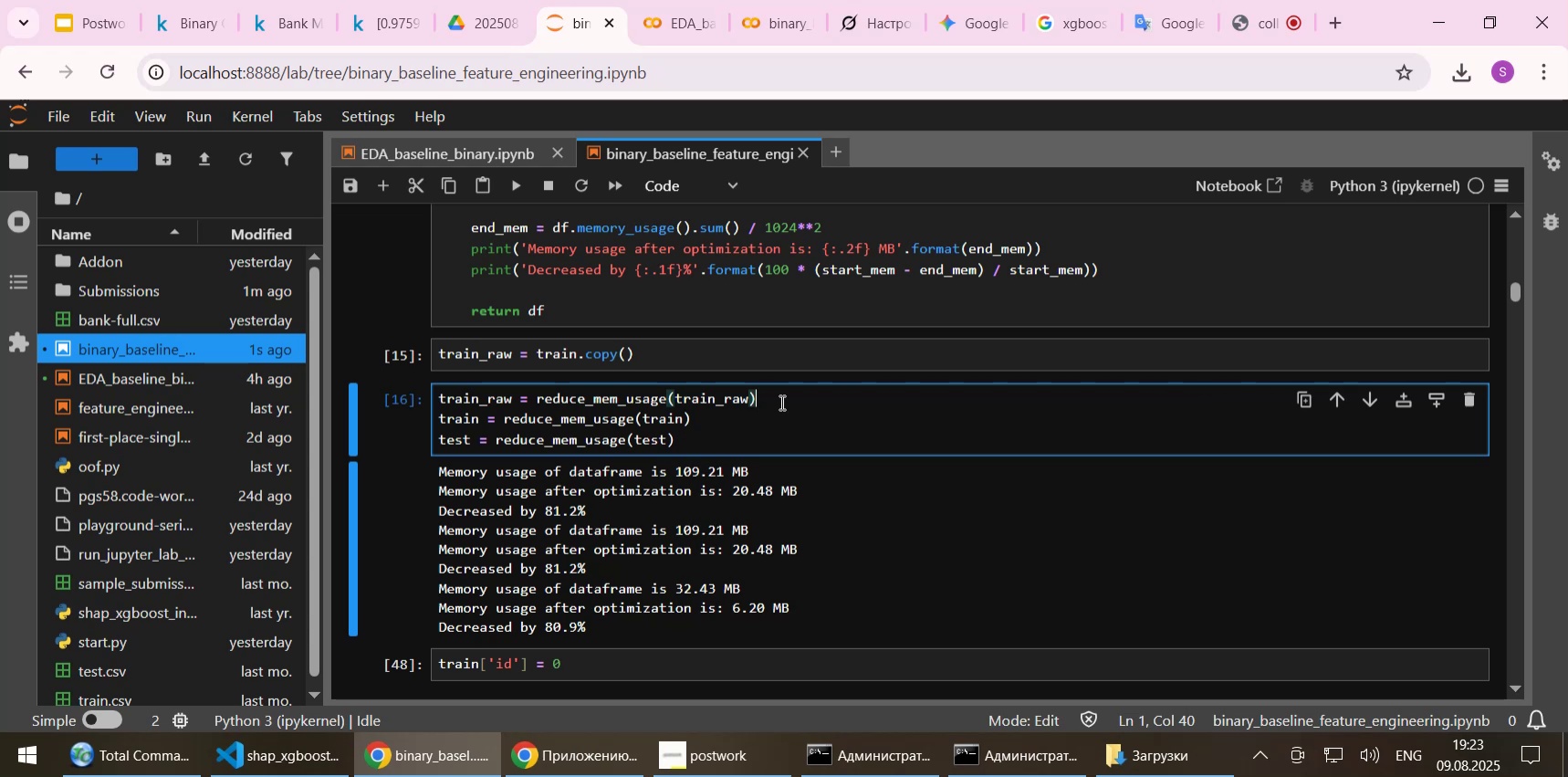 
mouse_move([908, 542])
 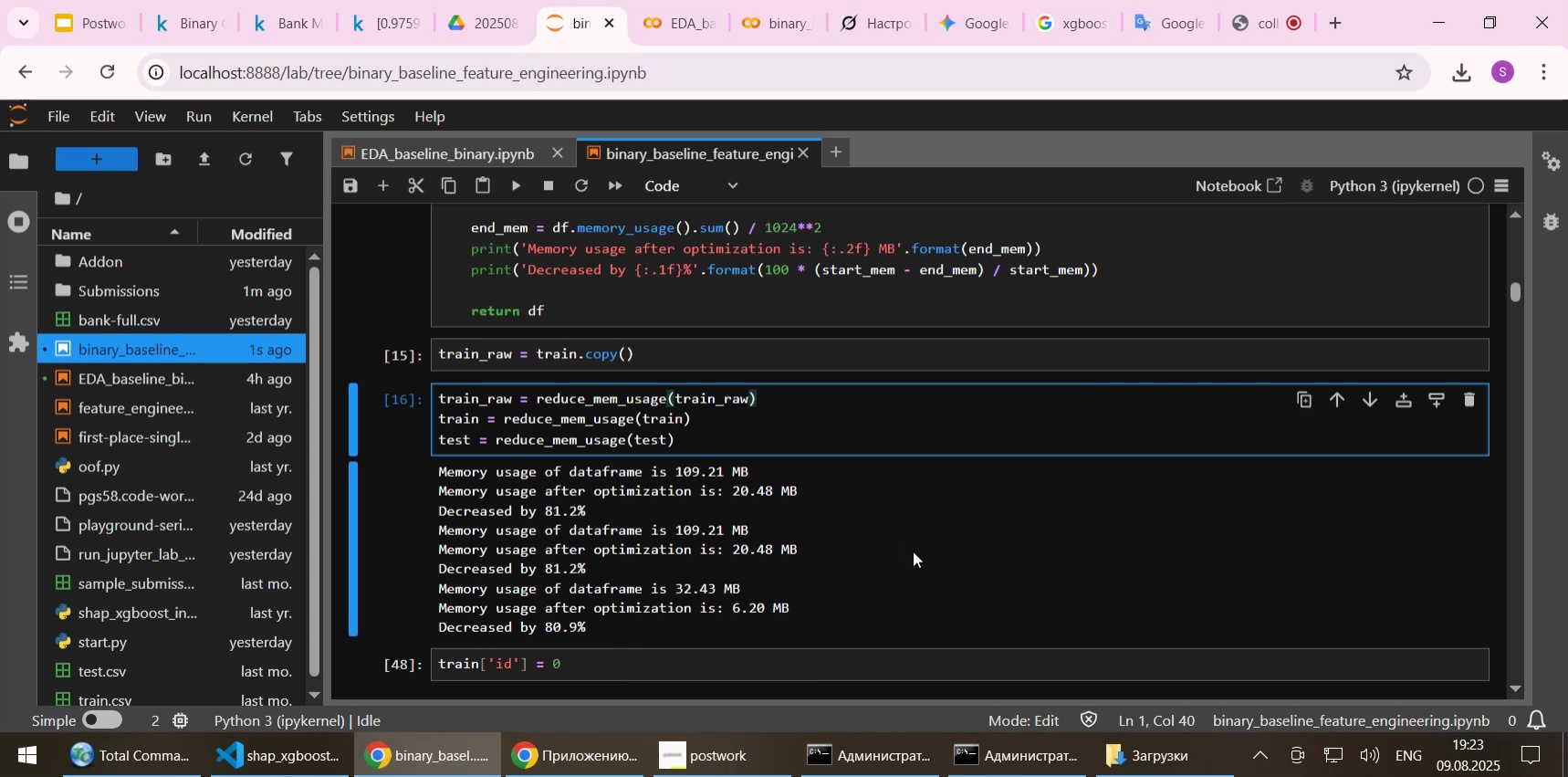 
scroll: coordinate [913, 551], scroll_direction: up, amount: 1.0
 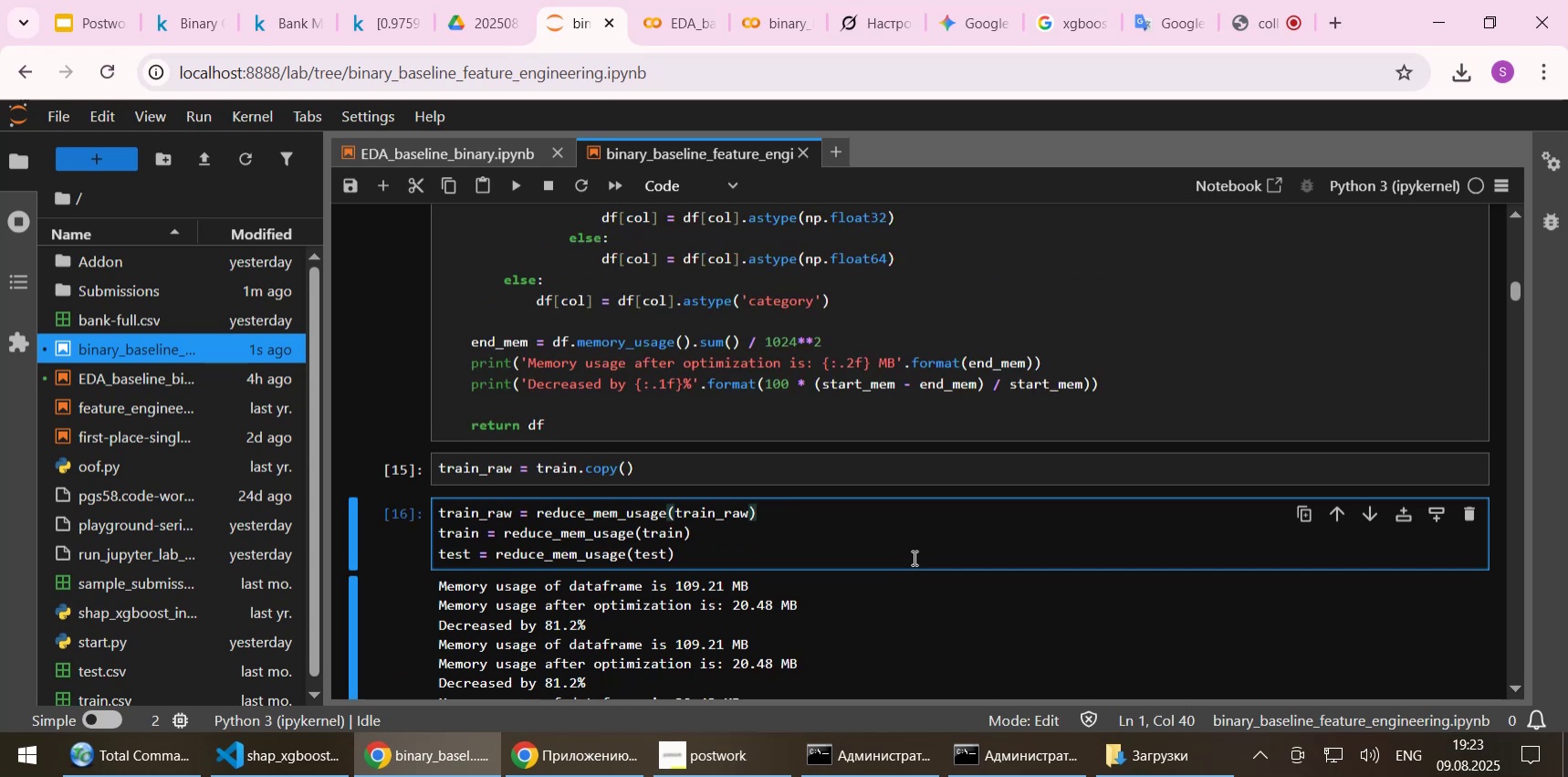 
scroll: coordinate [913, 557], scroll_direction: down, amount: 1.0
 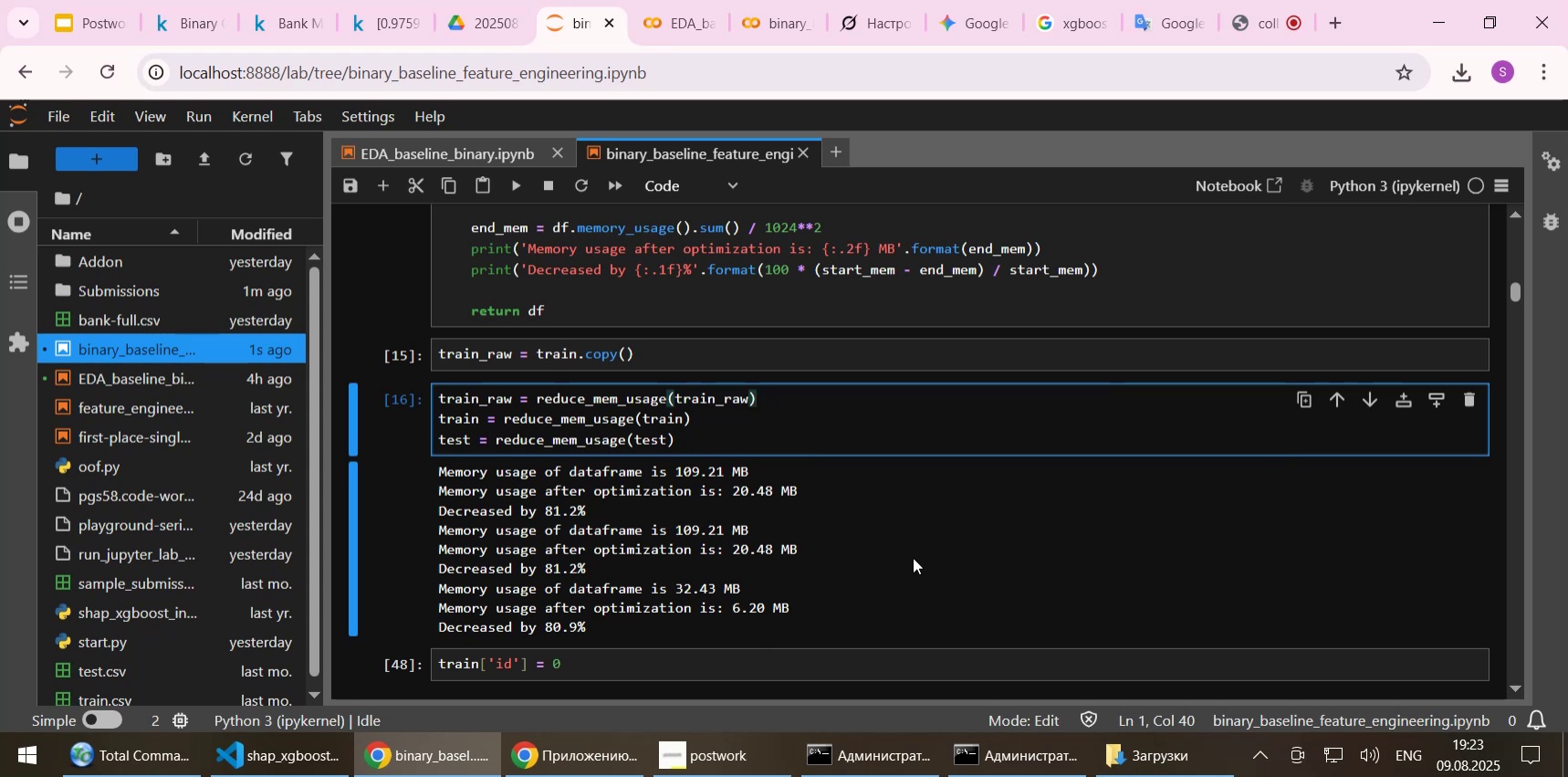 
wait(11.0)
 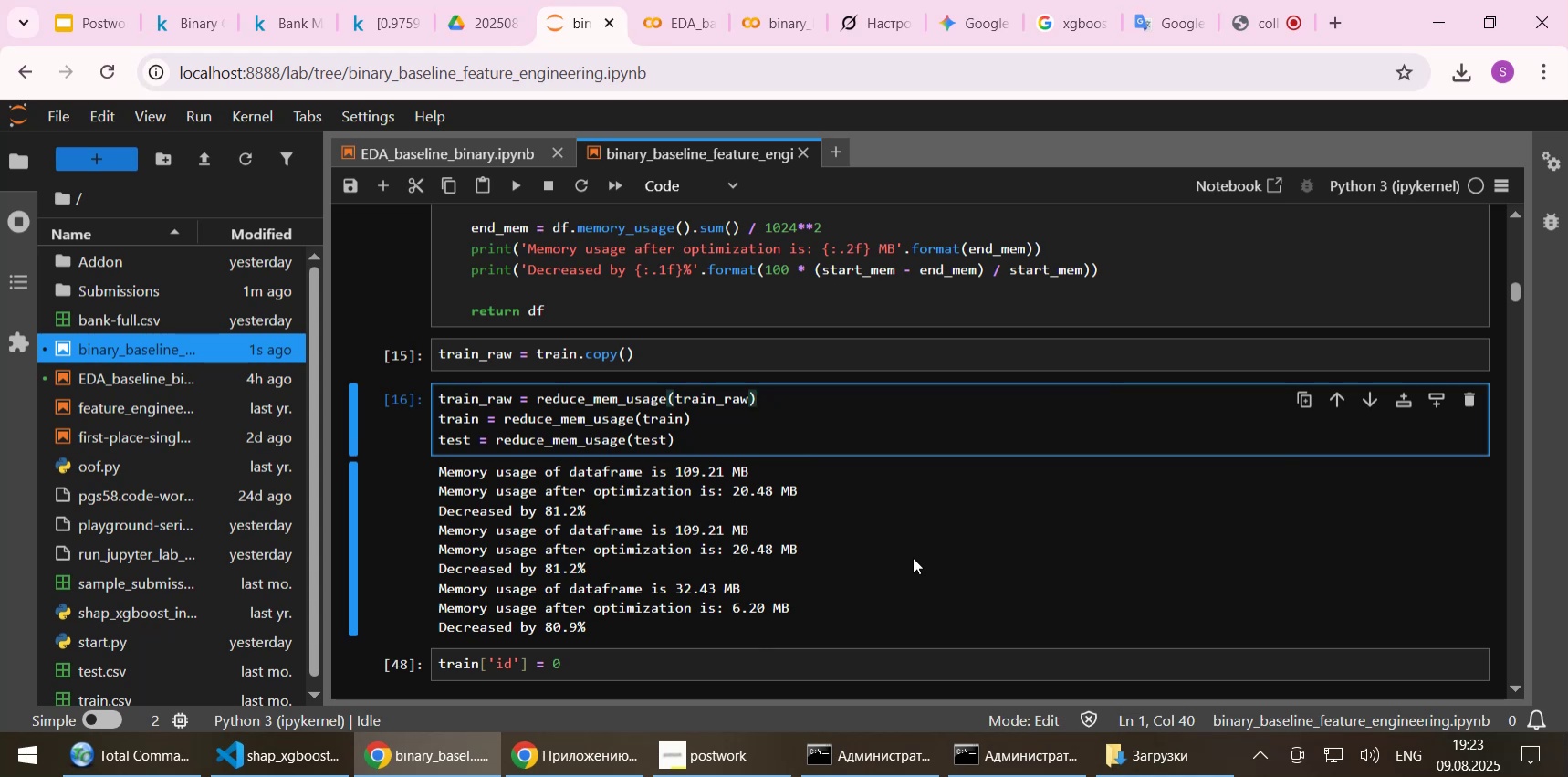 
scroll: coordinate [913, 557], scroll_direction: up, amount: 1.0
 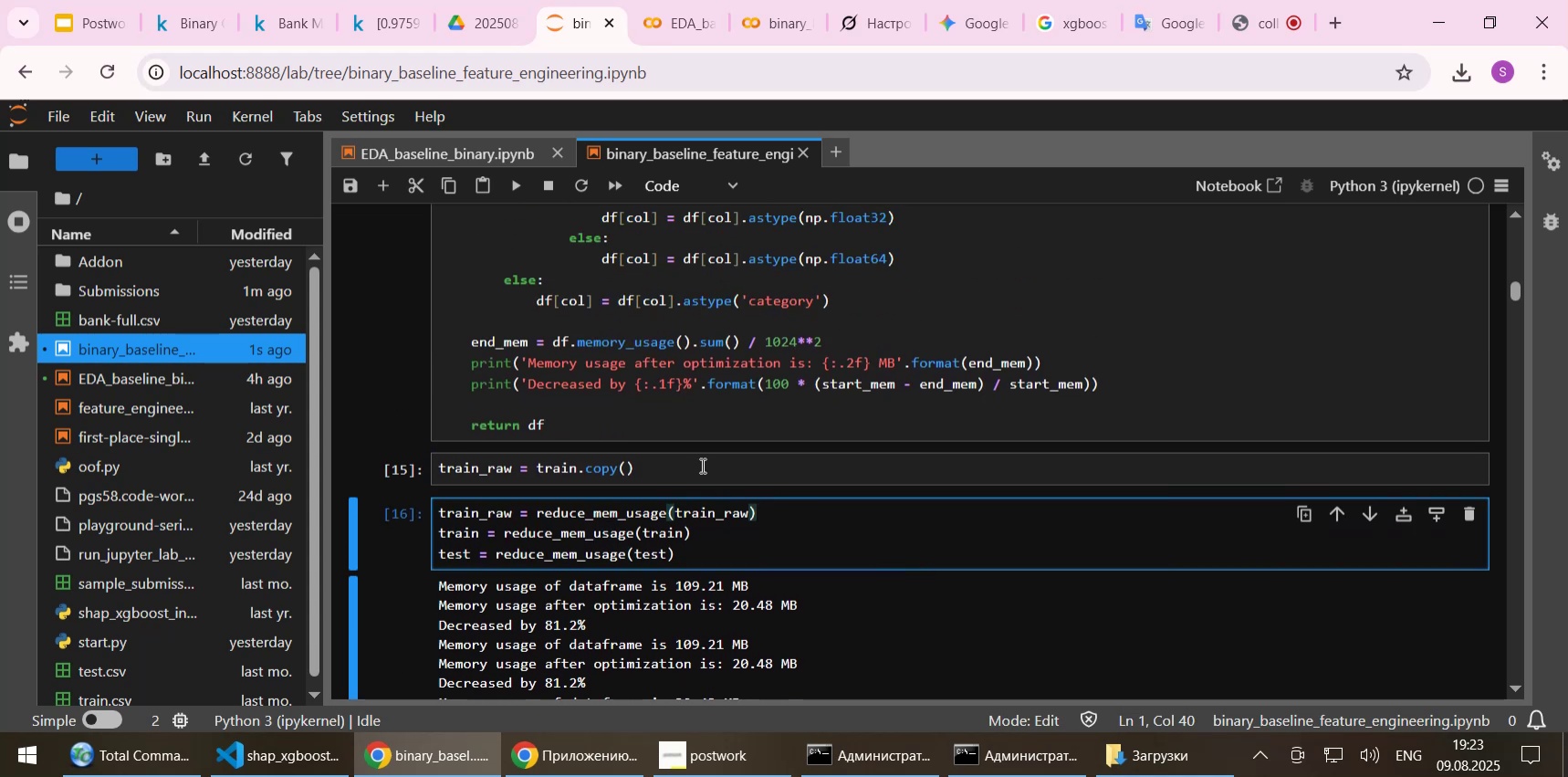 
left_click([700, 463])
 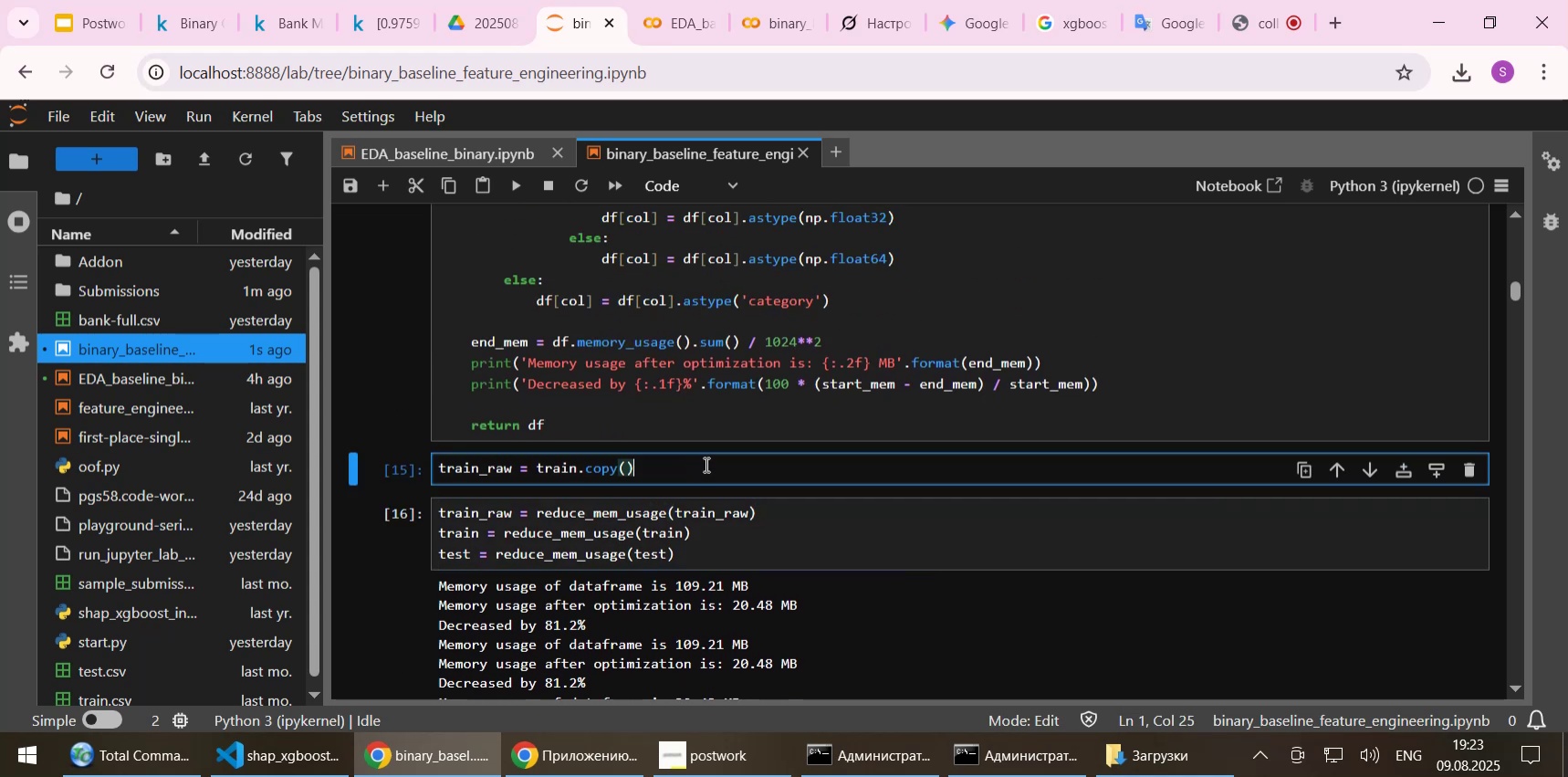 
scroll: coordinate [705, 464], scroll_direction: up, amount: 2.0
 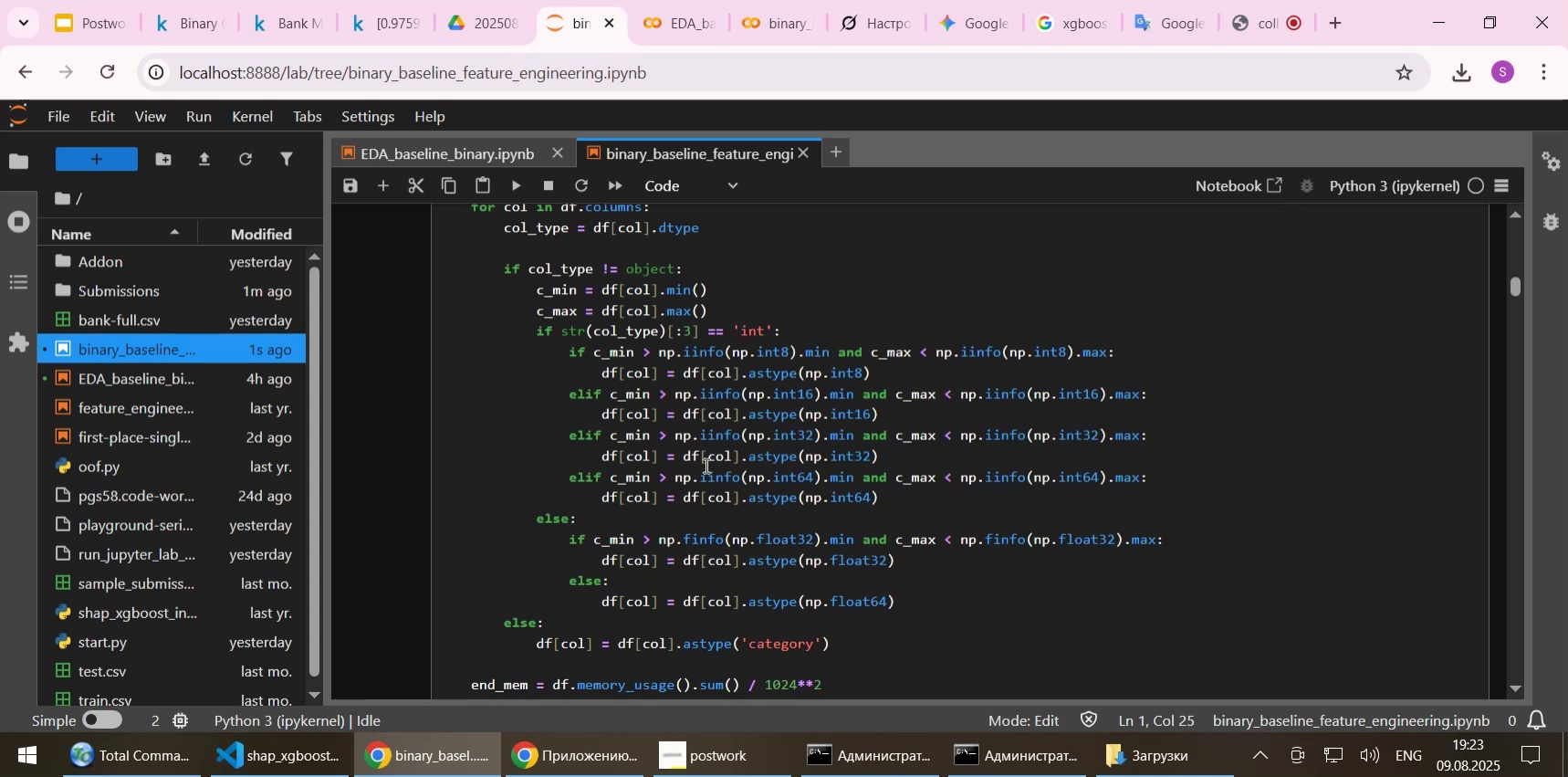 
scroll: coordinate [705, 469], scroll_direction: down, amount: 2.0
 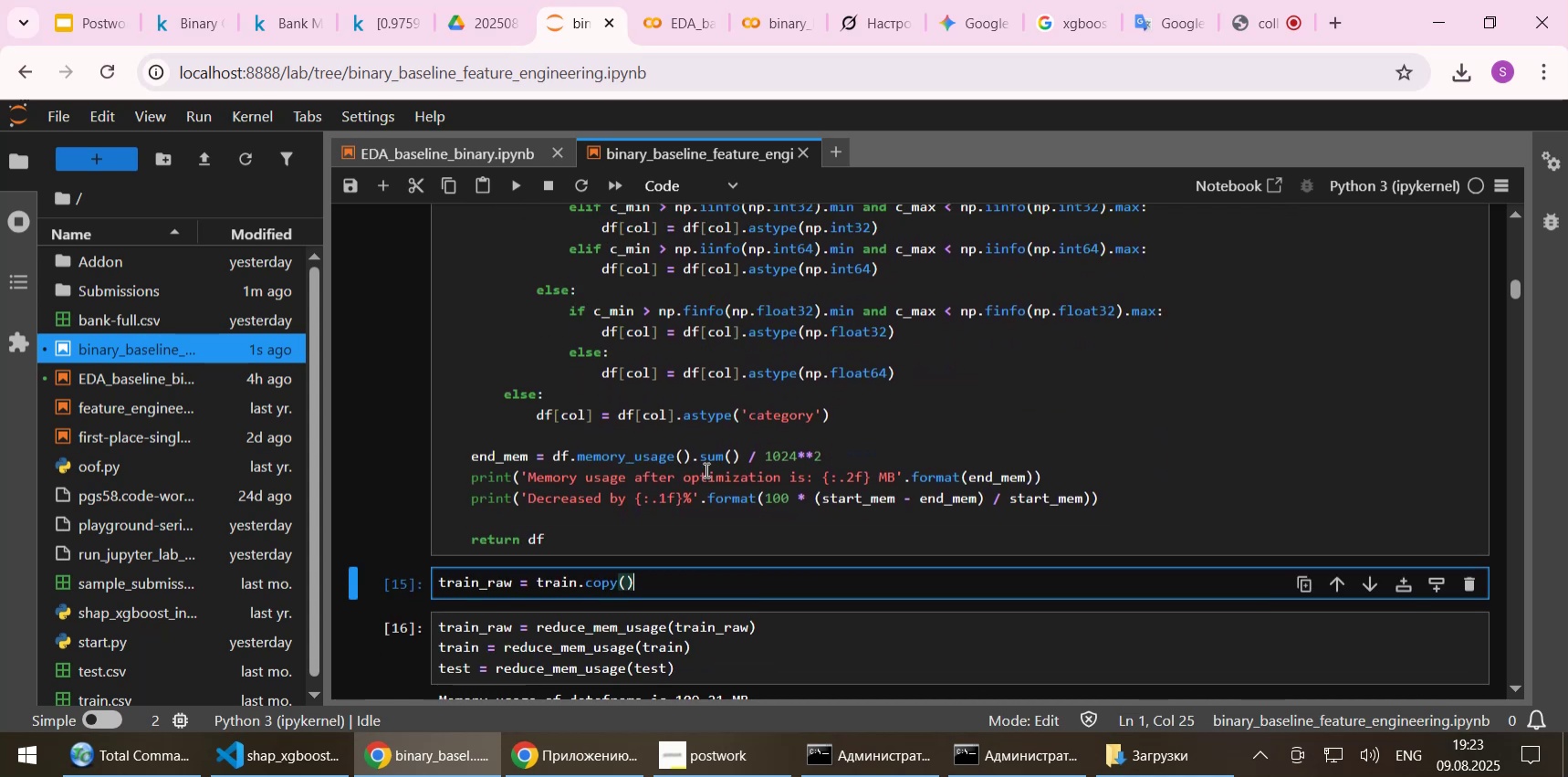 
wait(5.0)
 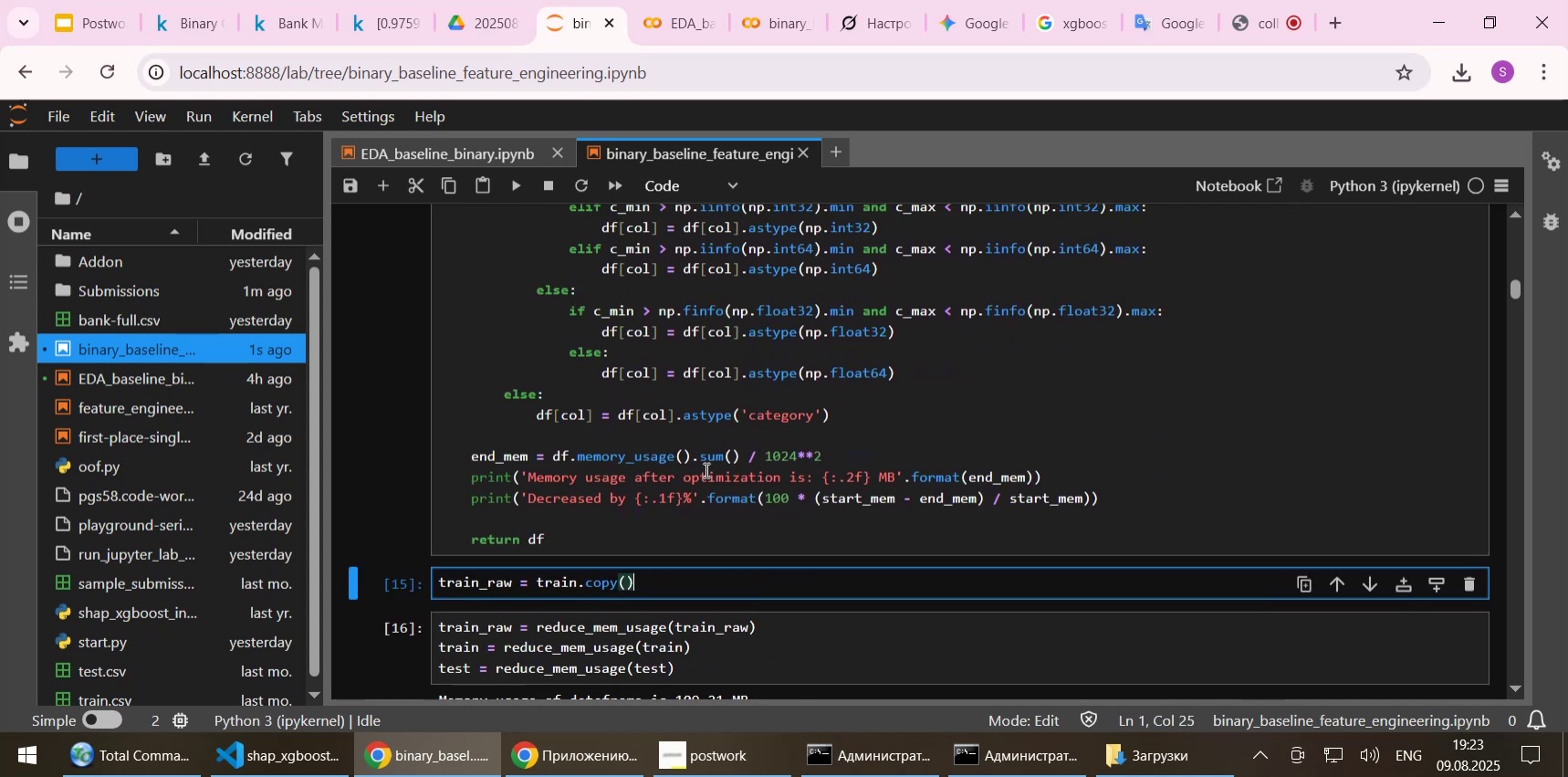 
left_click([777, 37])
 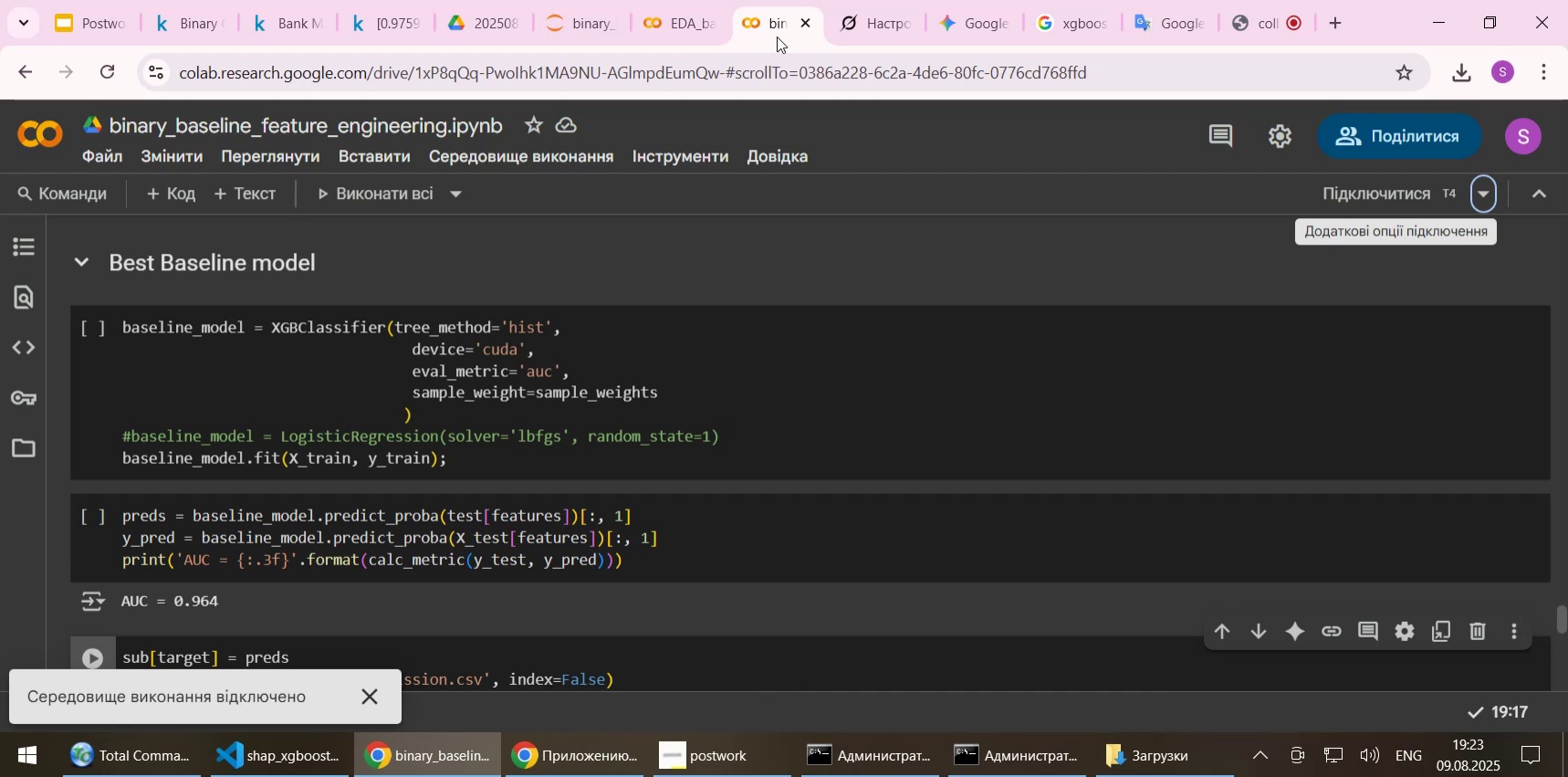 
left_click([678, 26])
 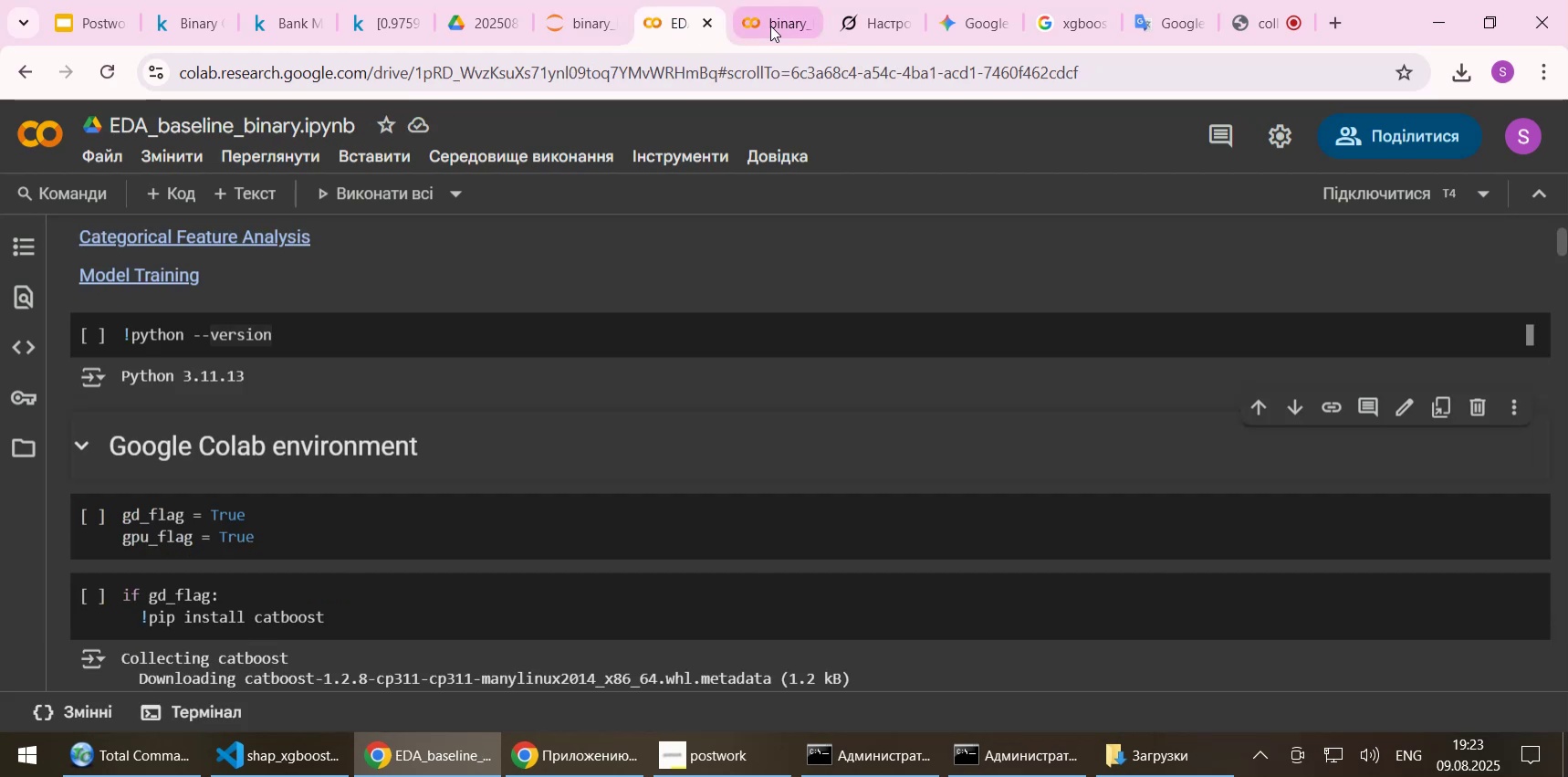 
left_click([770, 26])
 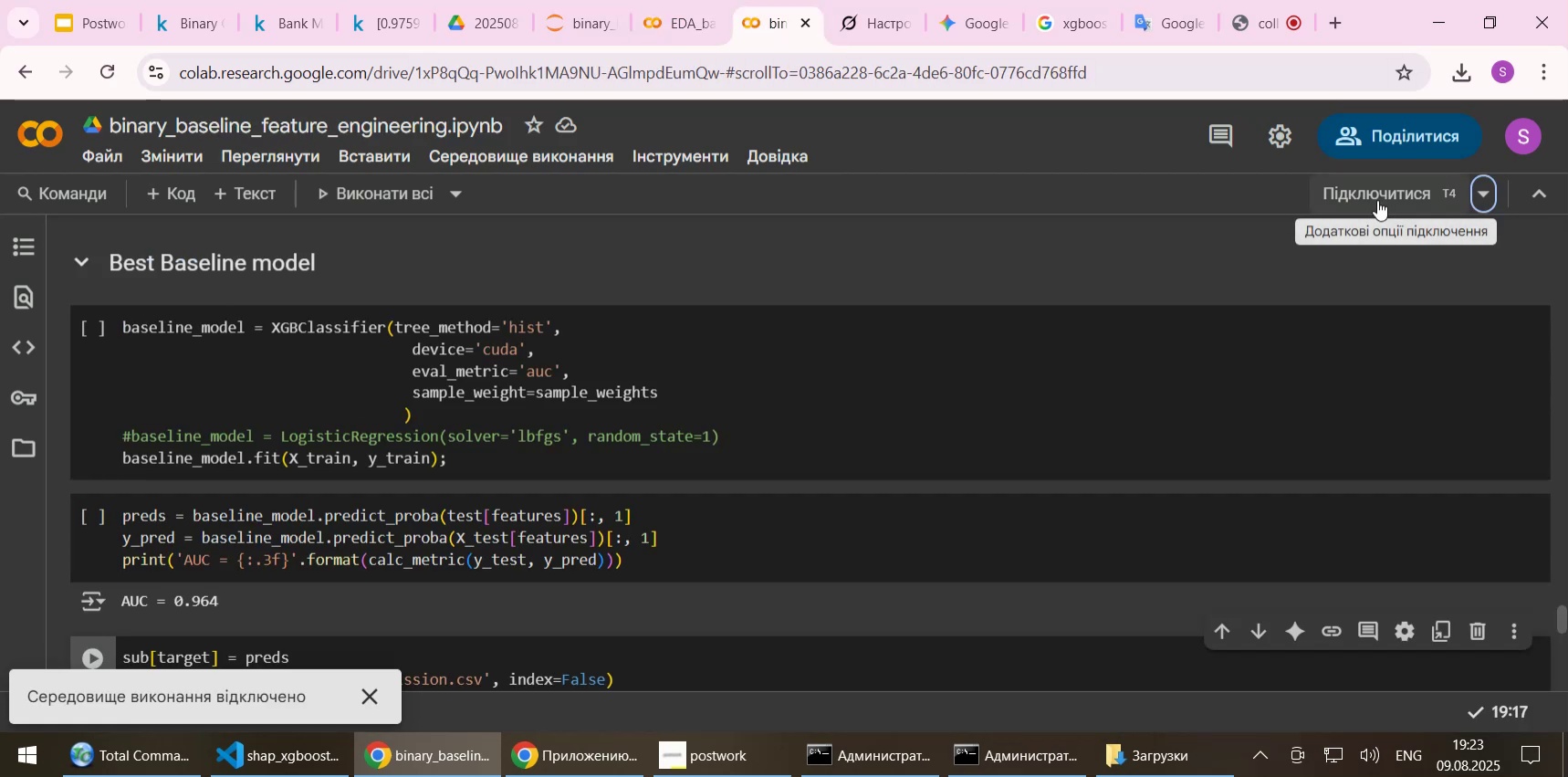 
left_click([1377, 200])
 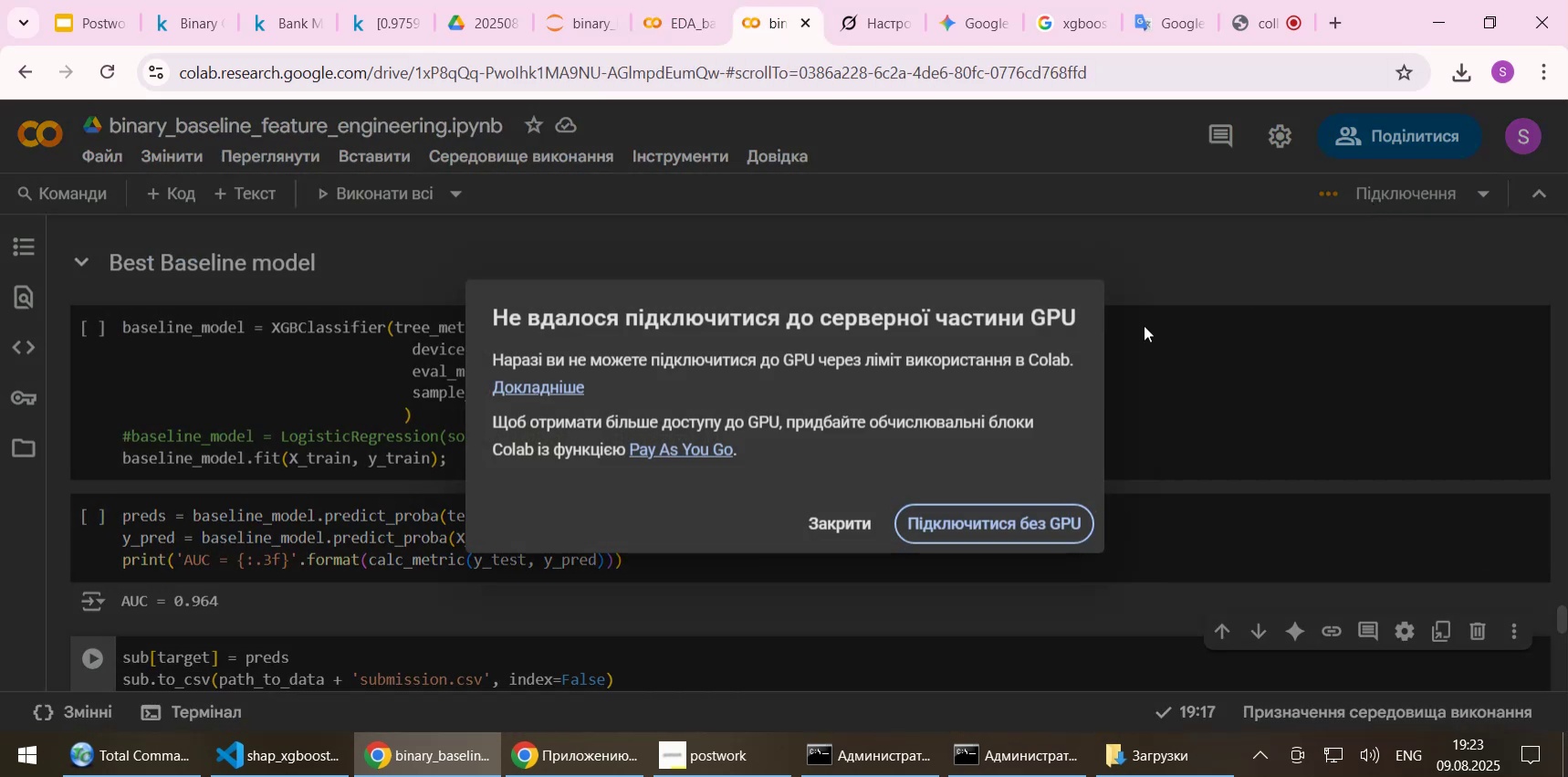 
wait(8.1)
 